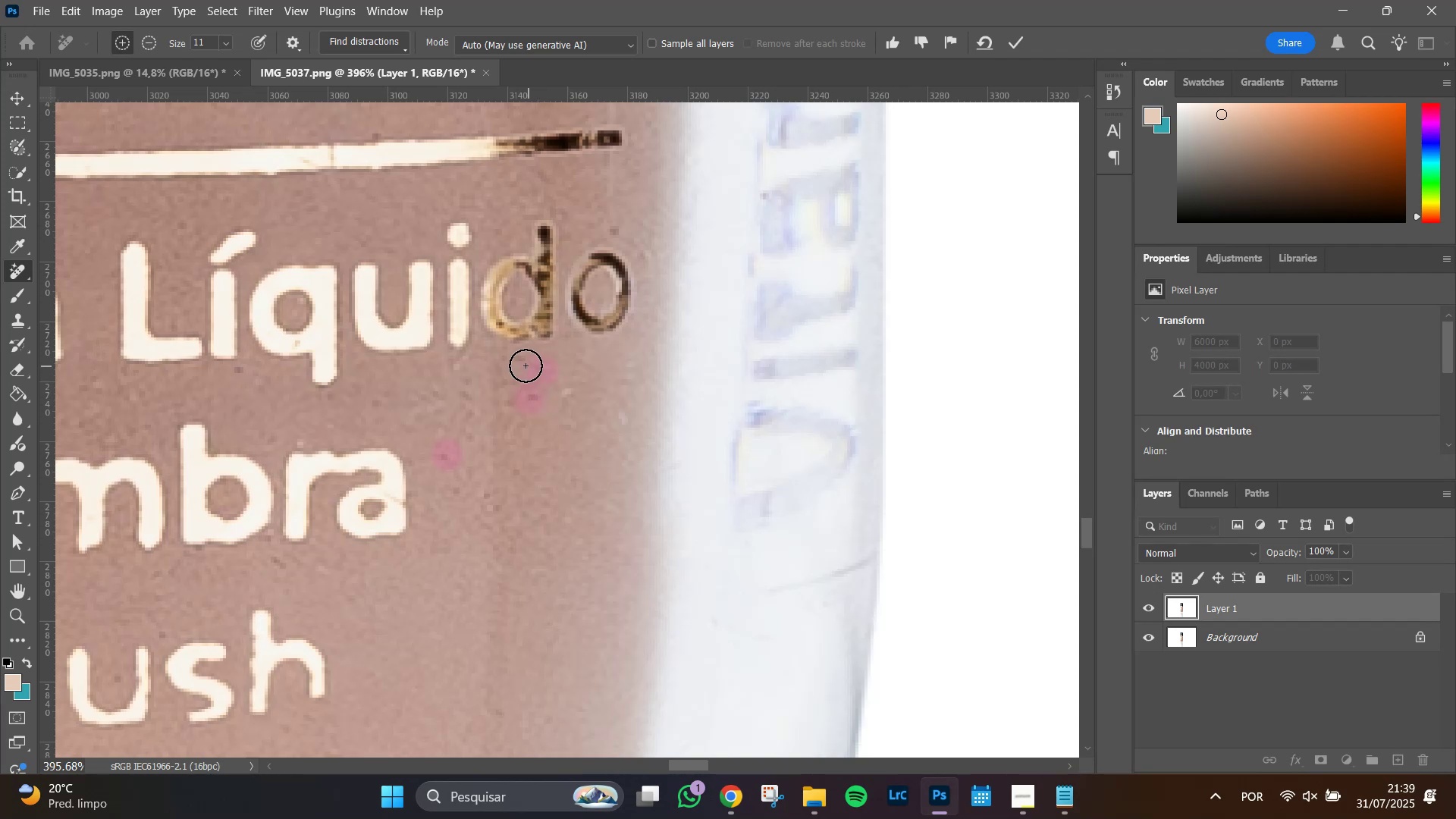 
triple_click([519, 363])
 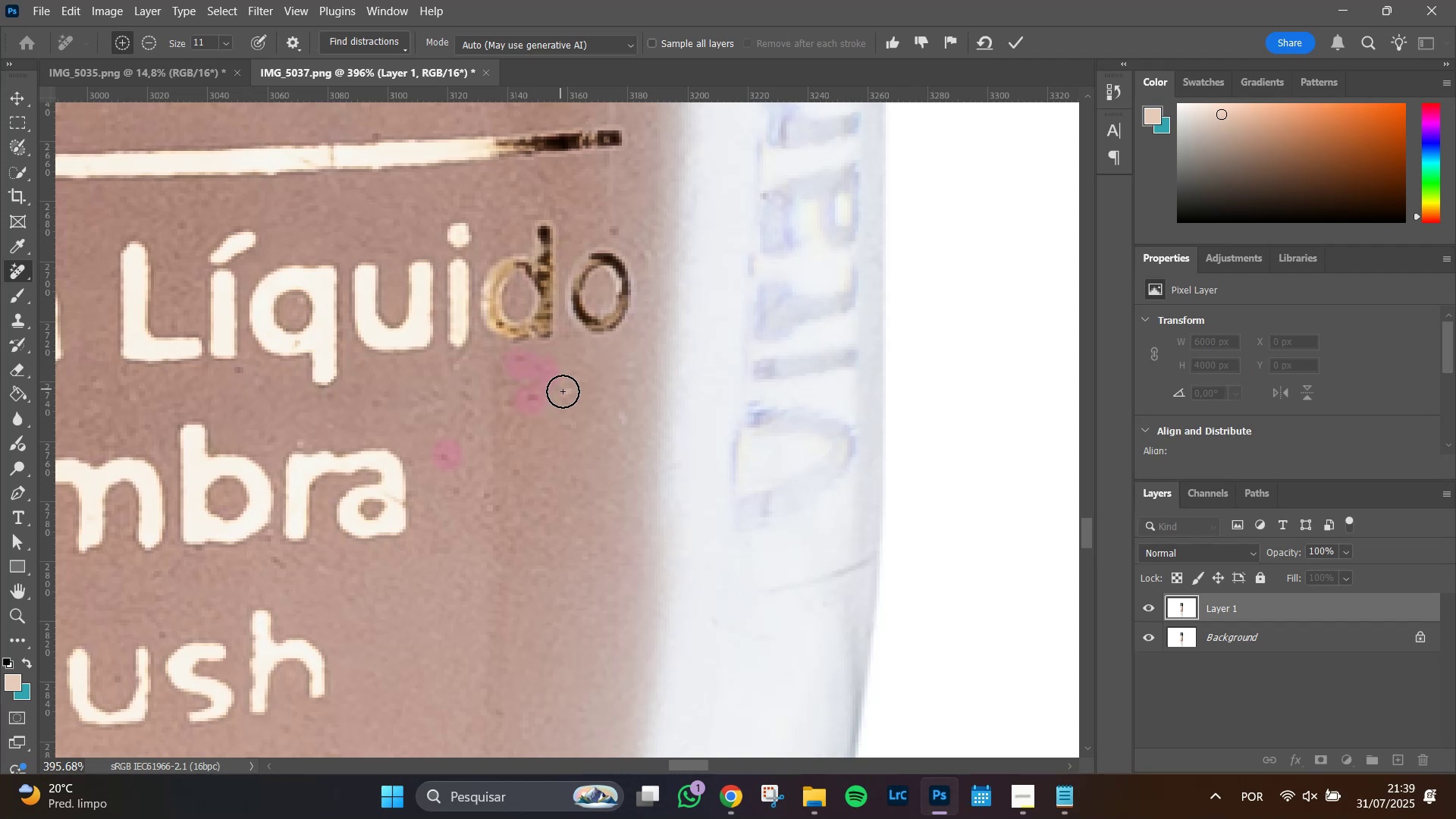 
left_click([563, 391])
 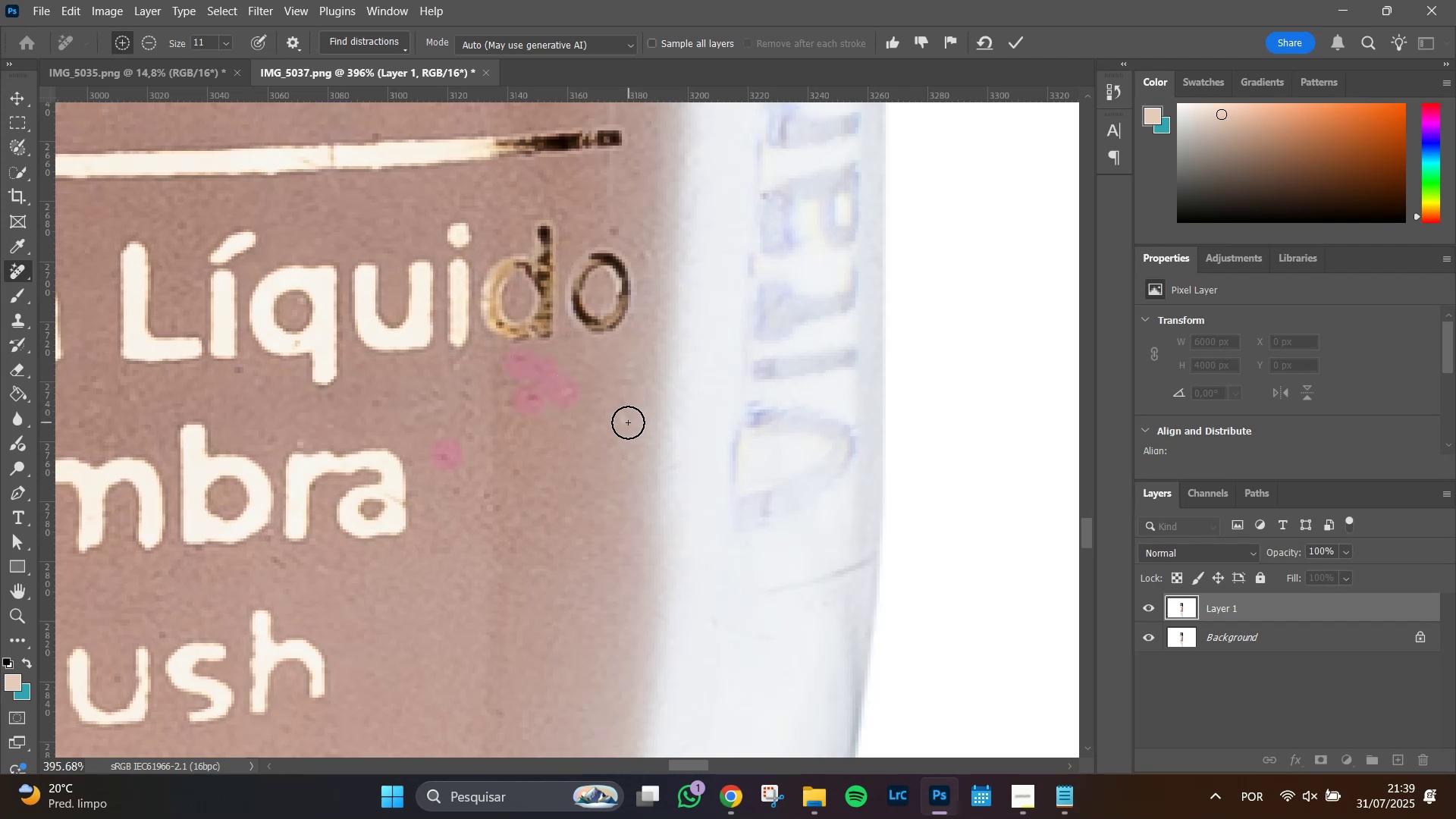 
left_click([620, 418])
 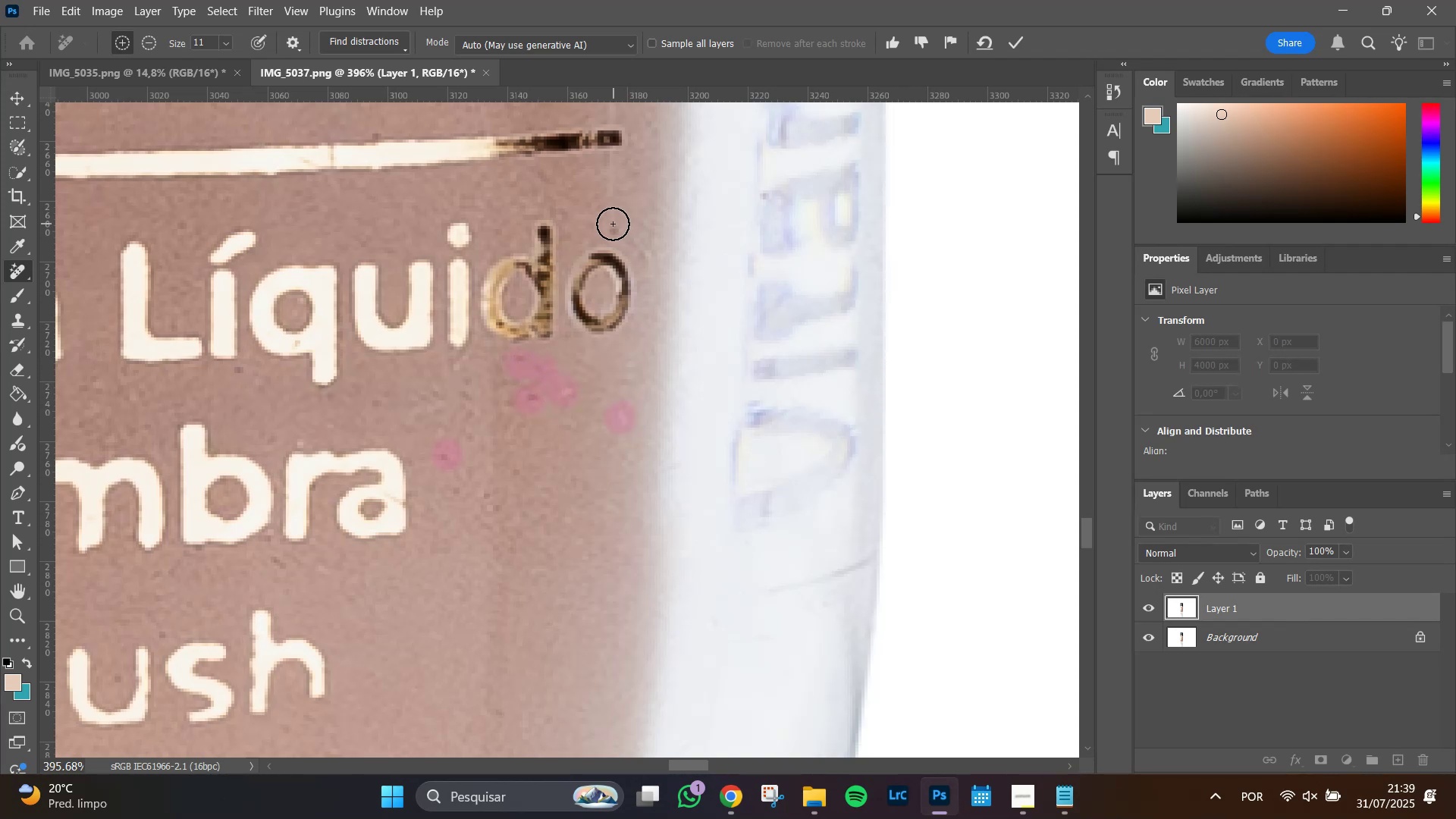 
left_click([612, 230])
 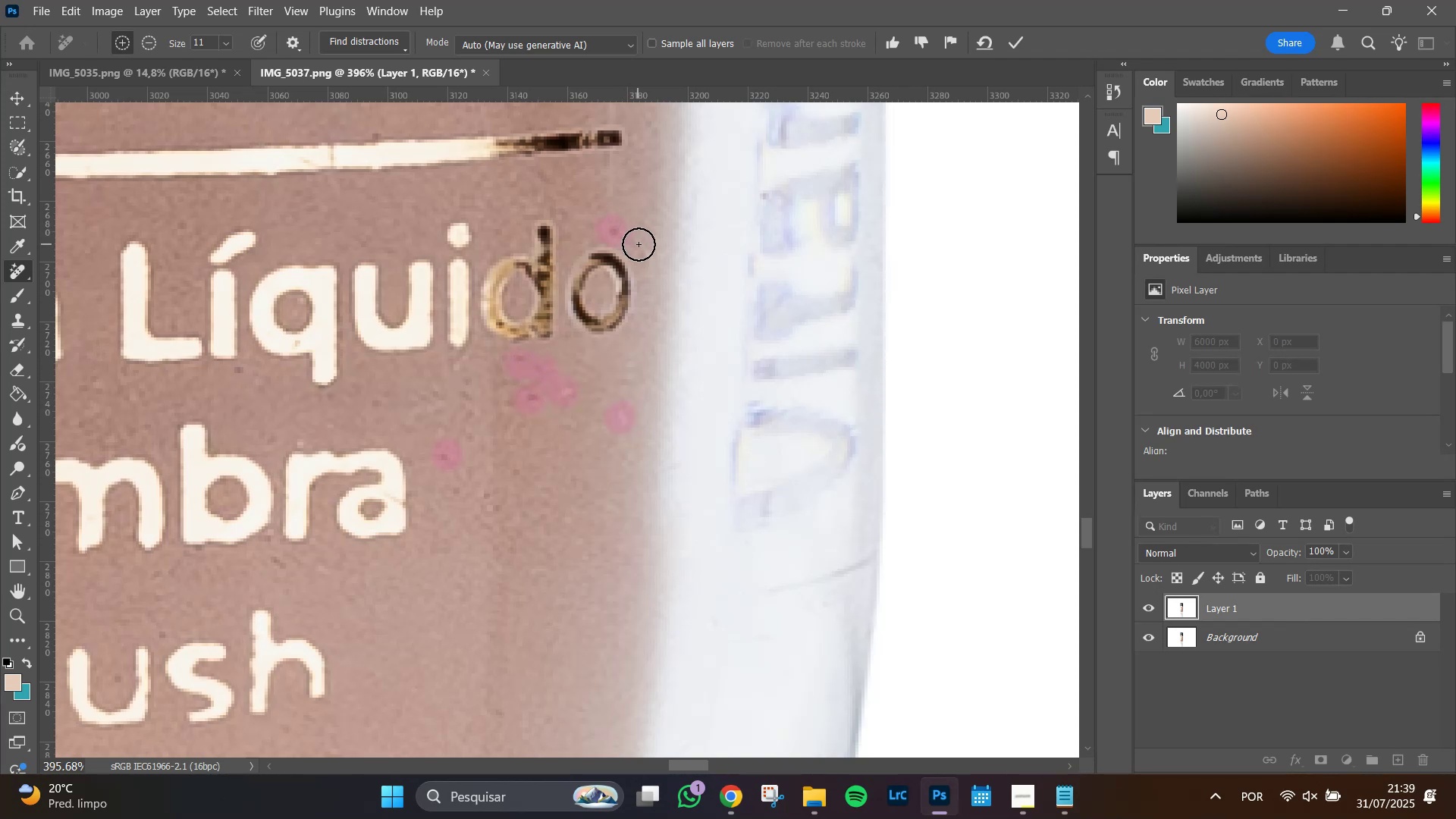 
left_click_drag(start_coordinate=[639, 245], to_coordinate=[640, 255])
 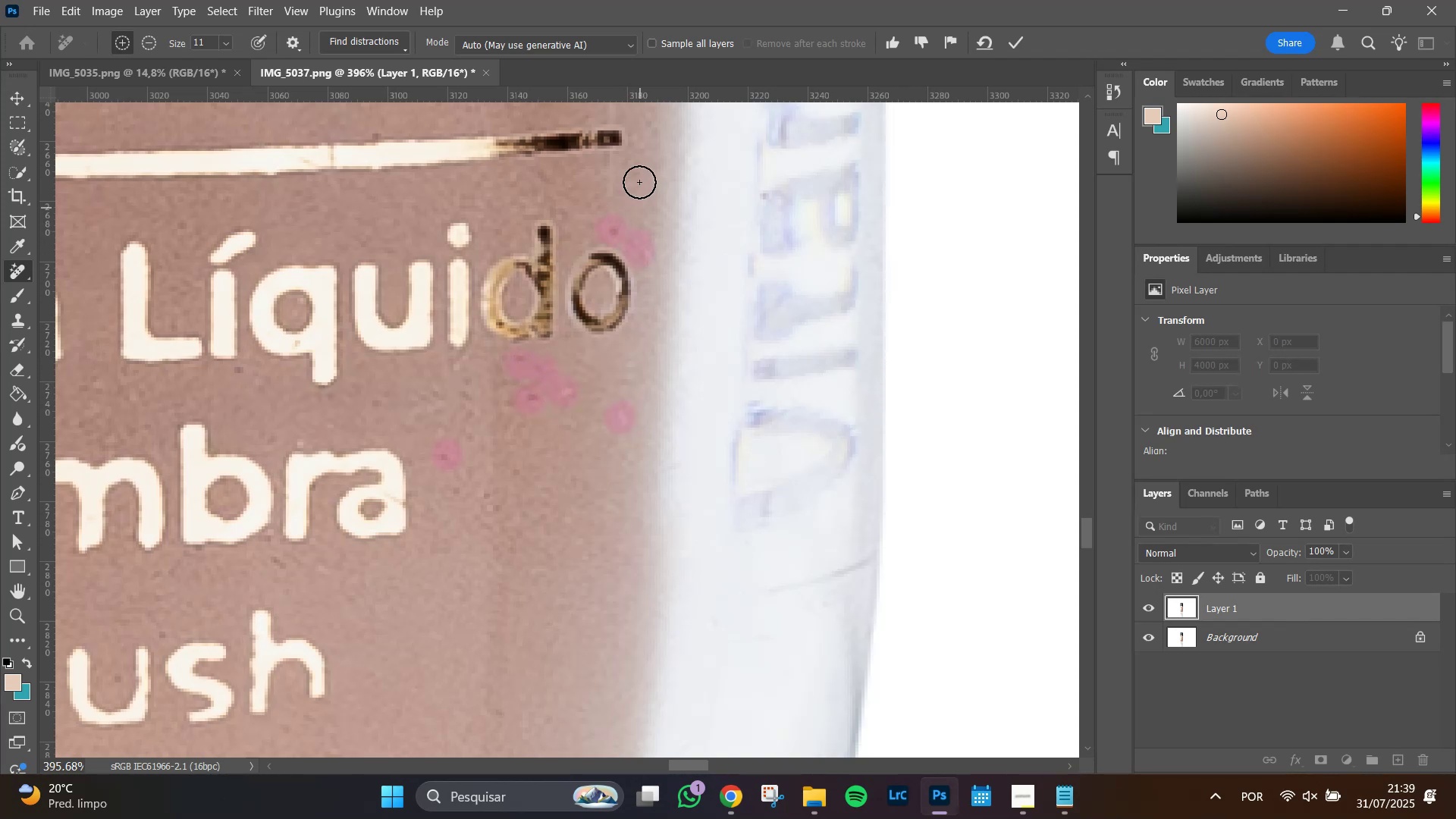 
hold_key(key=Space, duration=1.51)
 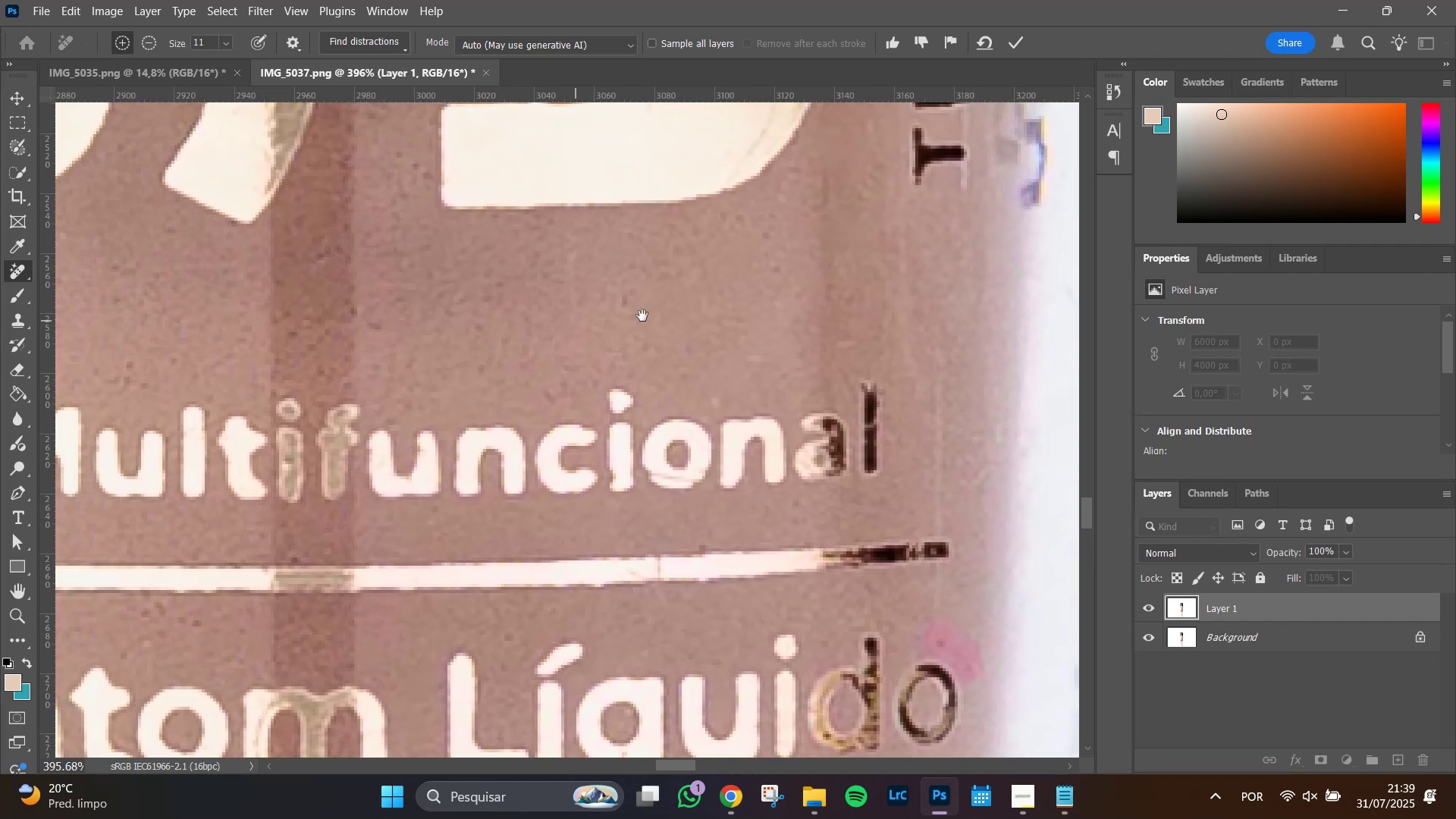 
left_click_drag(start_coordinate=[629, 171], to_coordinate=[761, 576])
 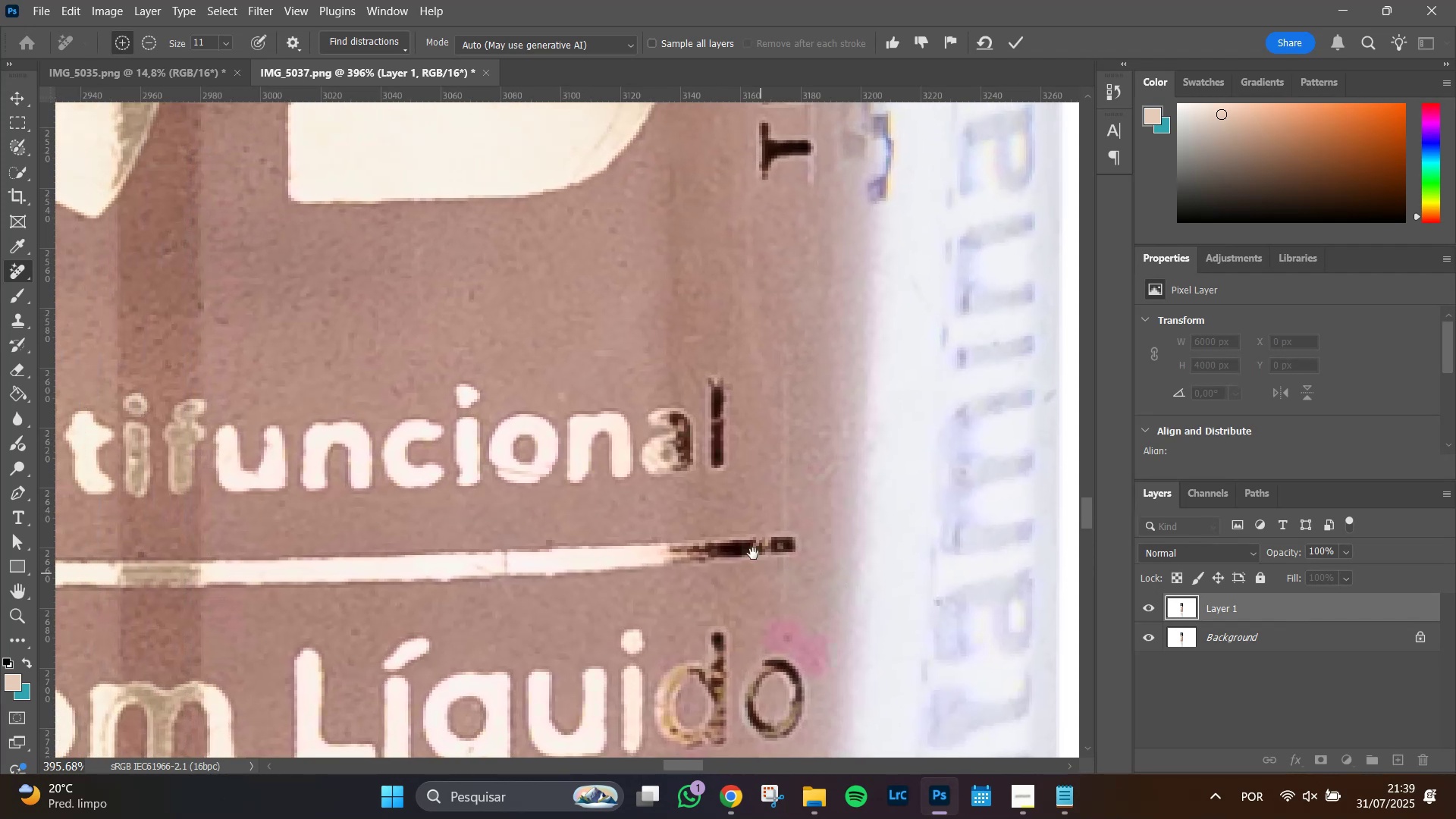 
hold_key(key=Space, duration=0.94)
 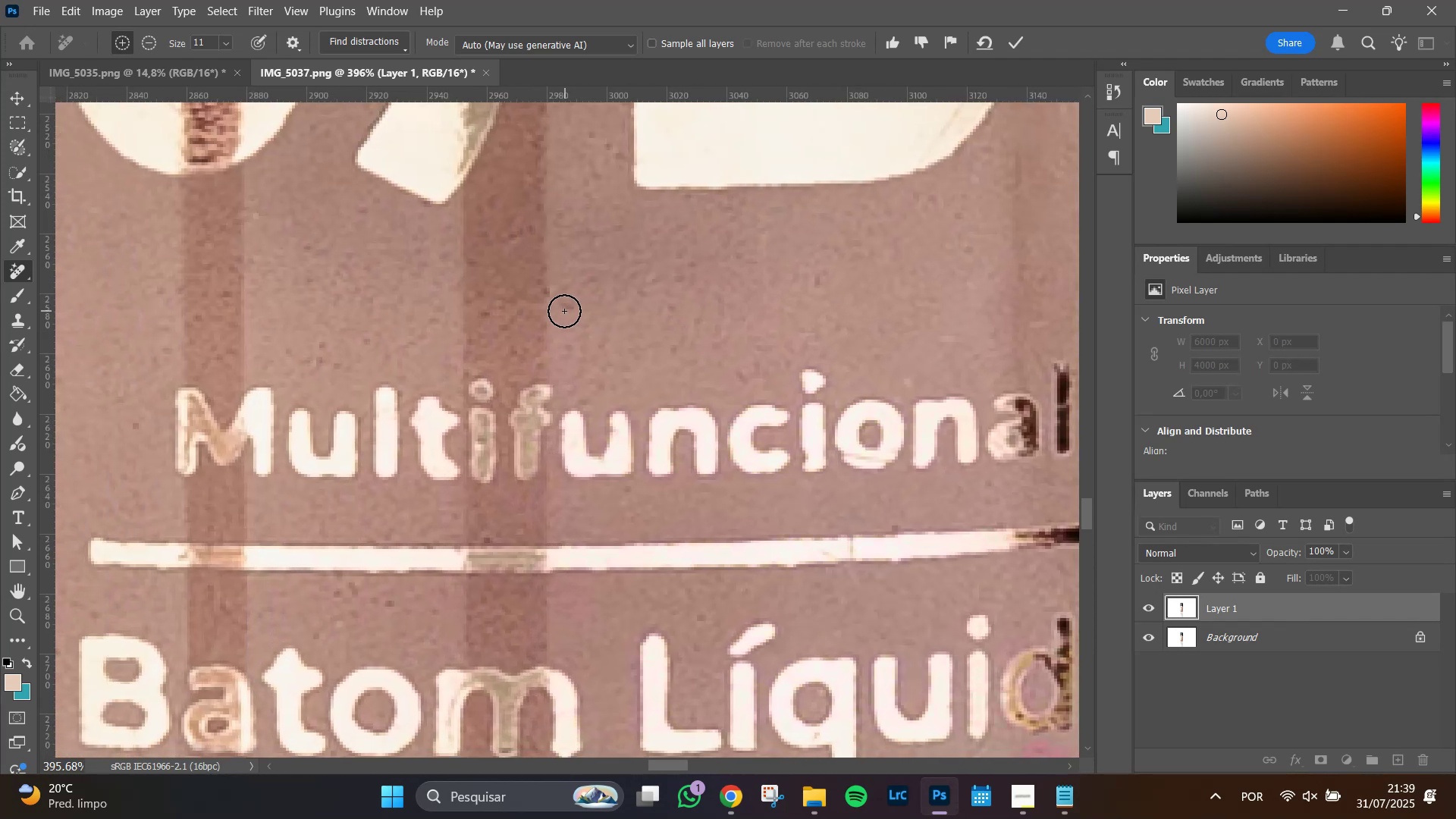 
left_click_drag(start_coordinate=[462, 332], to_coordinate=[654, 312])
 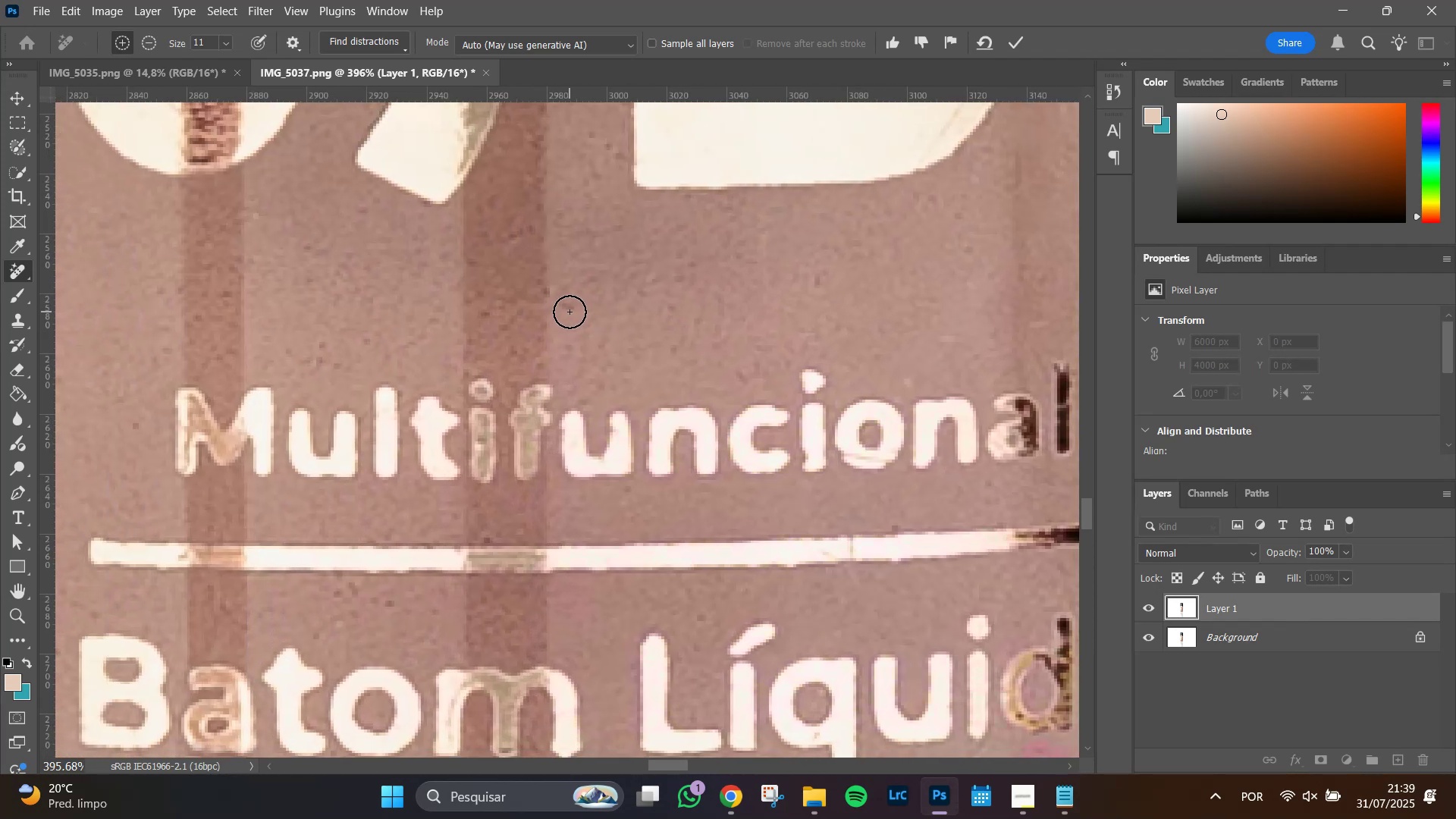 
left_click([570, 312])
 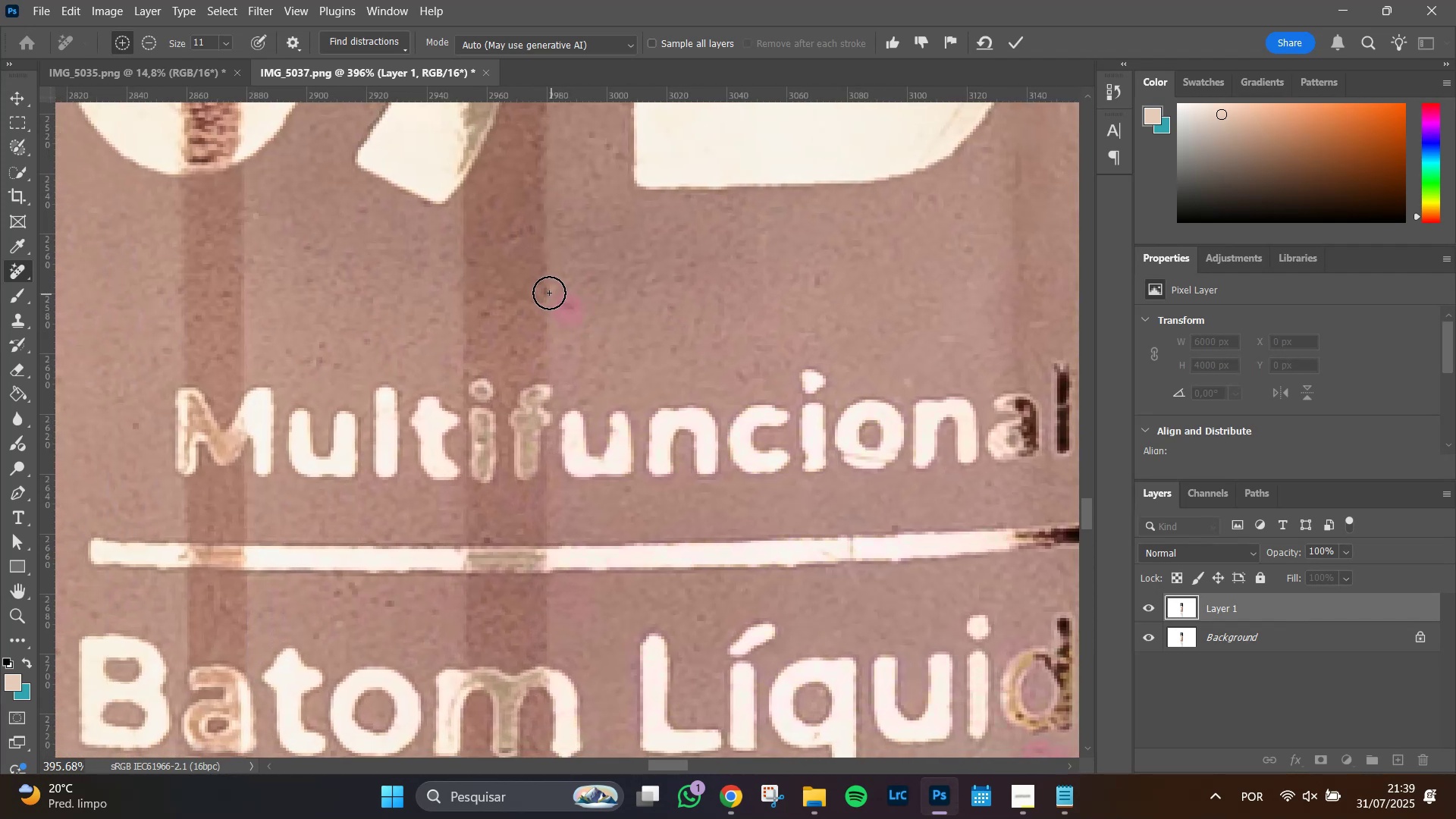 
left_click([549, 293])
 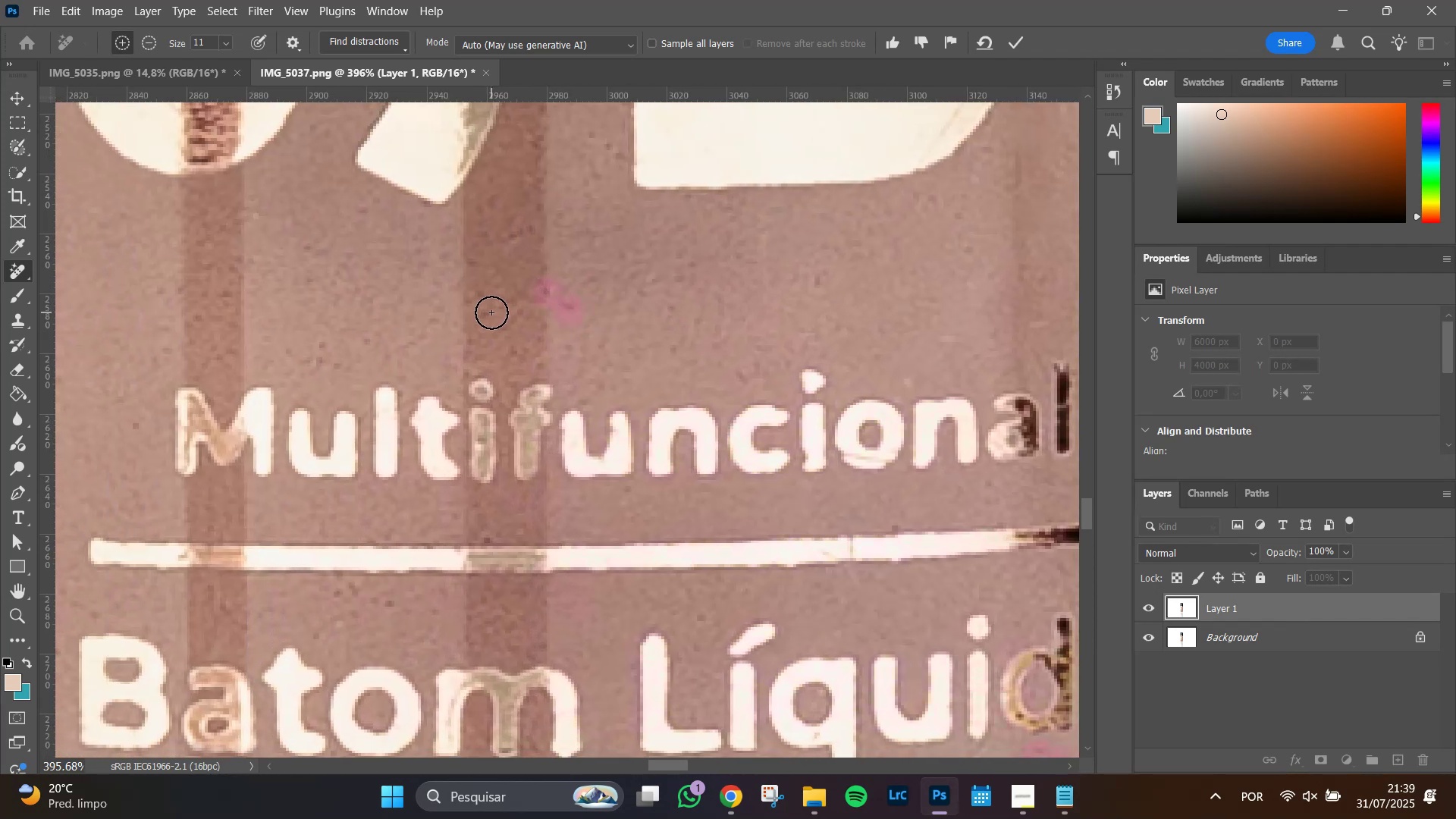 
left_click([491, 312])
 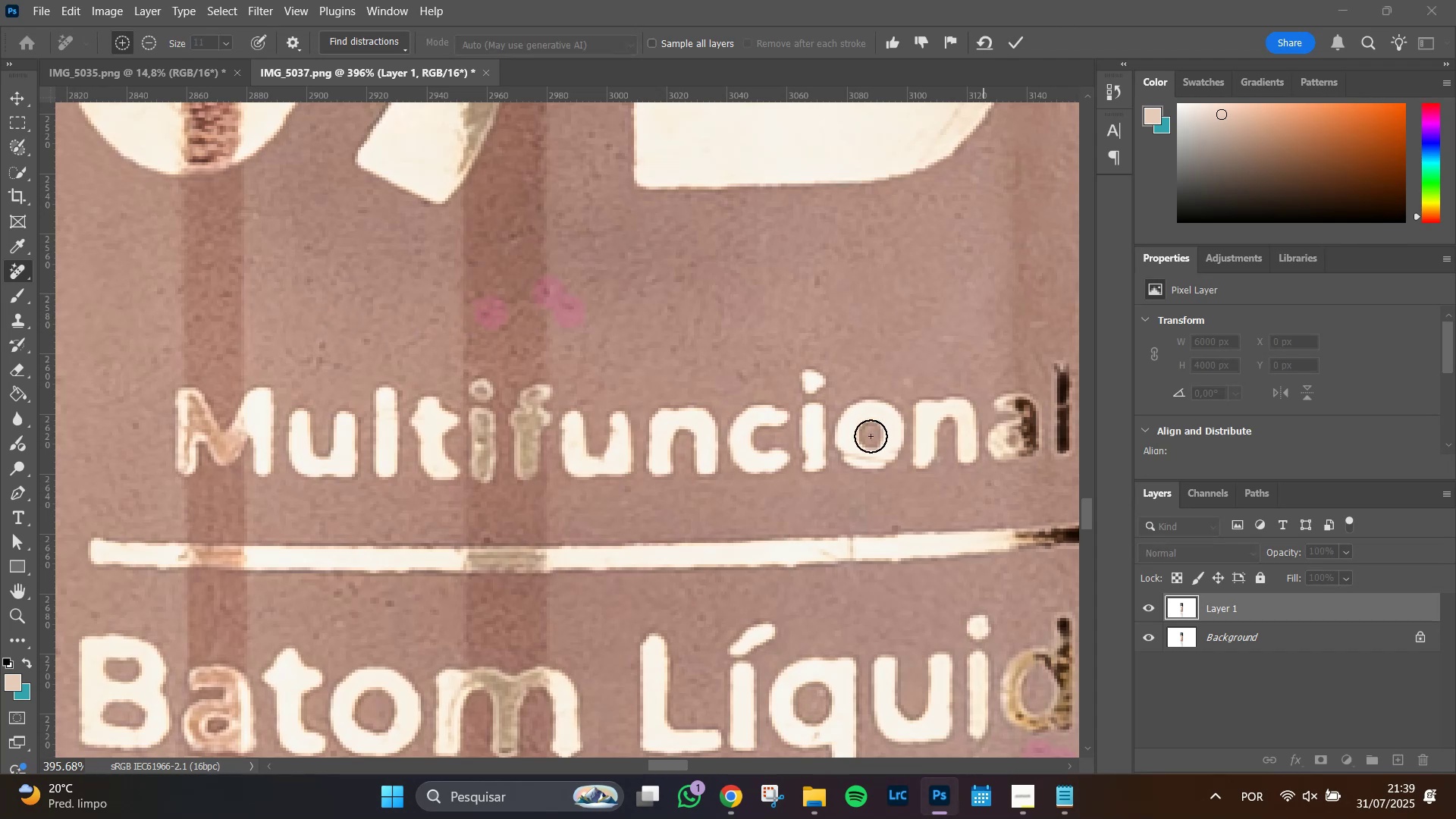 
wait(8.05)
 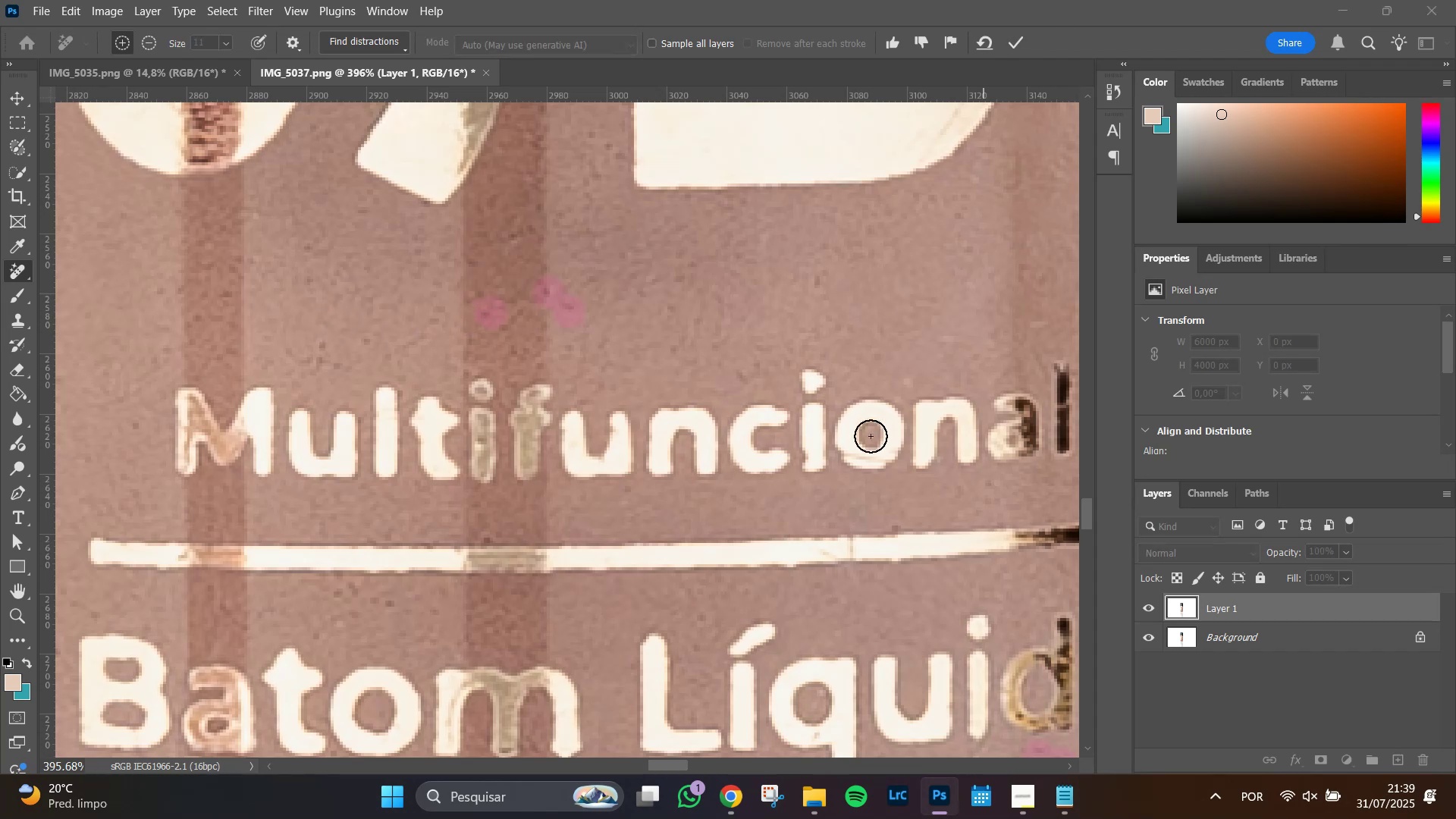 
hold_key(key=AltLeft, duration=0.74)
scroll: coordinate [721, 557], scroll_direction: down, amount: 11.0
 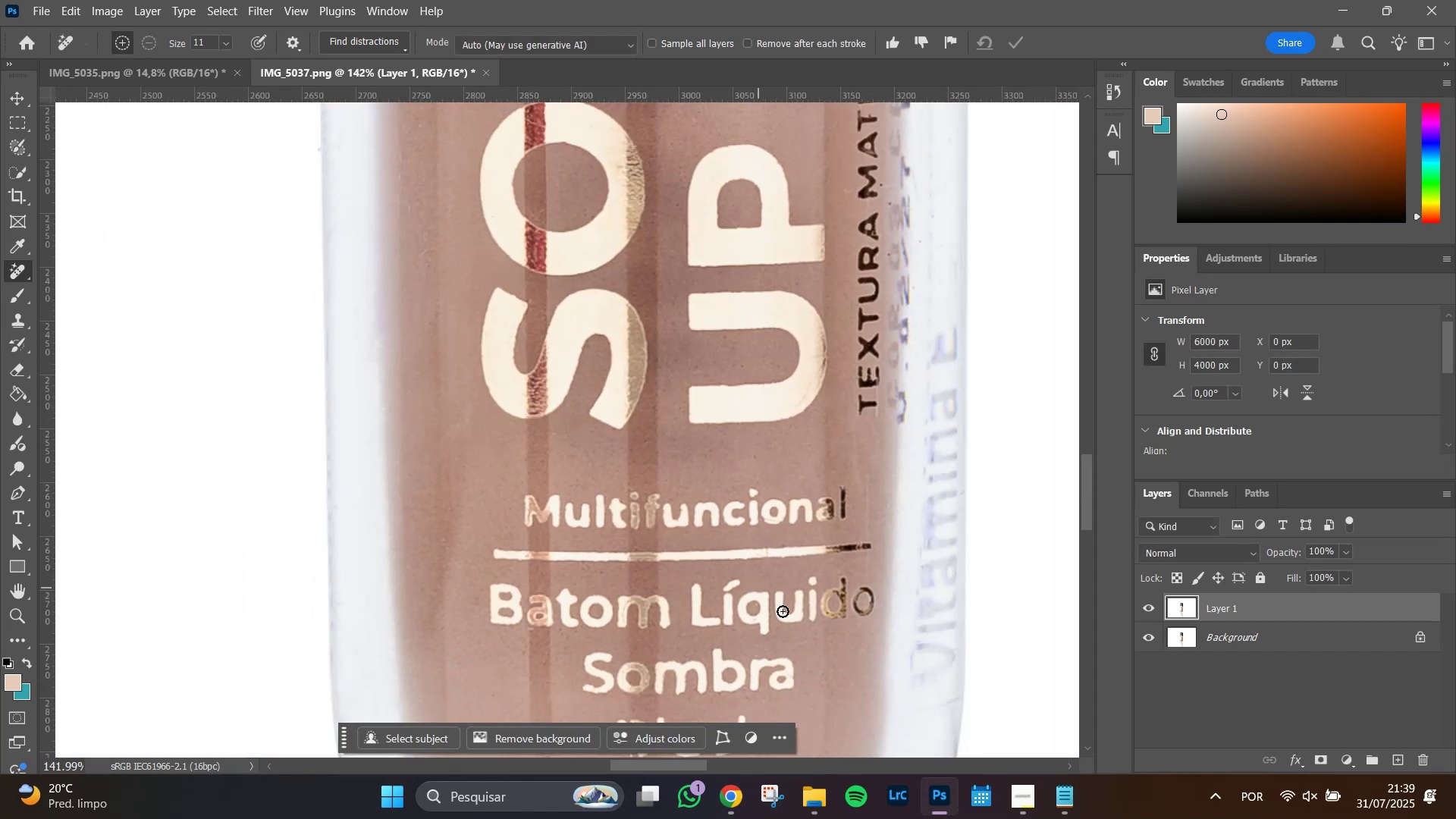 
hold_key(key=Space, duration=1.51)
 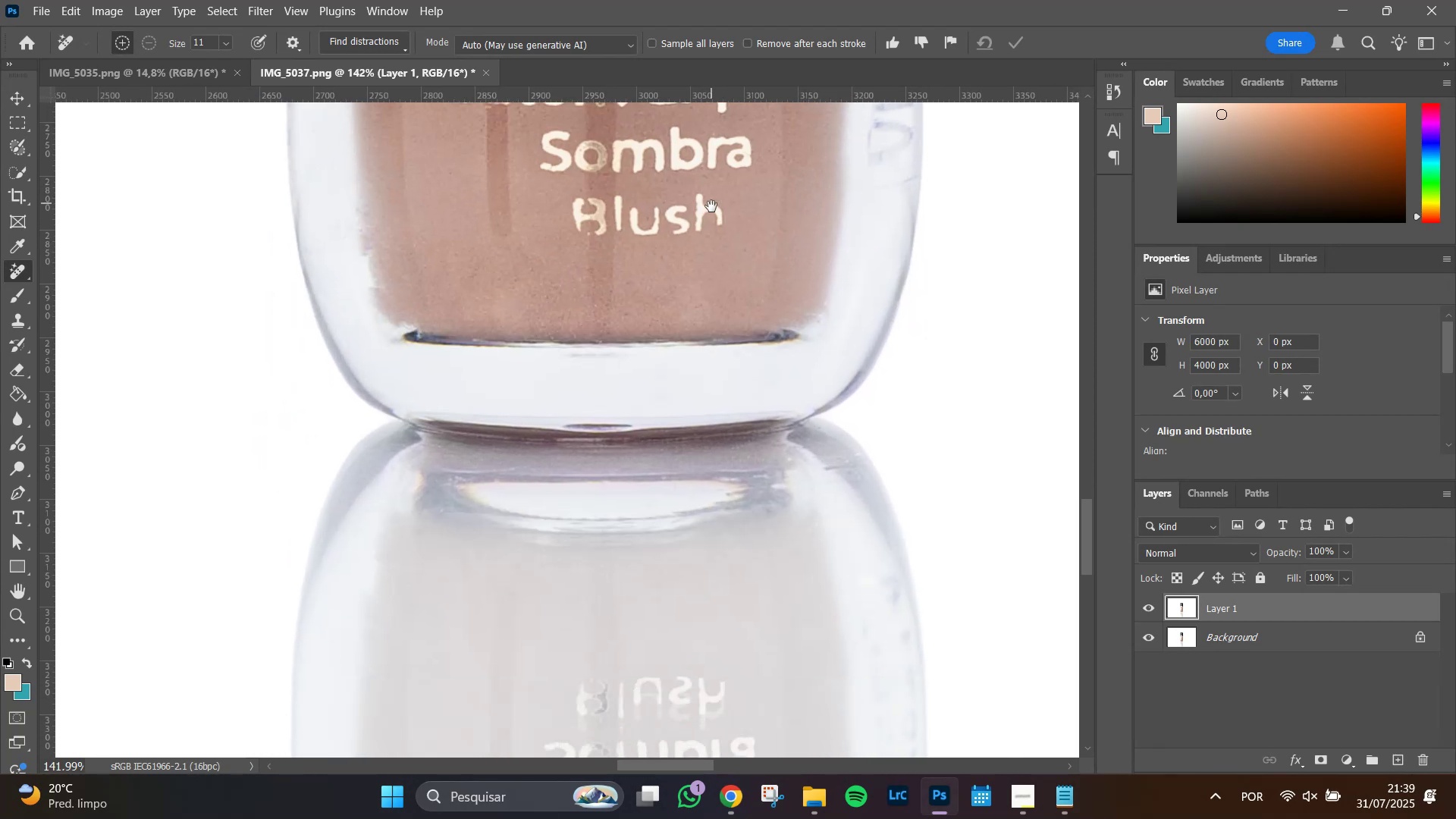 
left_click_drag(start_coordinate=[770, 631], to_coordinate=[710, 213])
 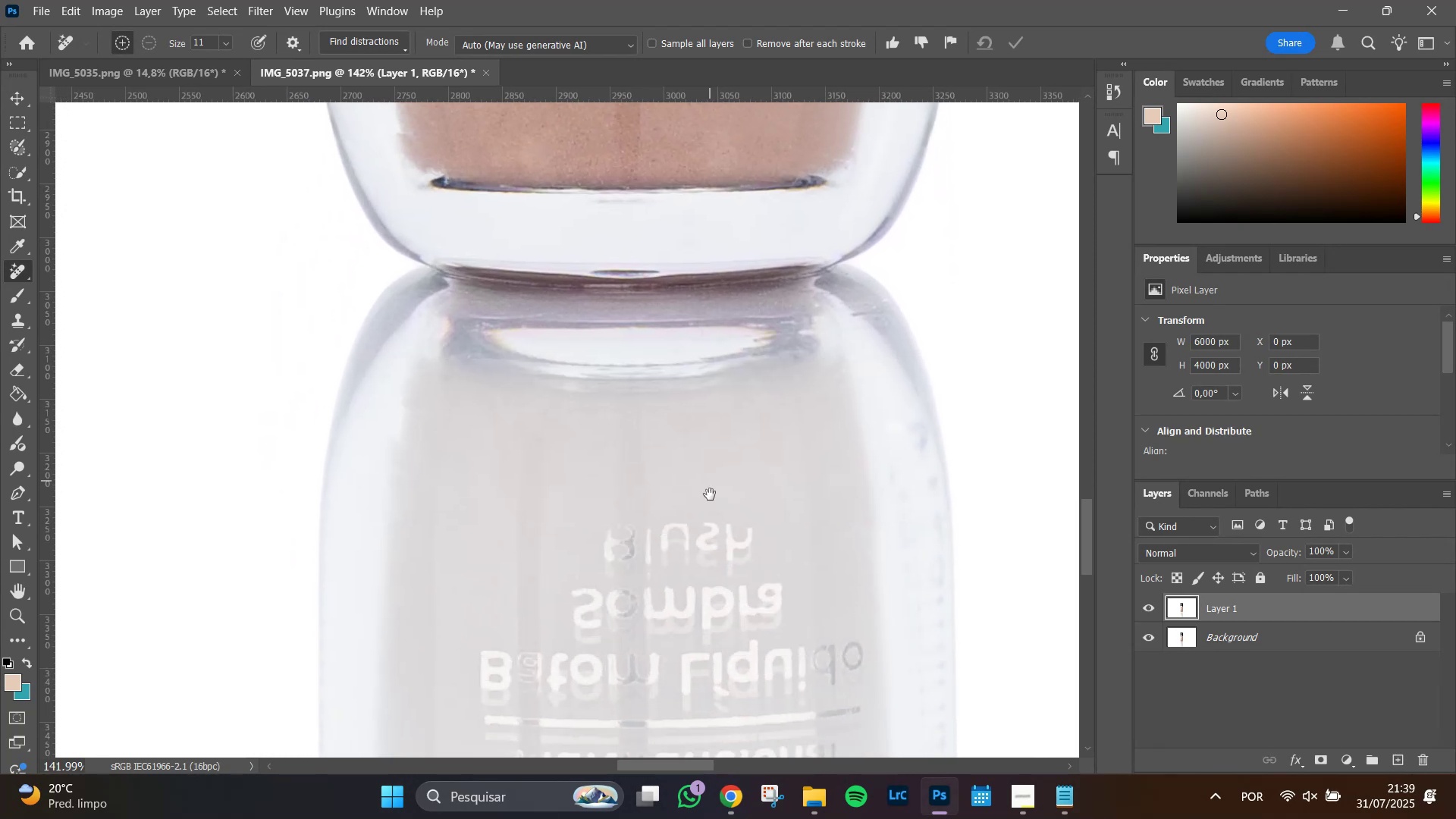 
hold_key(key=Space, duration=1.51)
 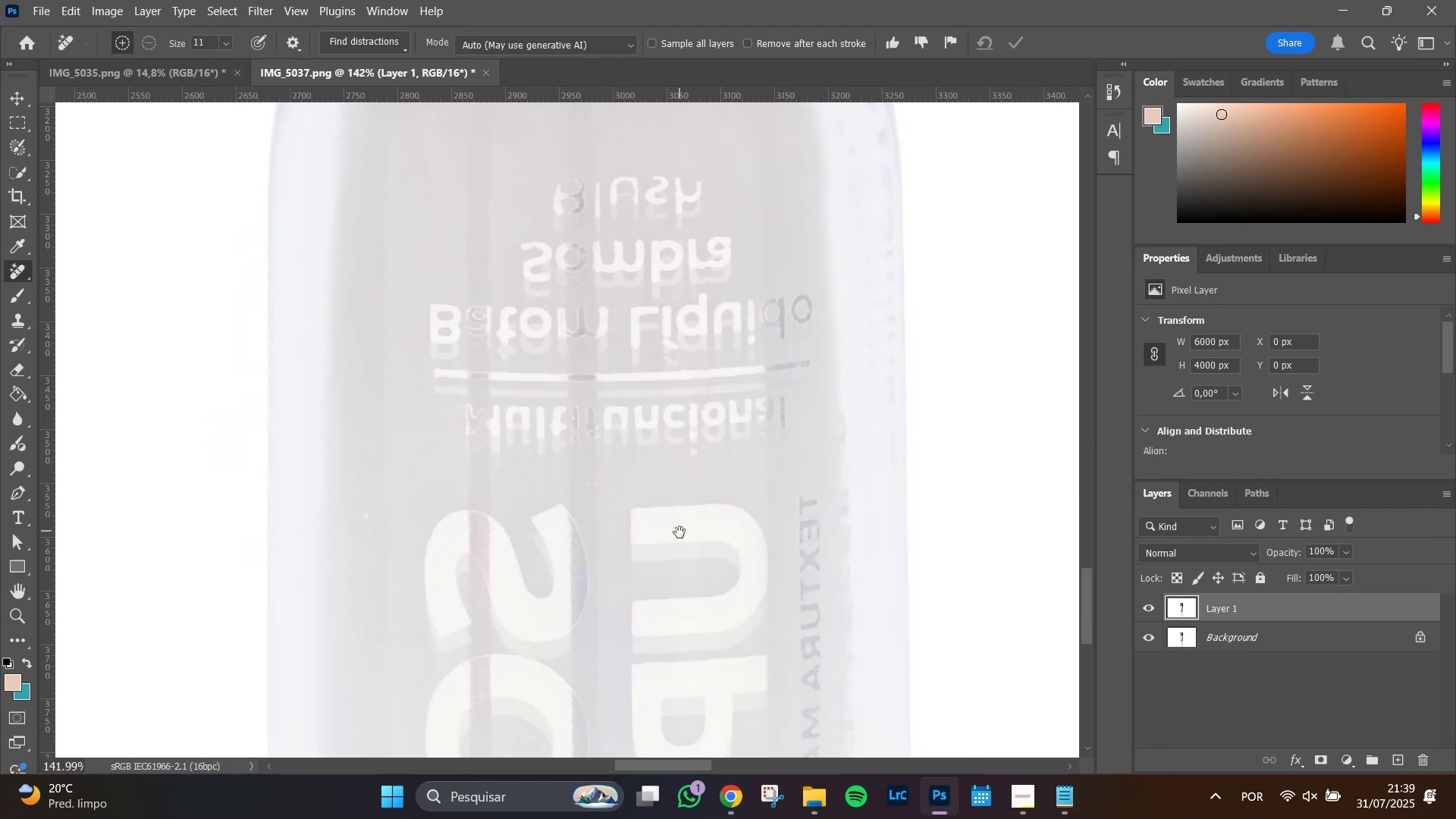 
left_click_drag(start_coordinate=[707, 548], to_coordinate=[651, 380])
 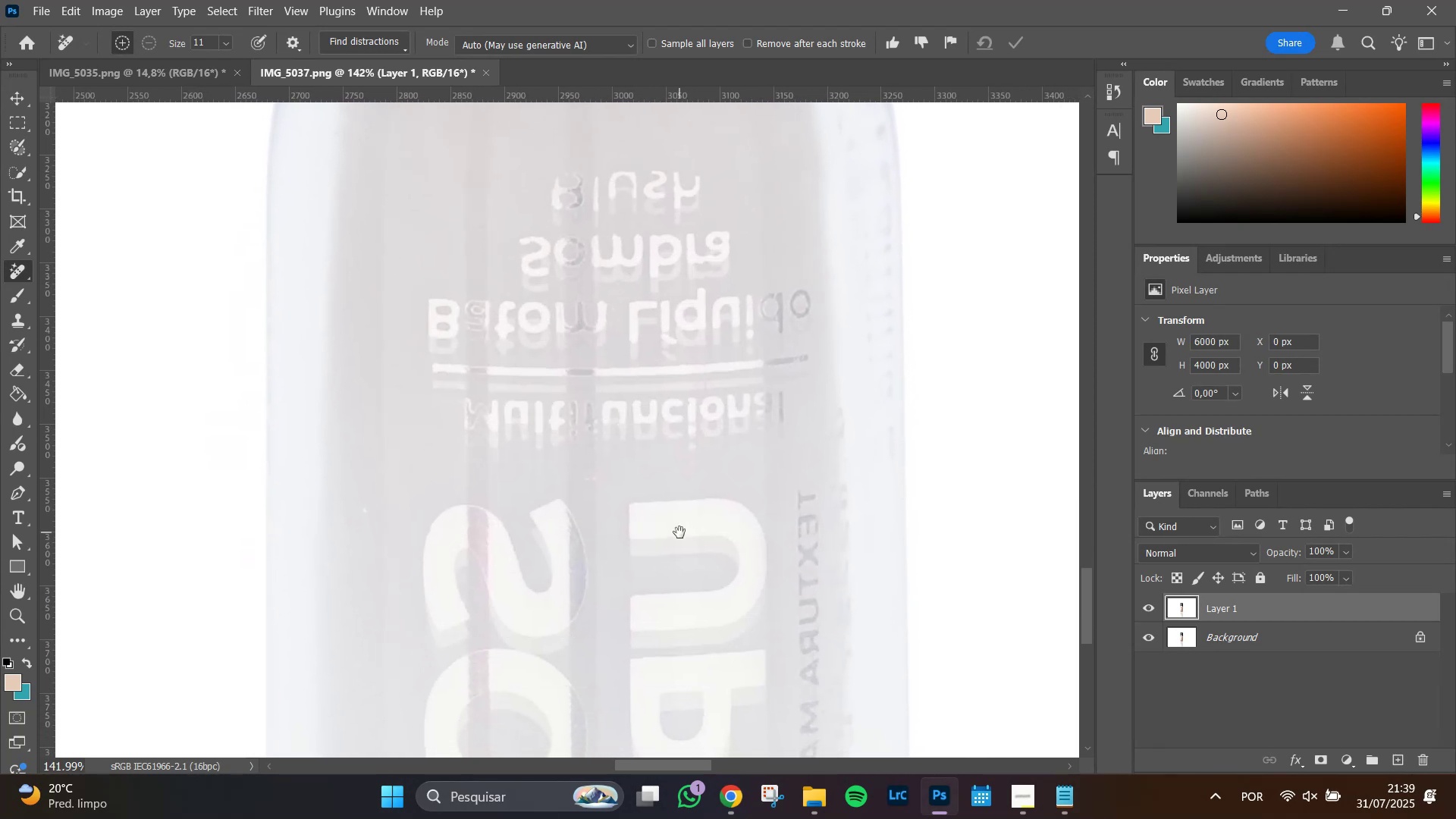 
hold_key(key=Space, duration=1.51)
 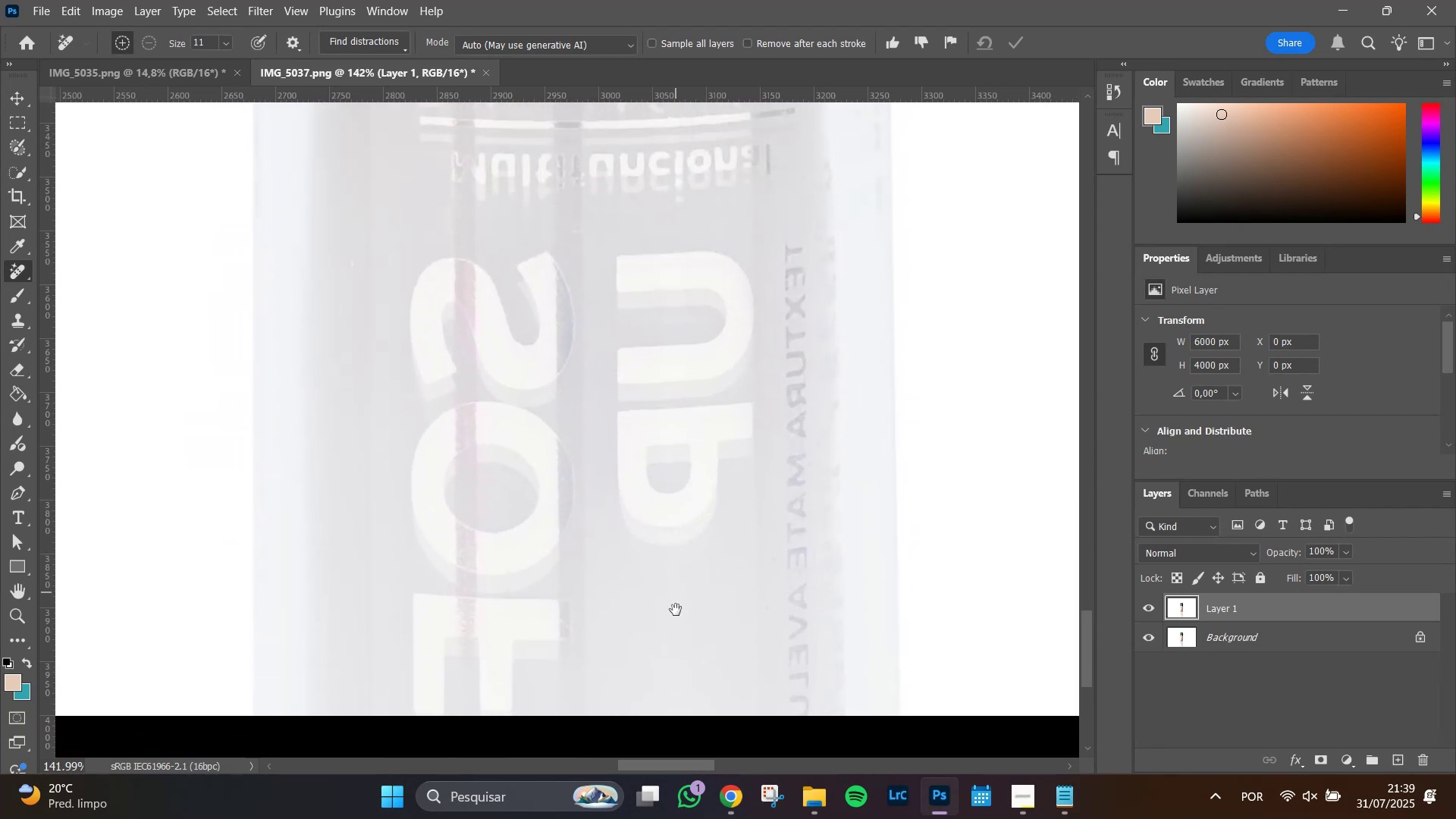 
left_click_drag(start_coordinate=[679, 532], to_coordinate=[664, 364])
 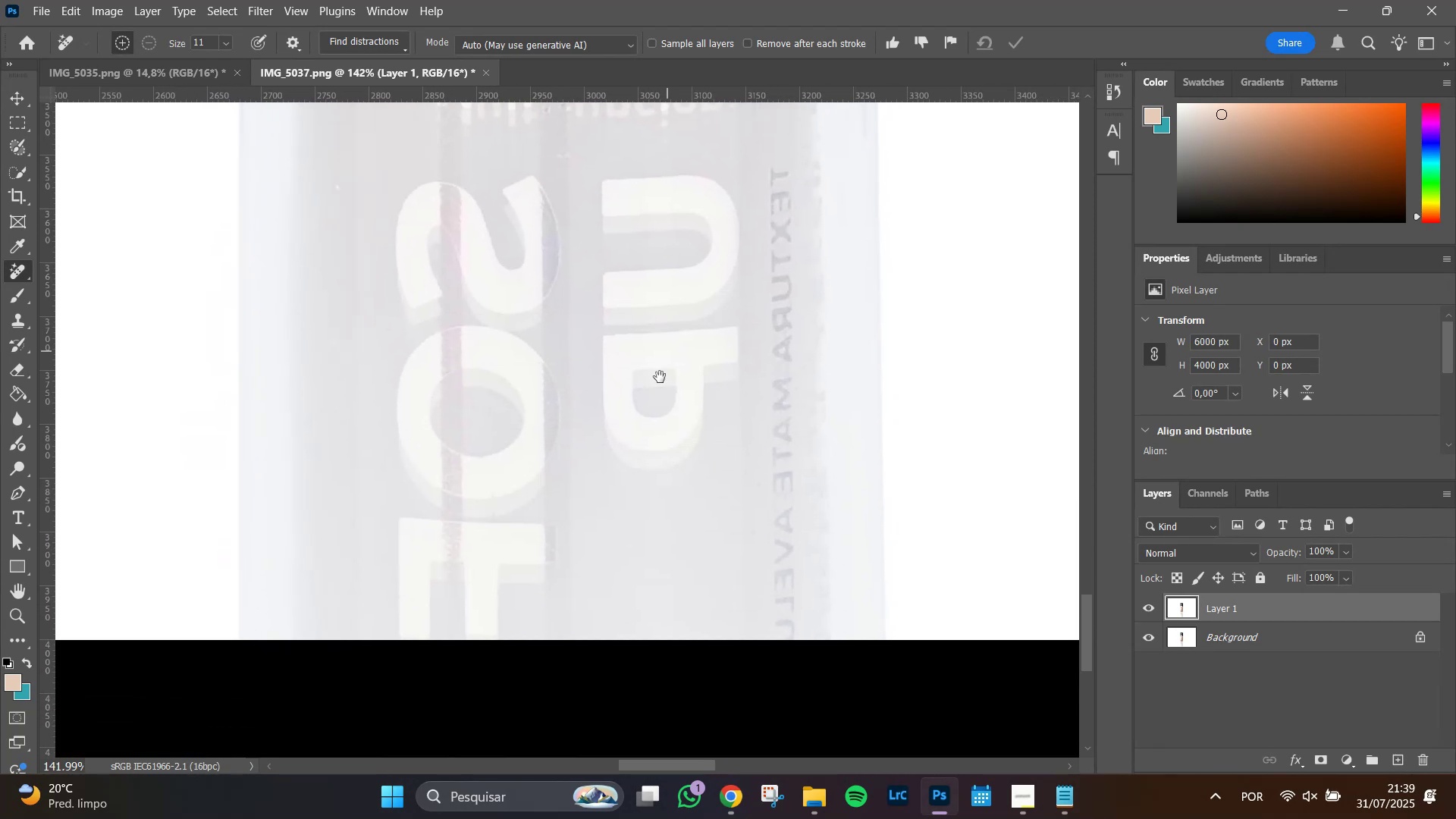 
left_click_drag(start_coordinate=[655, 415], to_coordinate=[676, 636])
 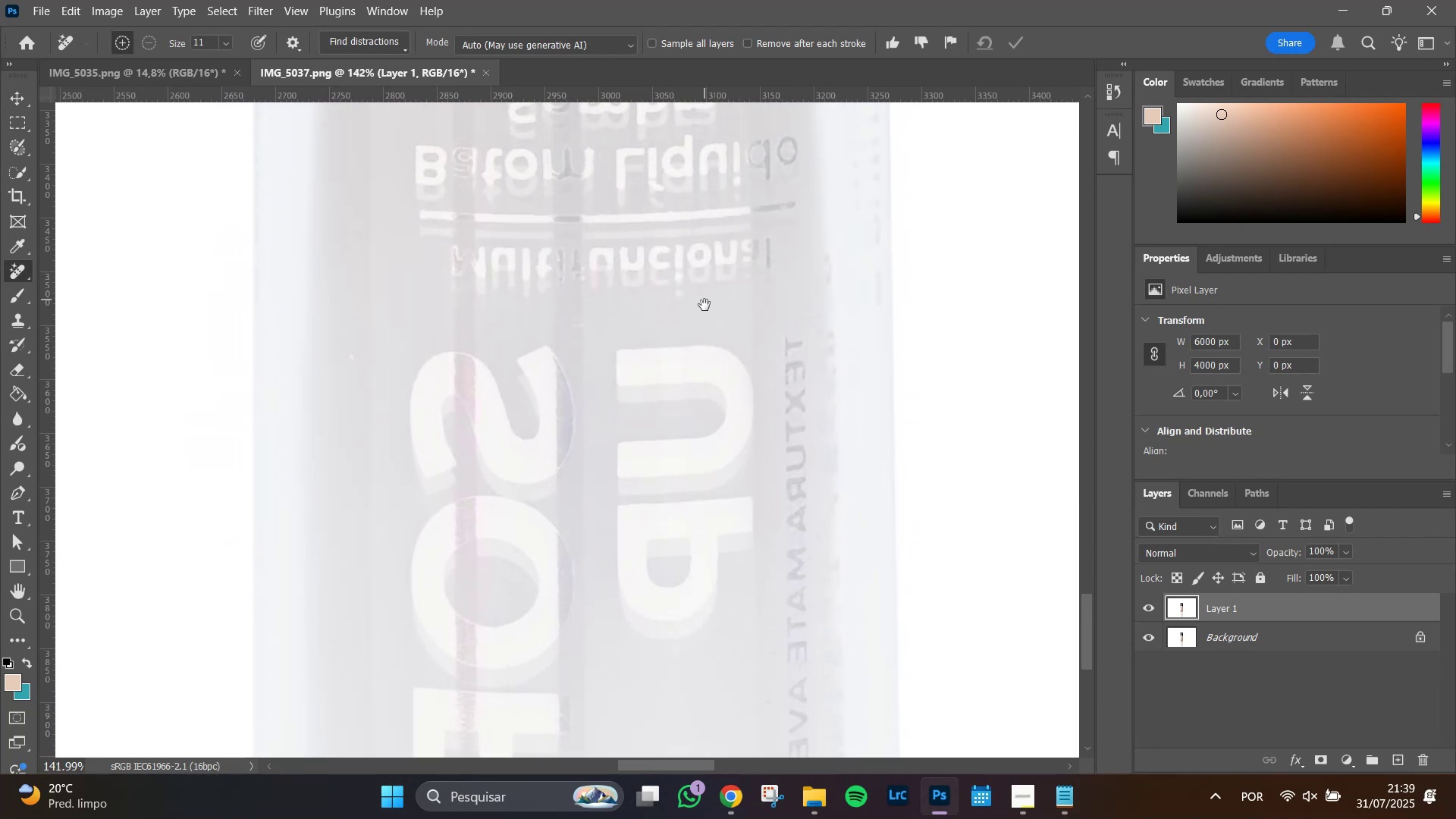 
hold_key(key=Space, duration=1.51)
 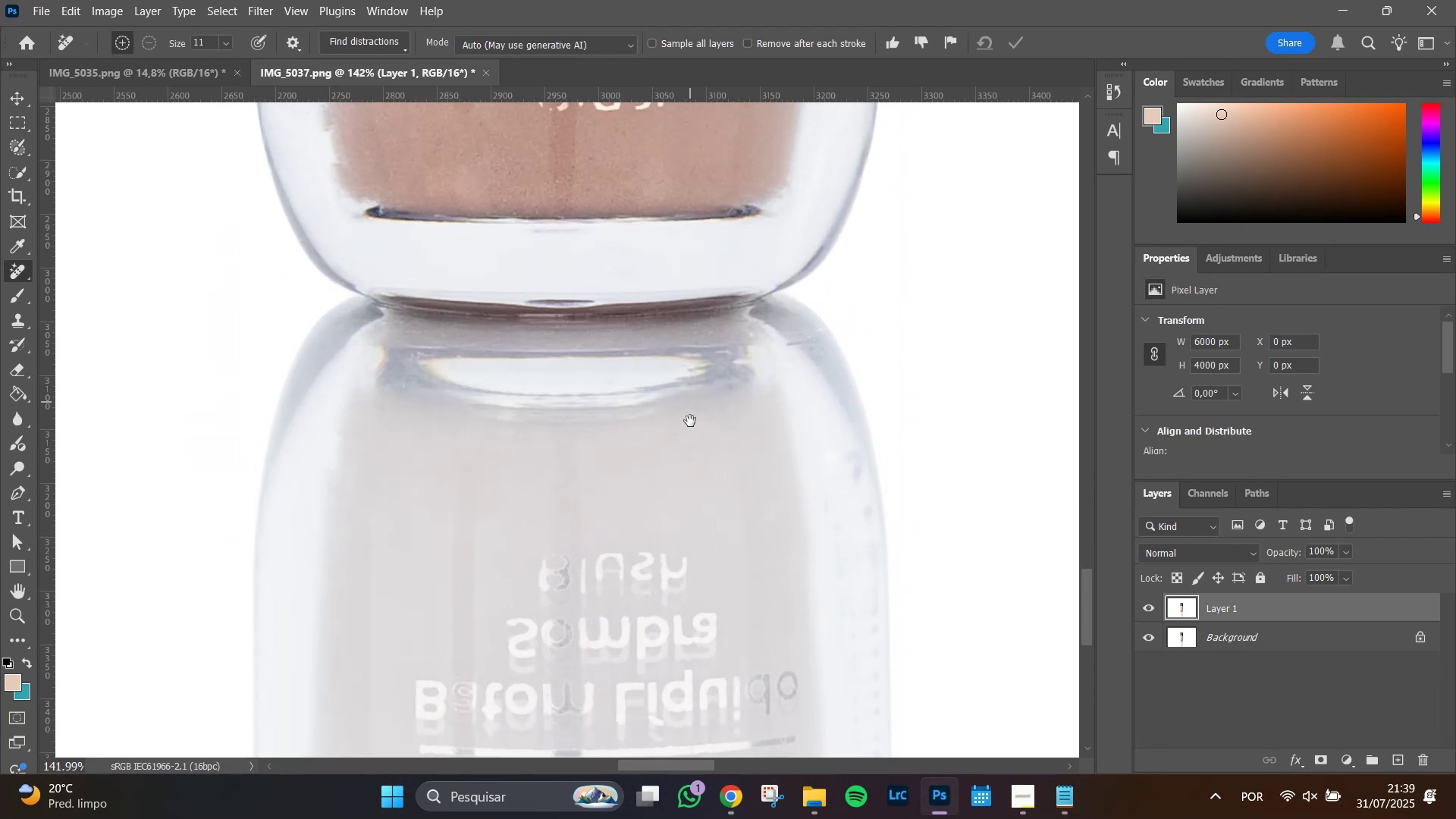 
left_click_drag(start_coordinate=[704, 299], to_coordinate=[704, 519])
 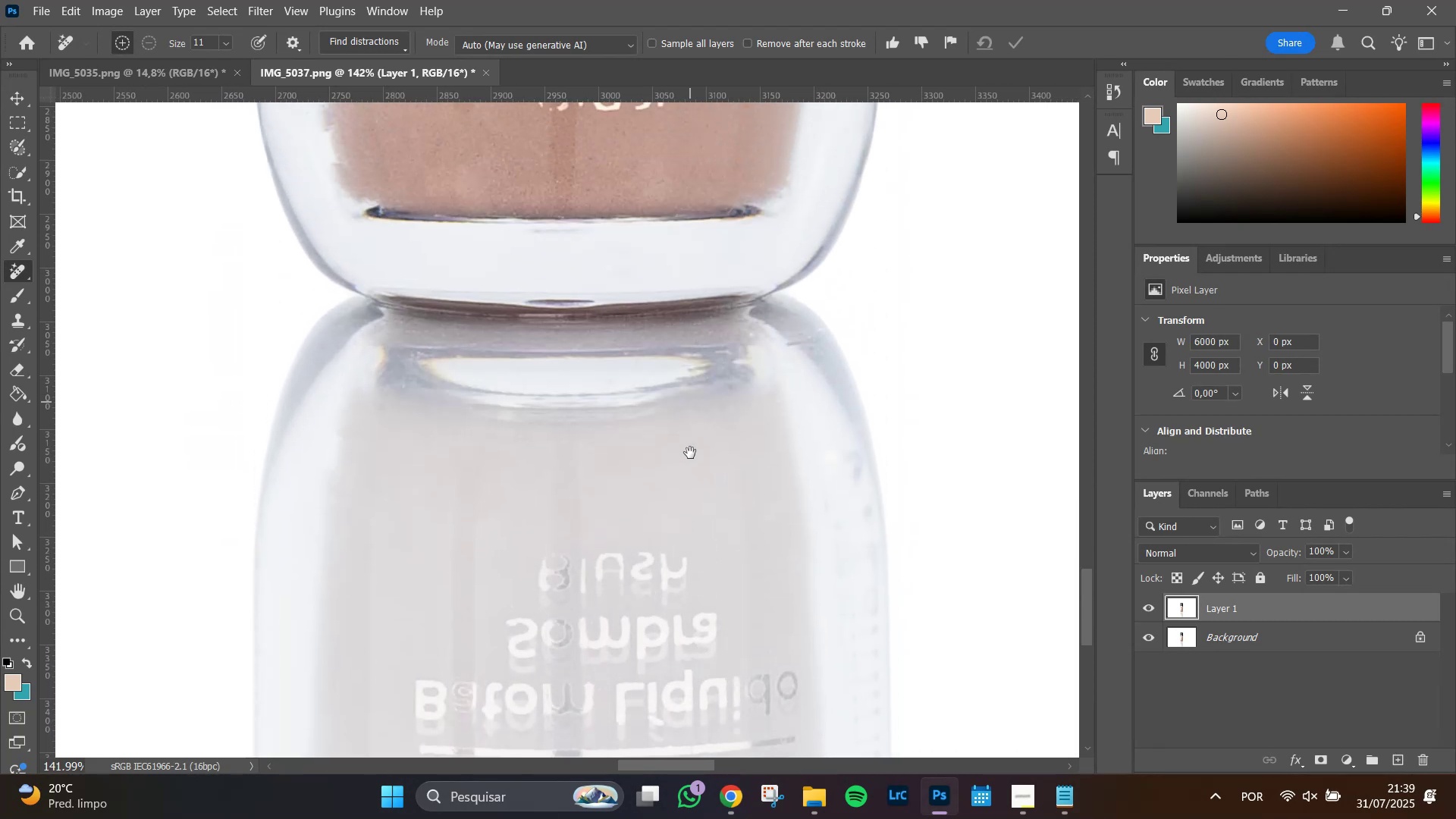 
hold_key(key=Space, duration=1.51)
 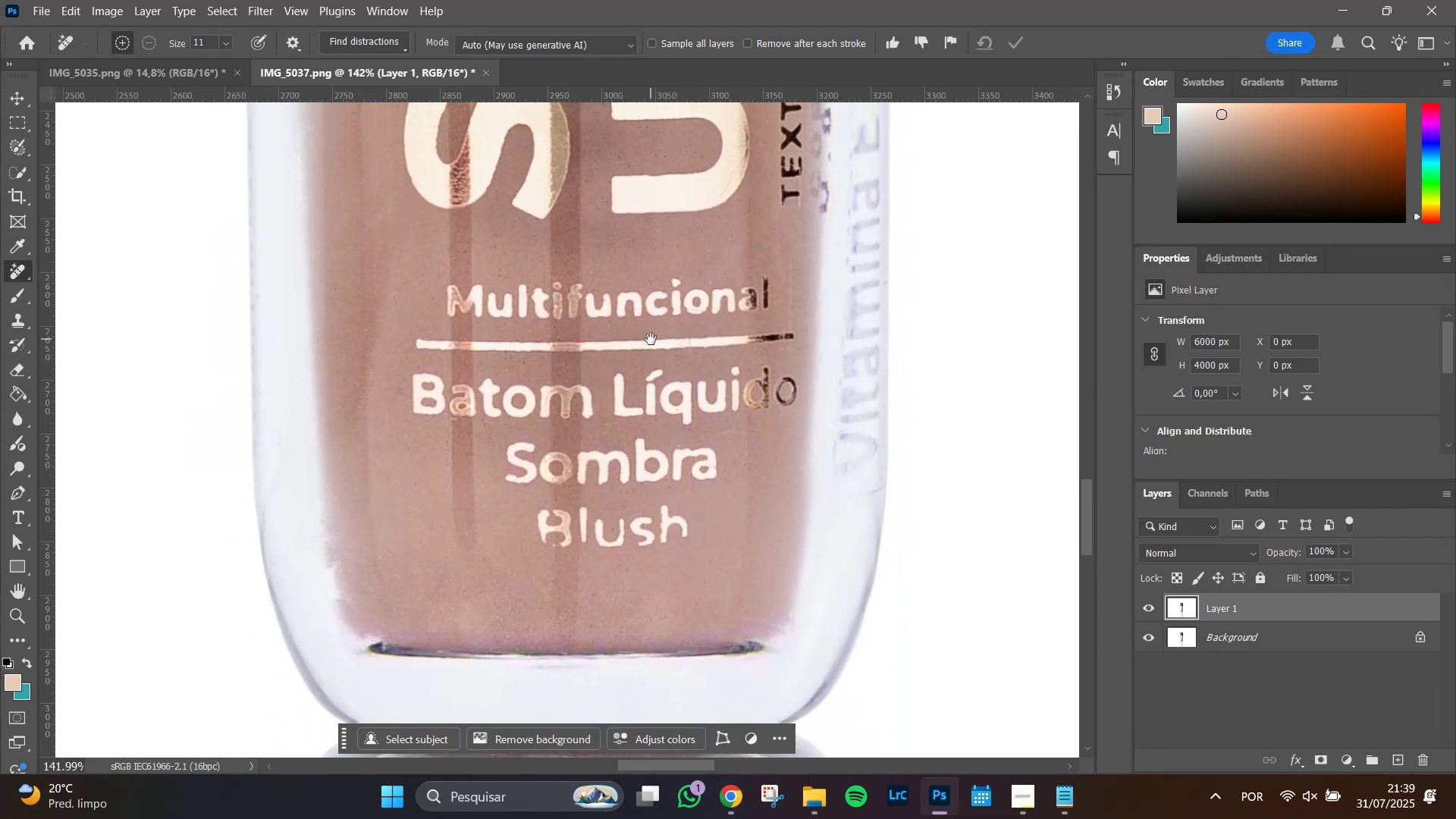 
left_click_drag(start_coordinate=[690, 402], to_coordinate=[691, 557])
 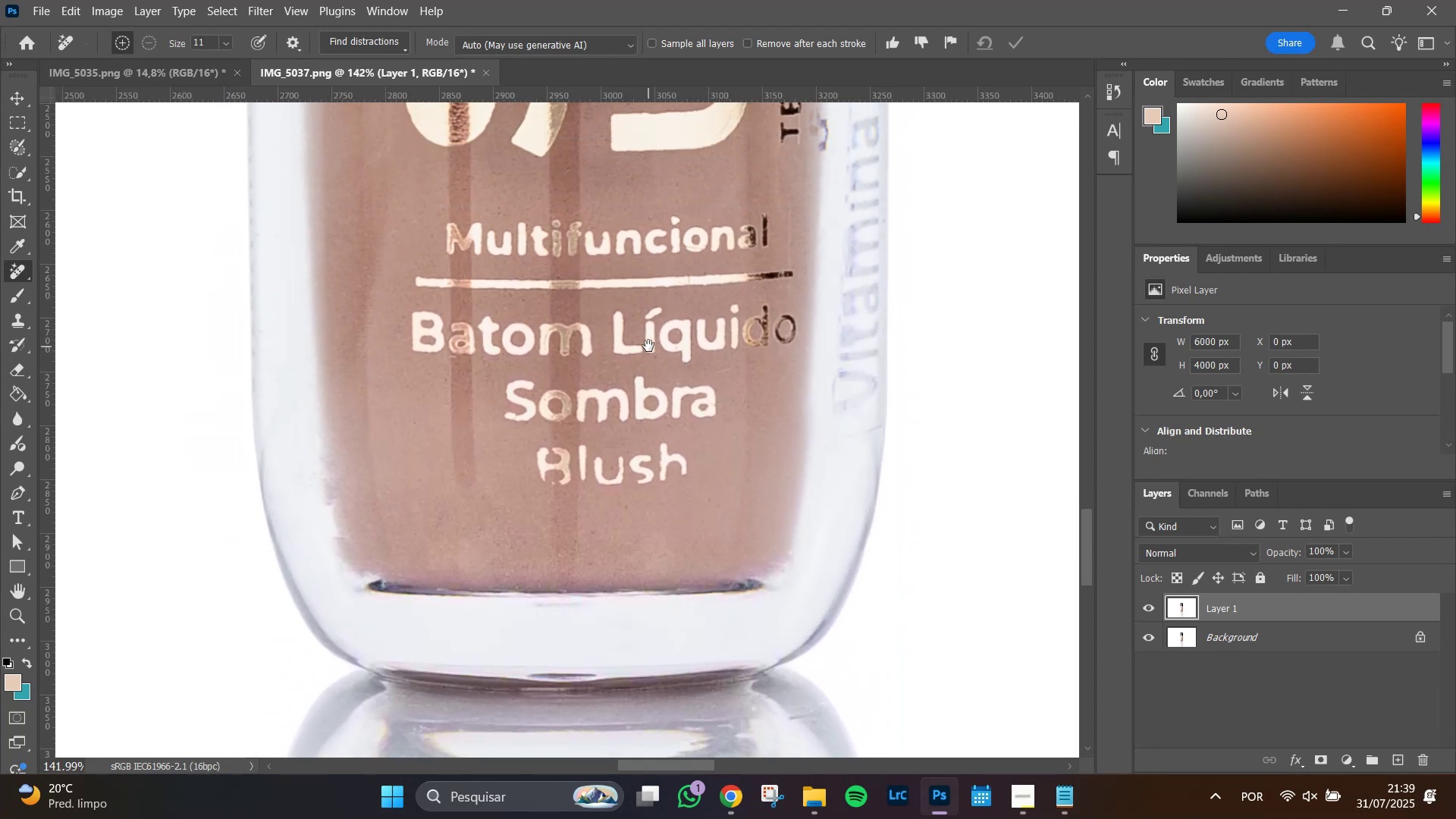 
hold_key(key=Space, duration=1.51)
 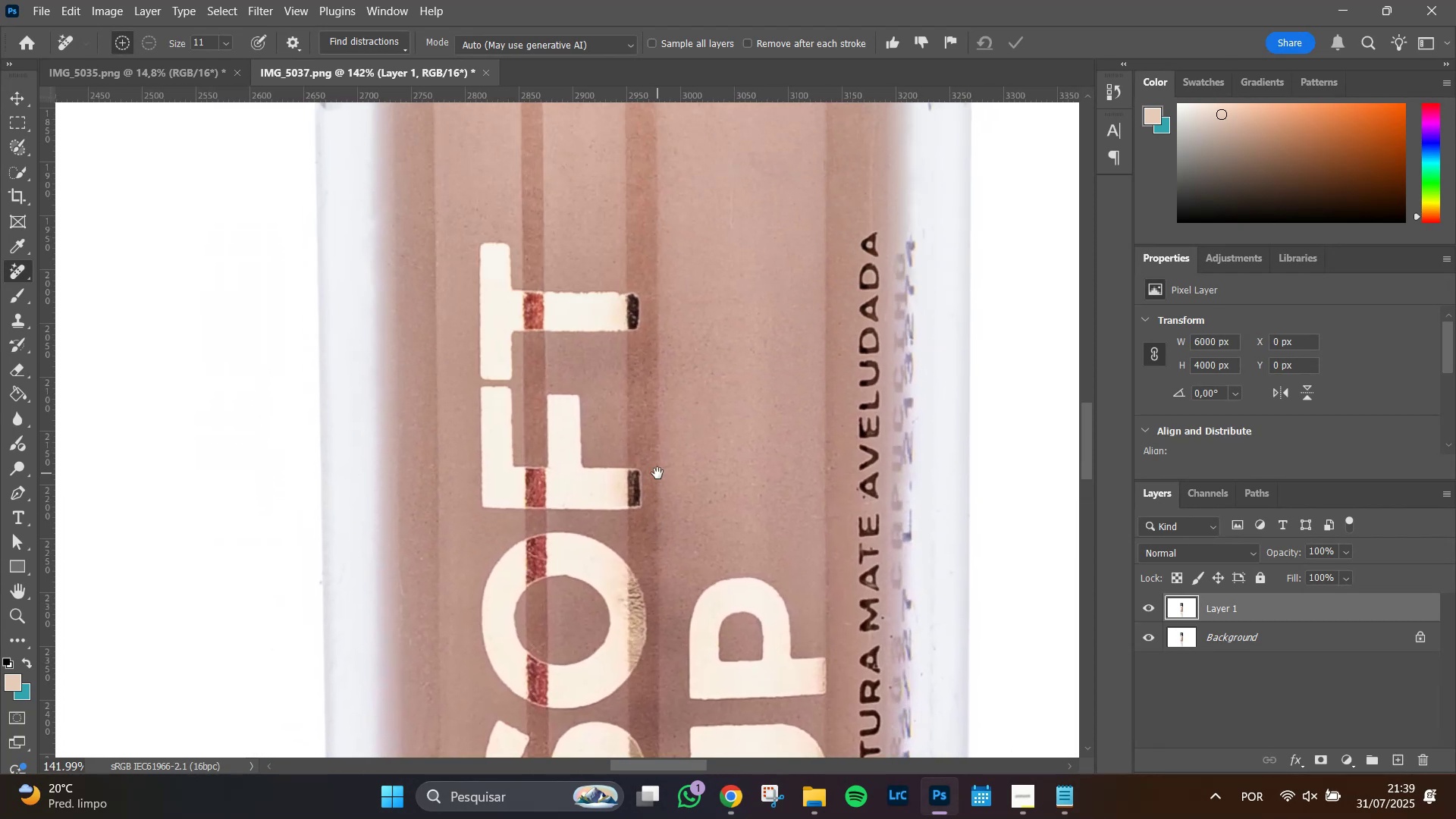 
left_click_drag(start_coordinate=[634, 250], to_coordinate=[658, 394])
 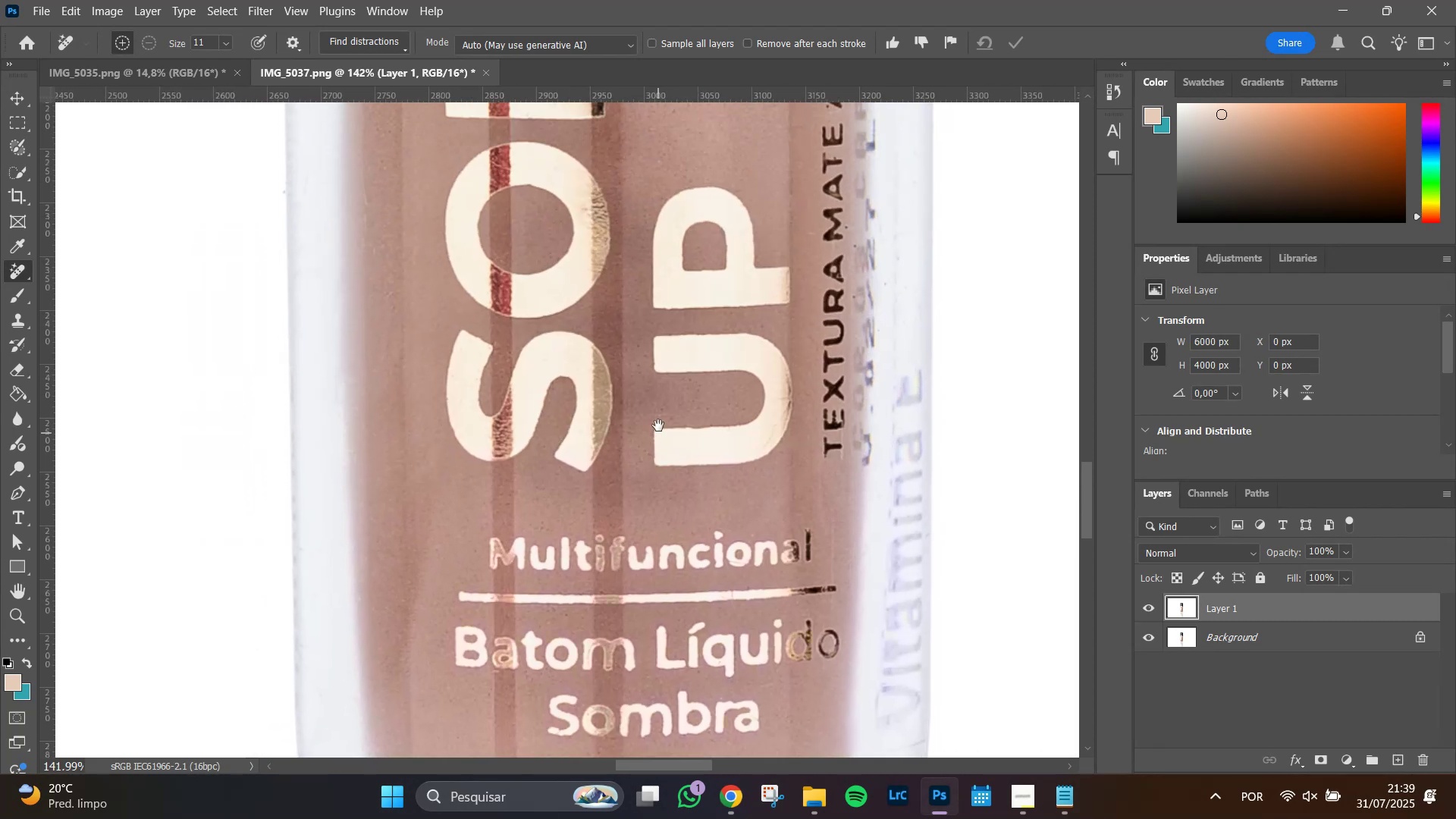 
hold_key(key=Space, duration=1.51)
 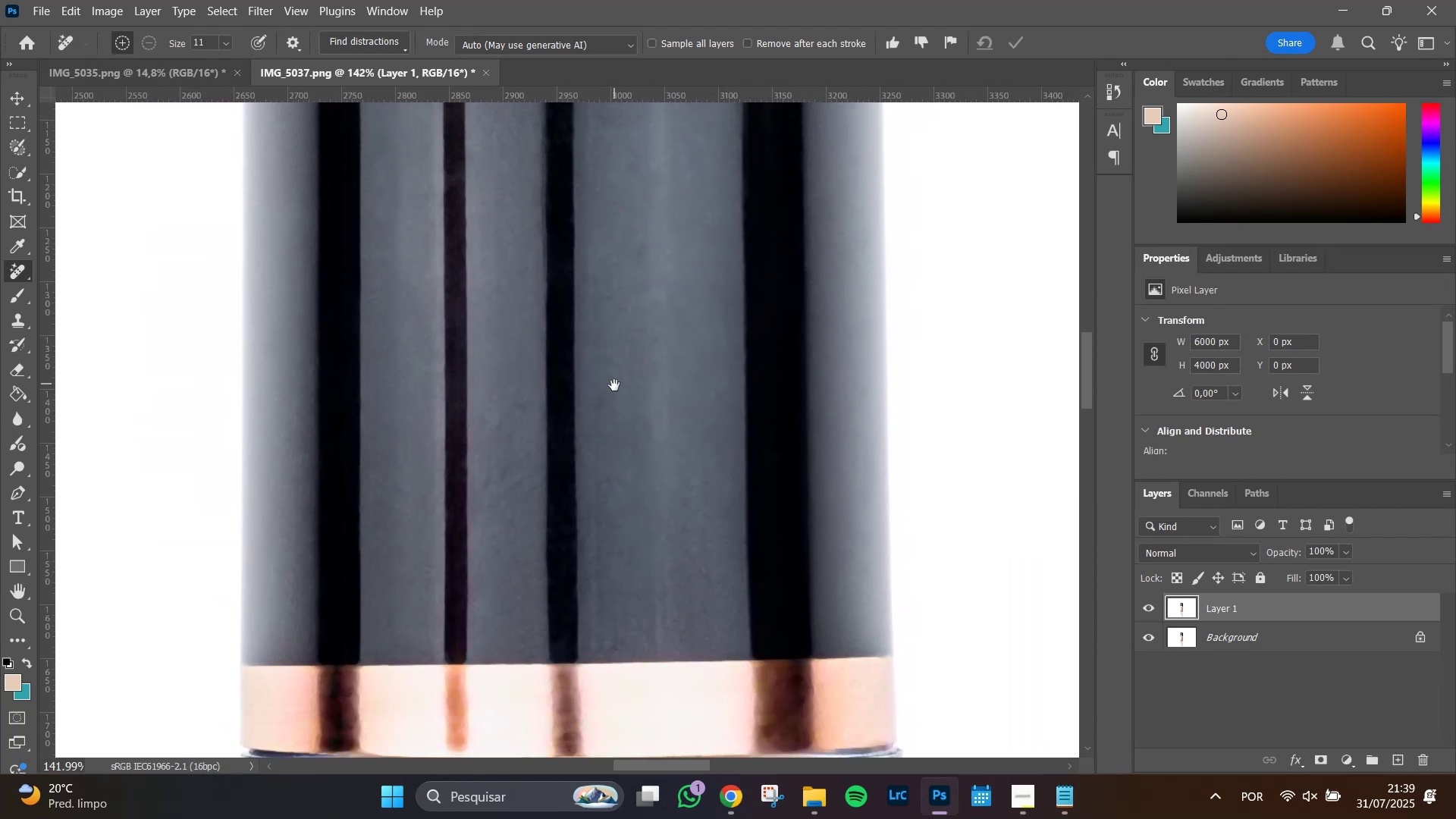 
left_click_drag(start_coordinate=[662, 291], to_coordinate=[657, 473])
 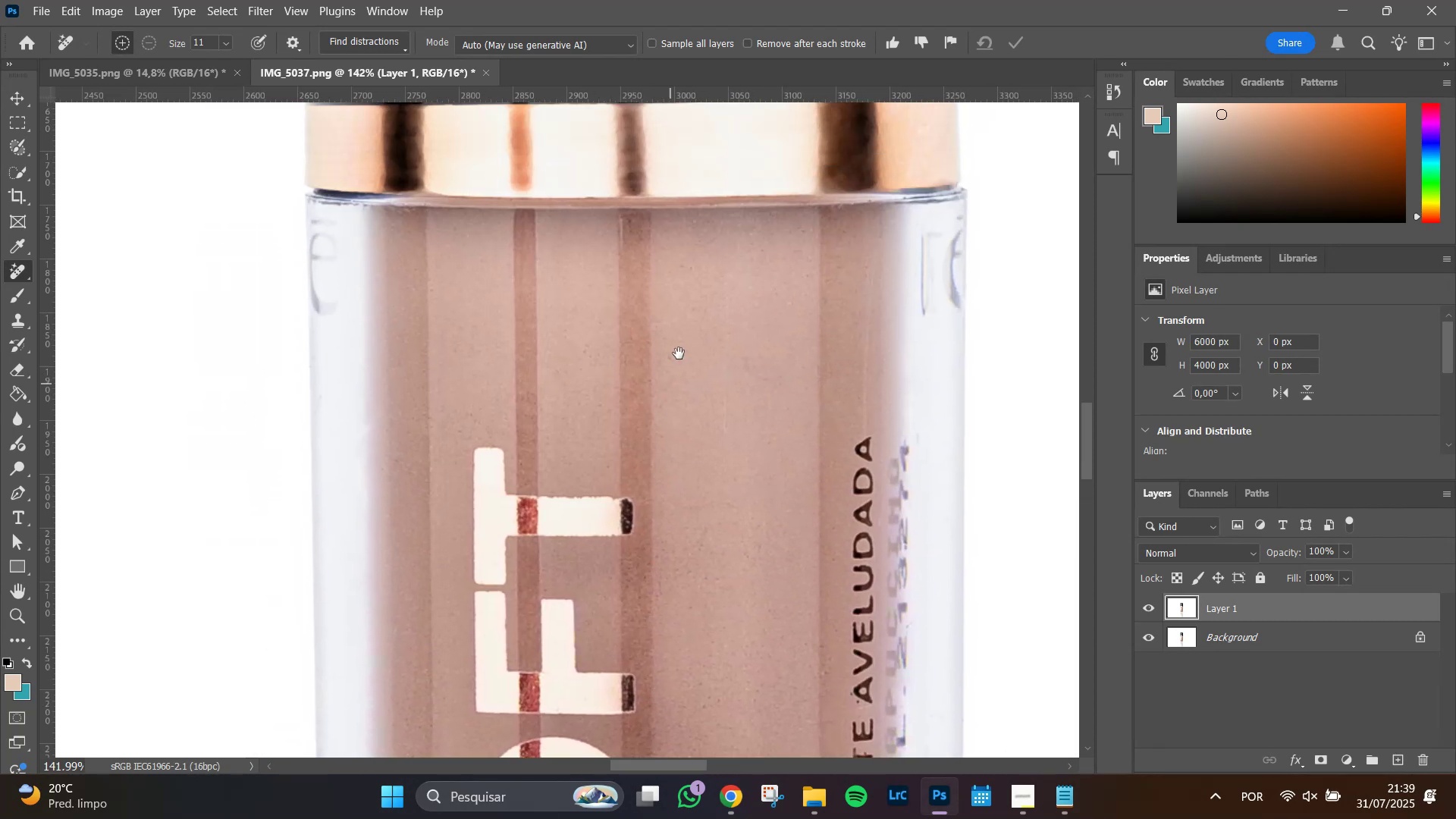 
left_click_drag(start_coordinate=[682, 331], to_coordinate=[657, 607])
 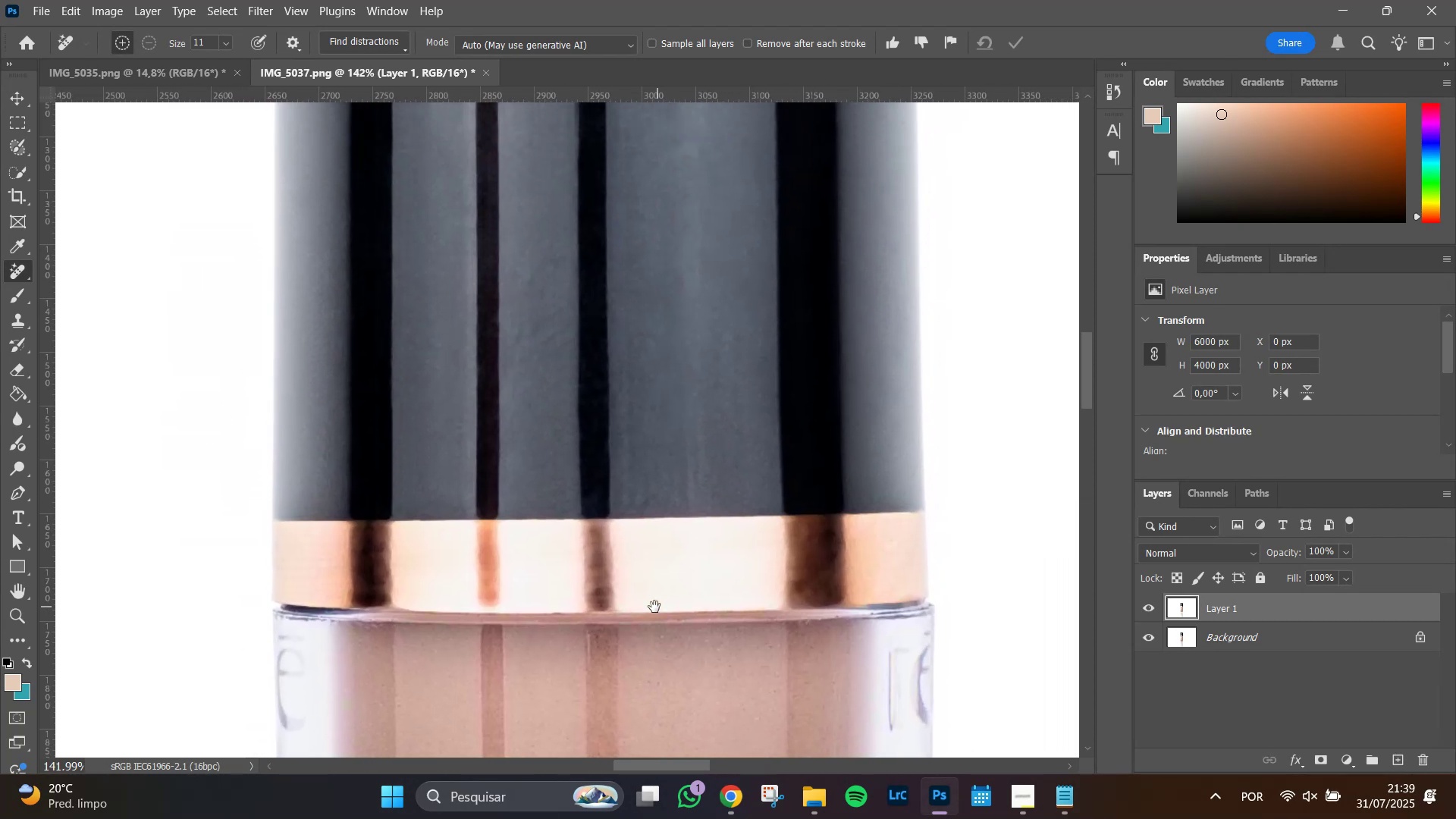 
hold_key(key=Space, duration=1.51)
 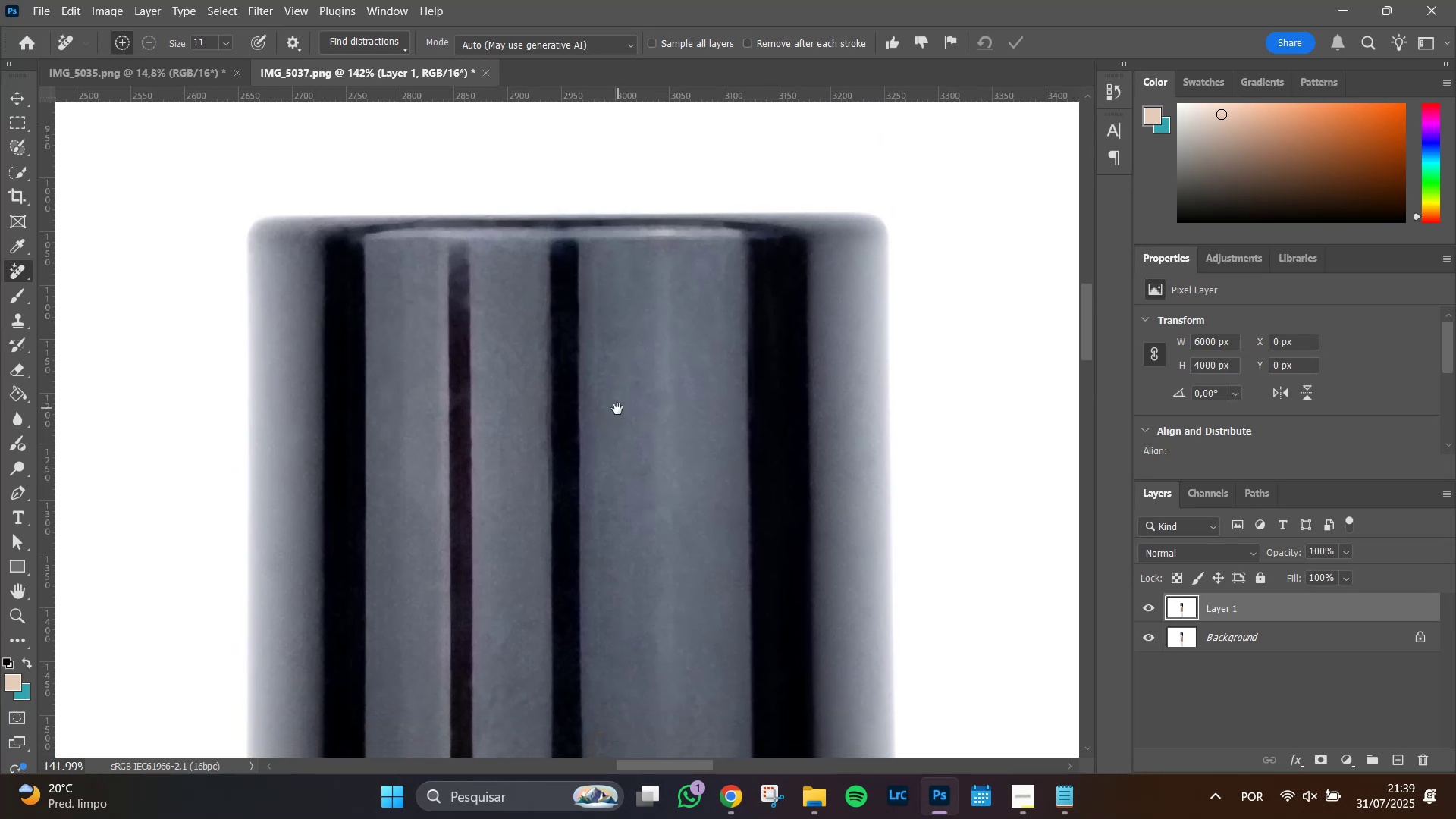 
left_click_drag(start_coordinate=[614, 384], to_coordinate=[626, 575])
 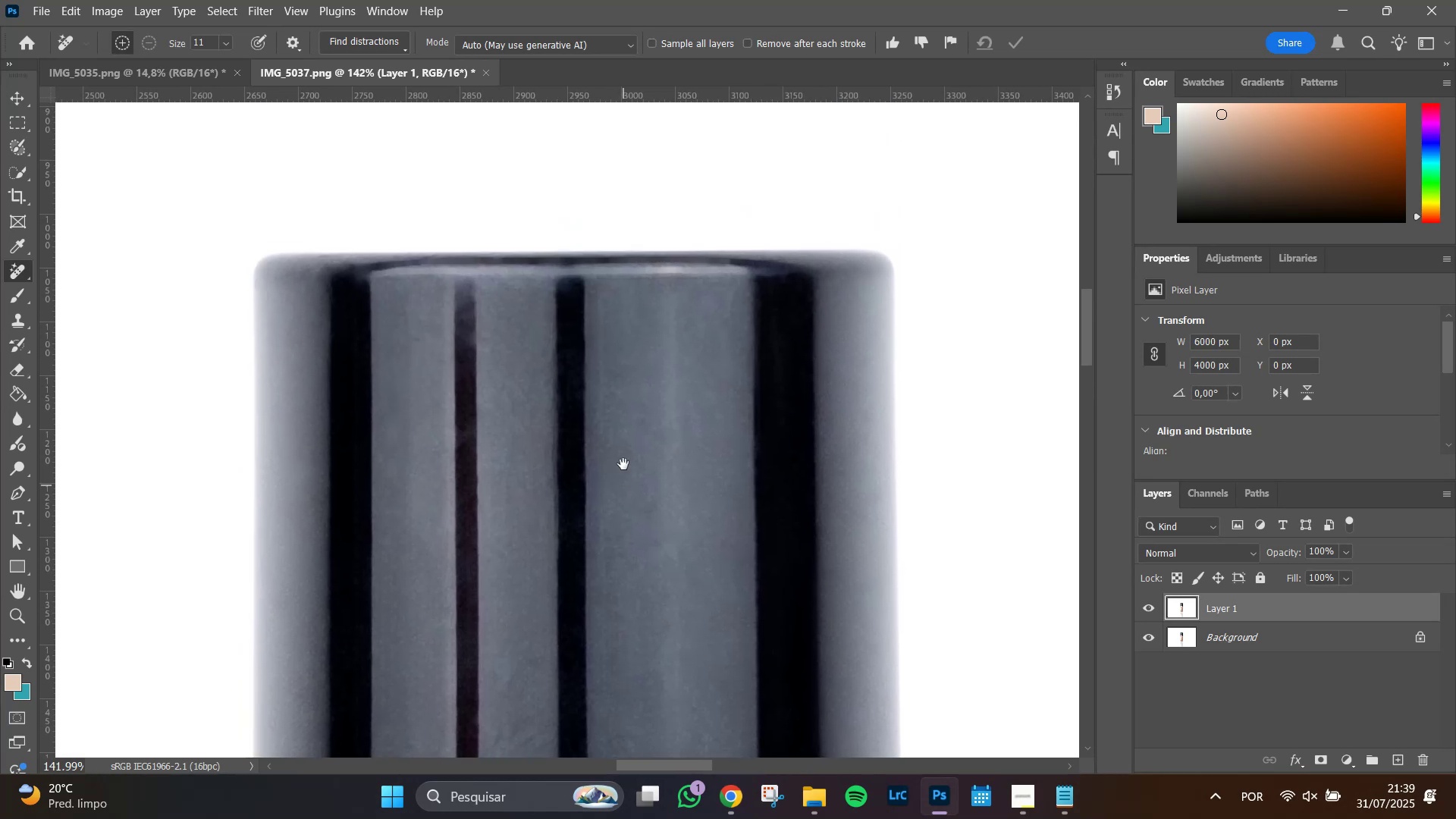 
left_click_drag(start_coordinate=[623, 463], to_coordinate=[618, 407])
 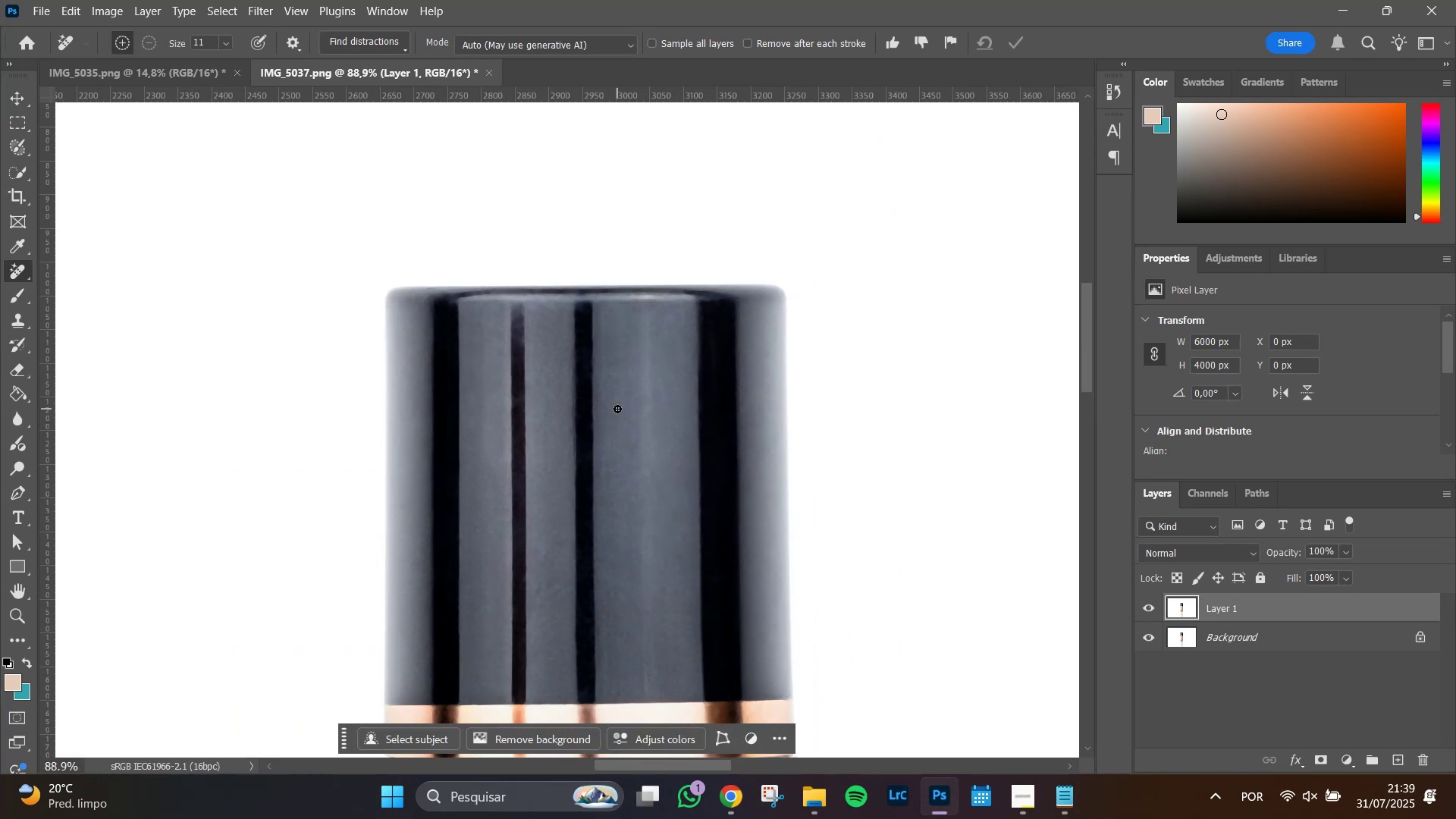 
hold_key(key=Space, duration=0.38)
 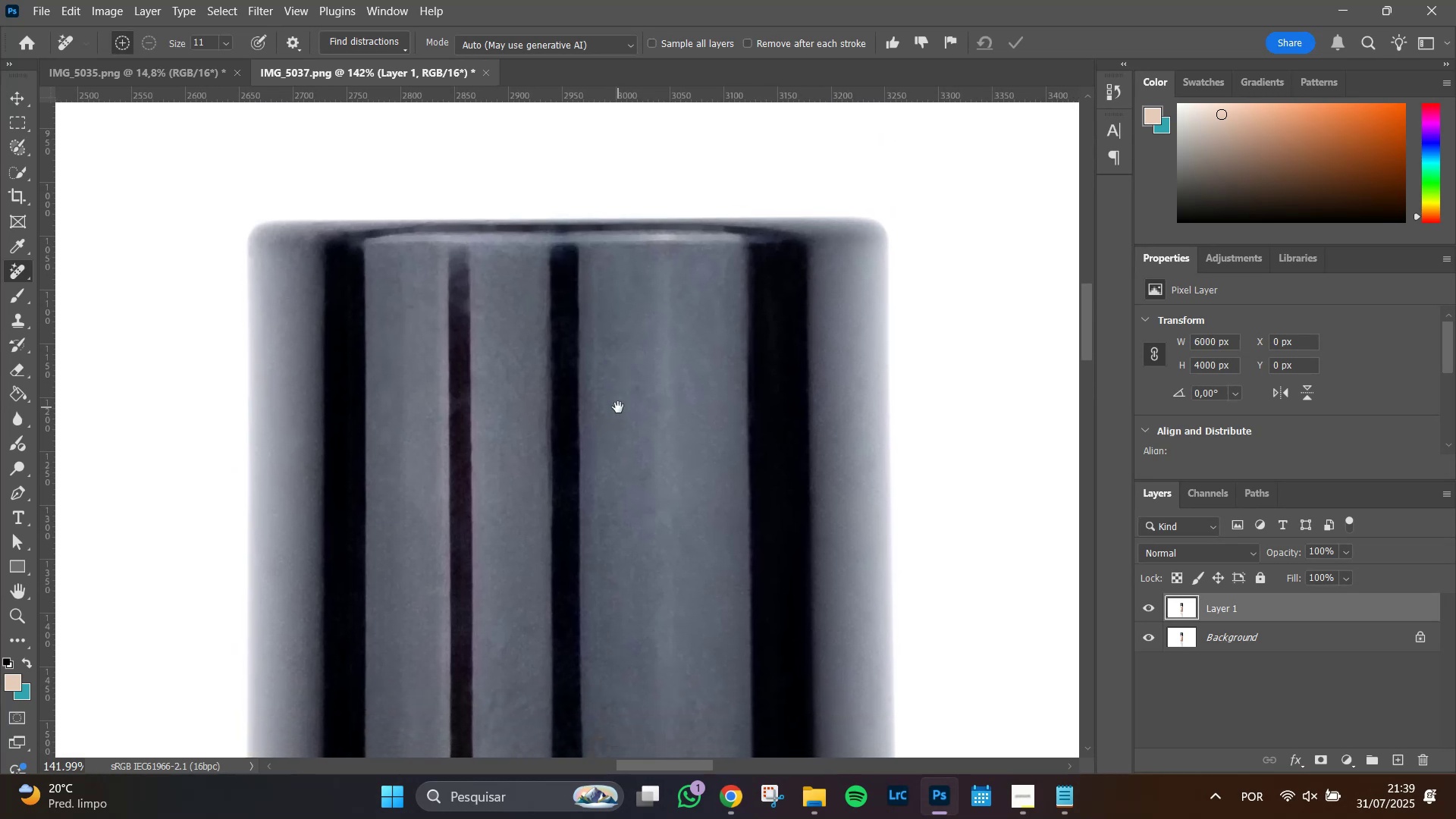 
hold_key(key=AltLeft, duration=1.02)
scroll: coordinate [620, 450], scroll_direction: down, amount: 22.0
 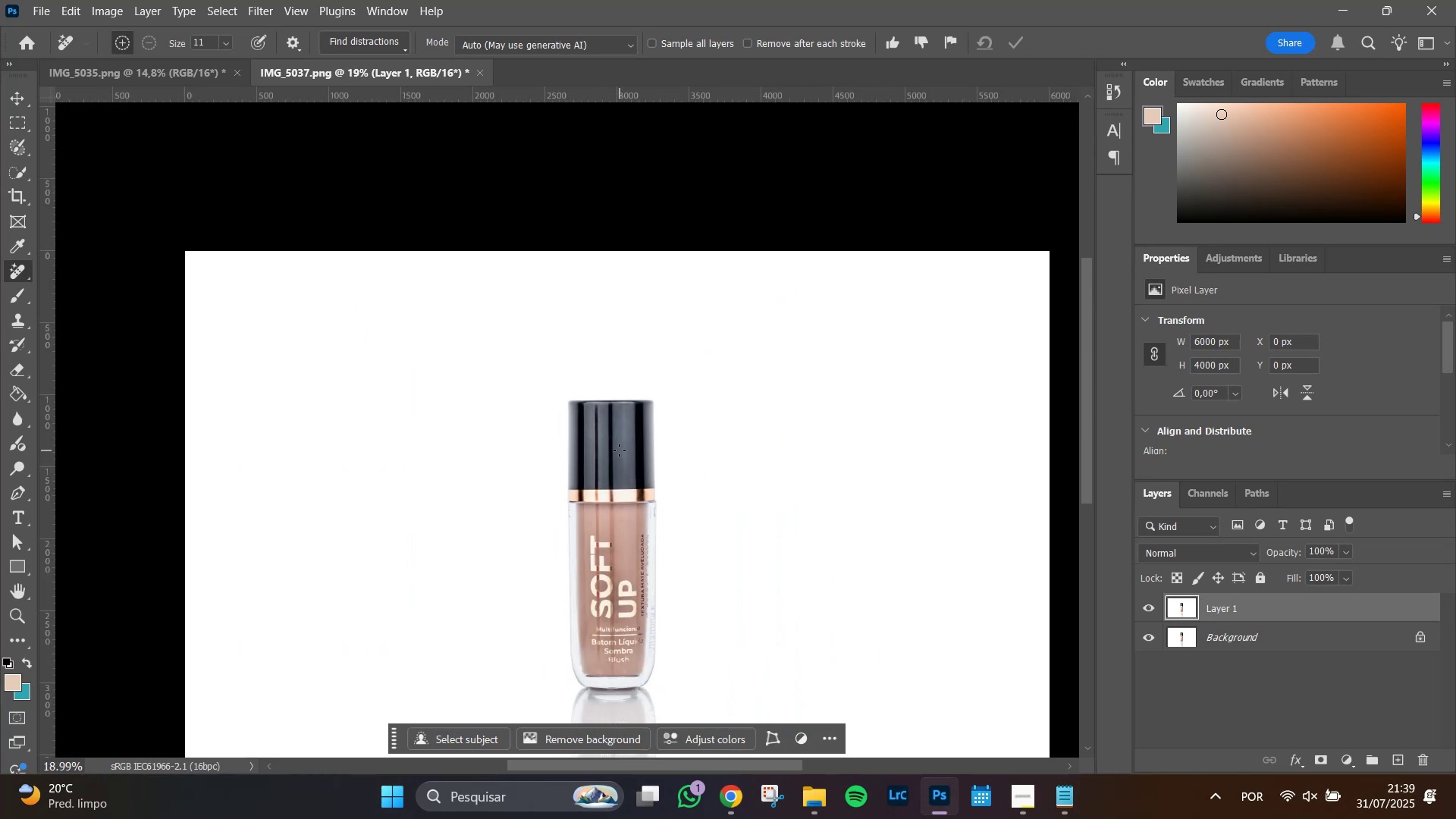 
hold_key(key=Space, duration=0.92)
 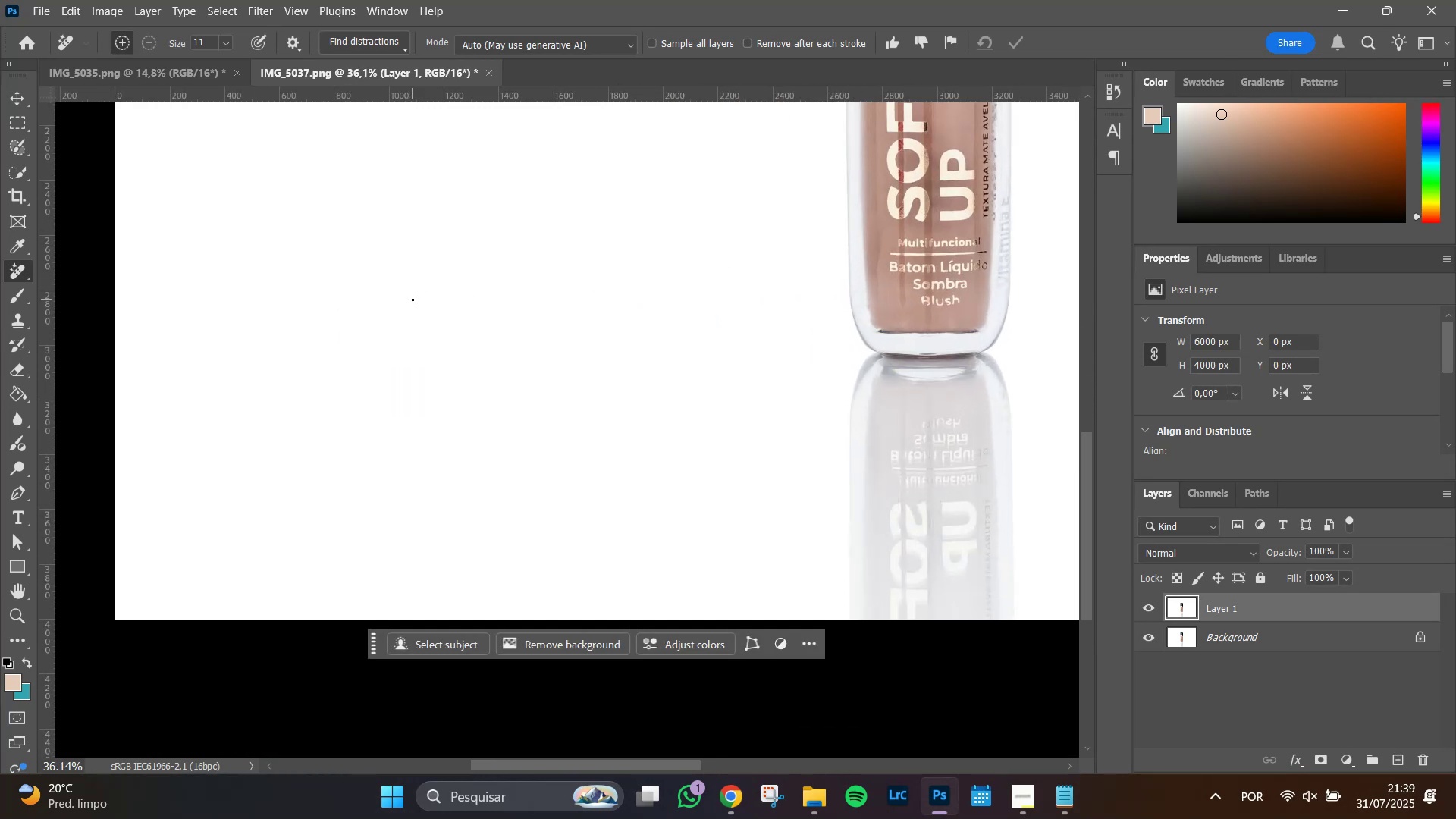 
left_click_drag(start_coordinate=[752, 617], to_coordinate=[823, 258])
 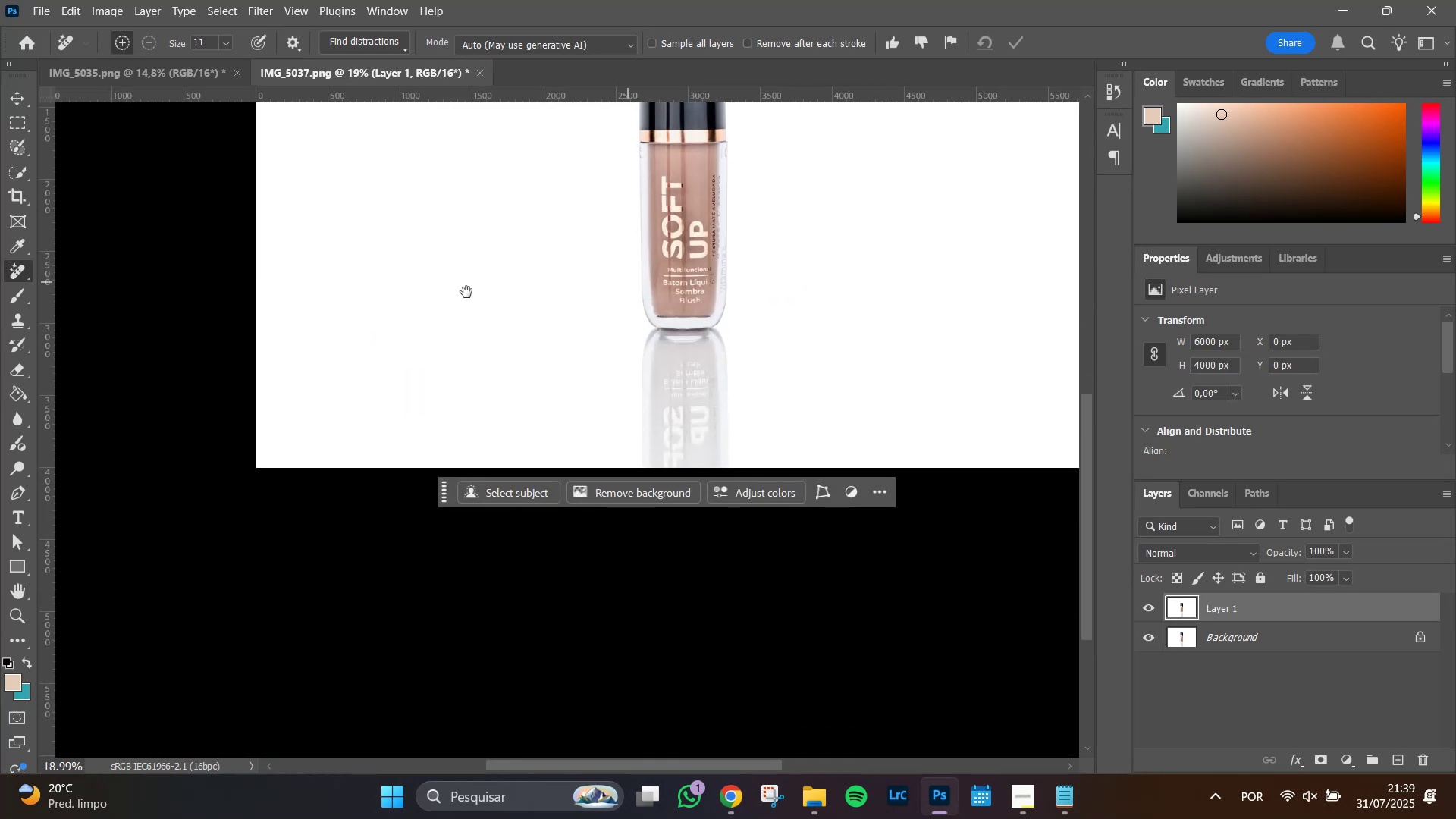 
hold_key(key=AltLeft, duration=0.64)
scroll: coordinate [413, 300], scroll_direction: up, amount: 13.0
 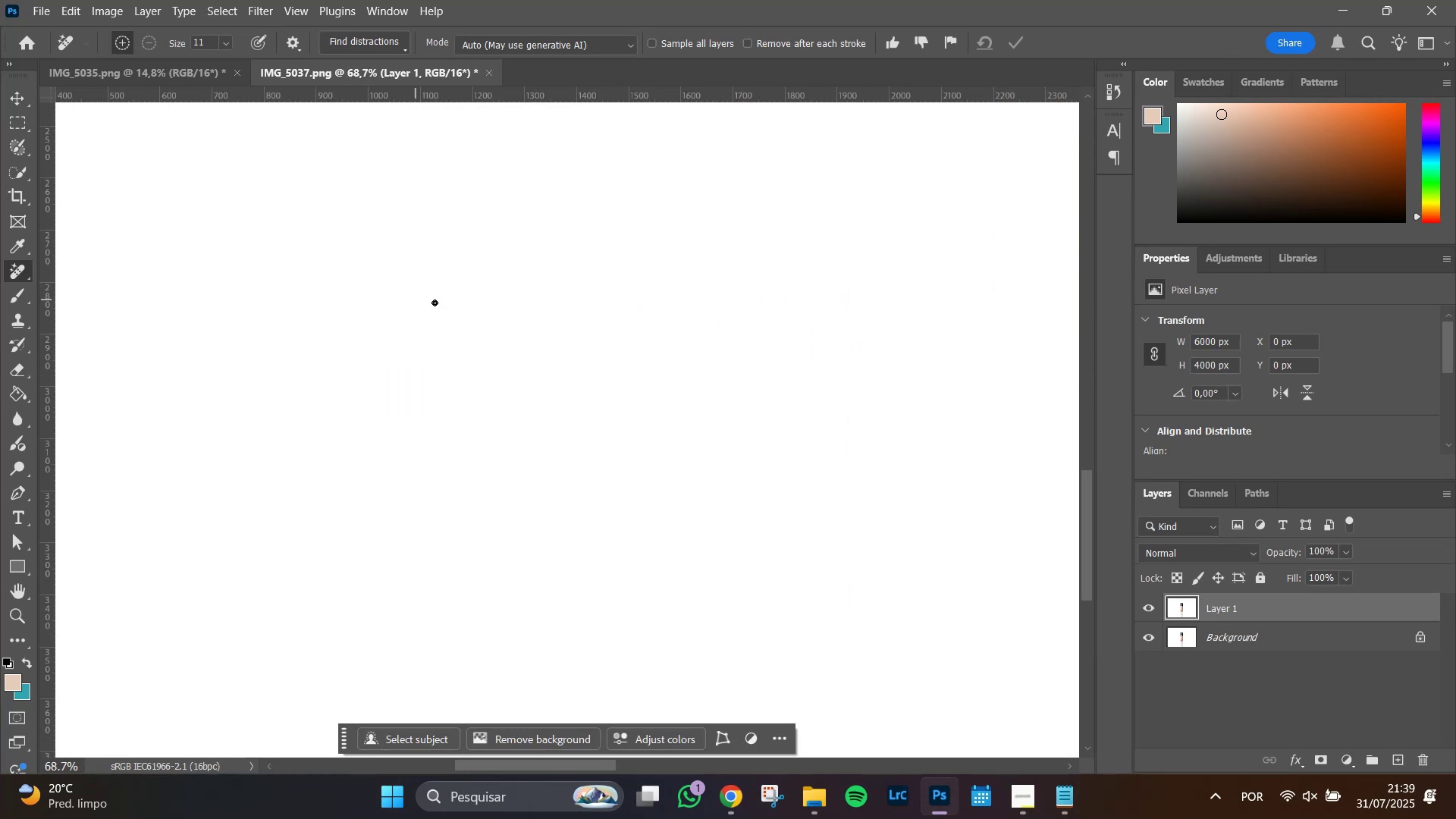 
hold_key(key=Space, duration=1.51)
 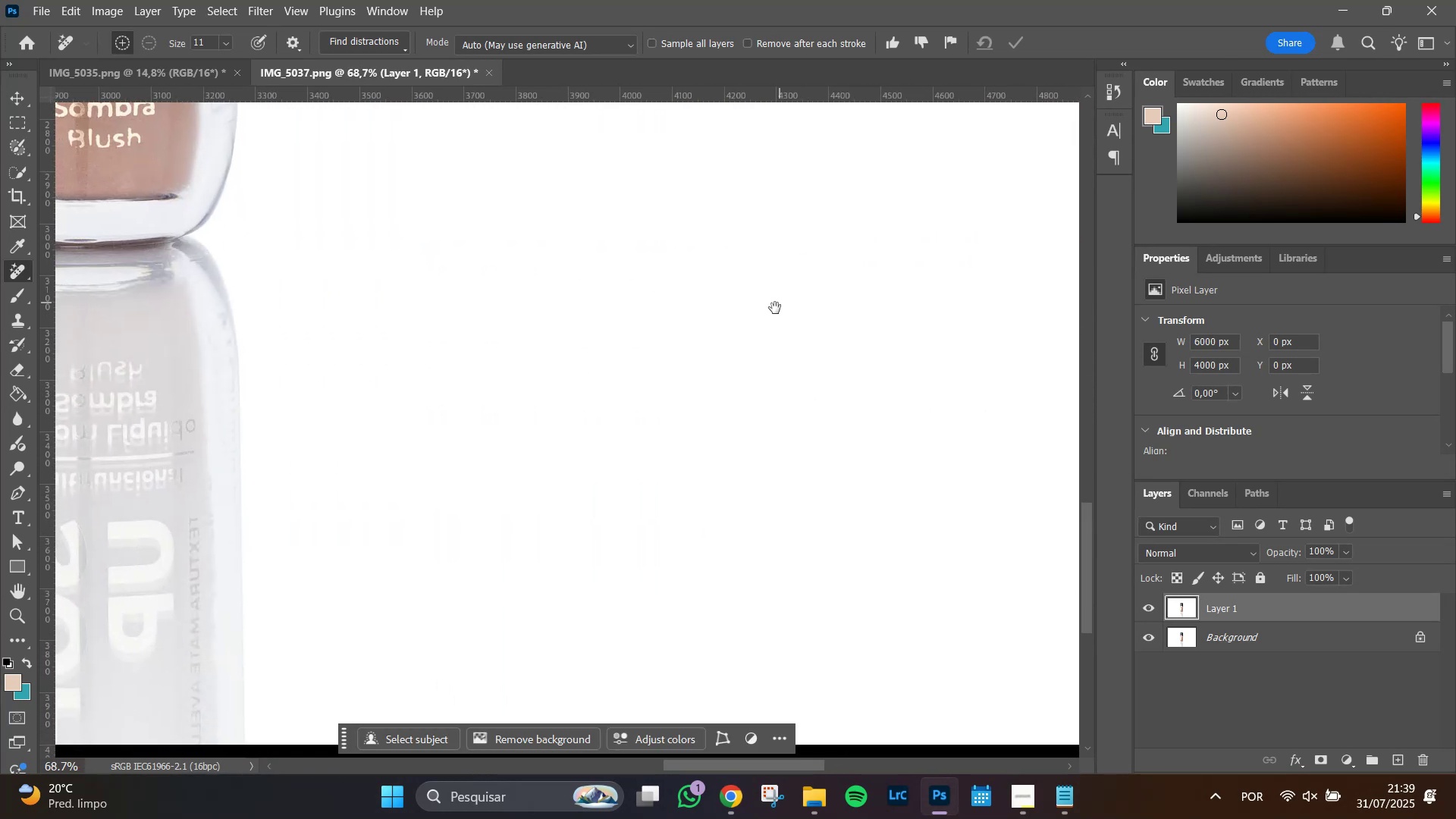 
left_click_drag(start_coordinate=[800, 362], to_coordinate=[355, 337])
 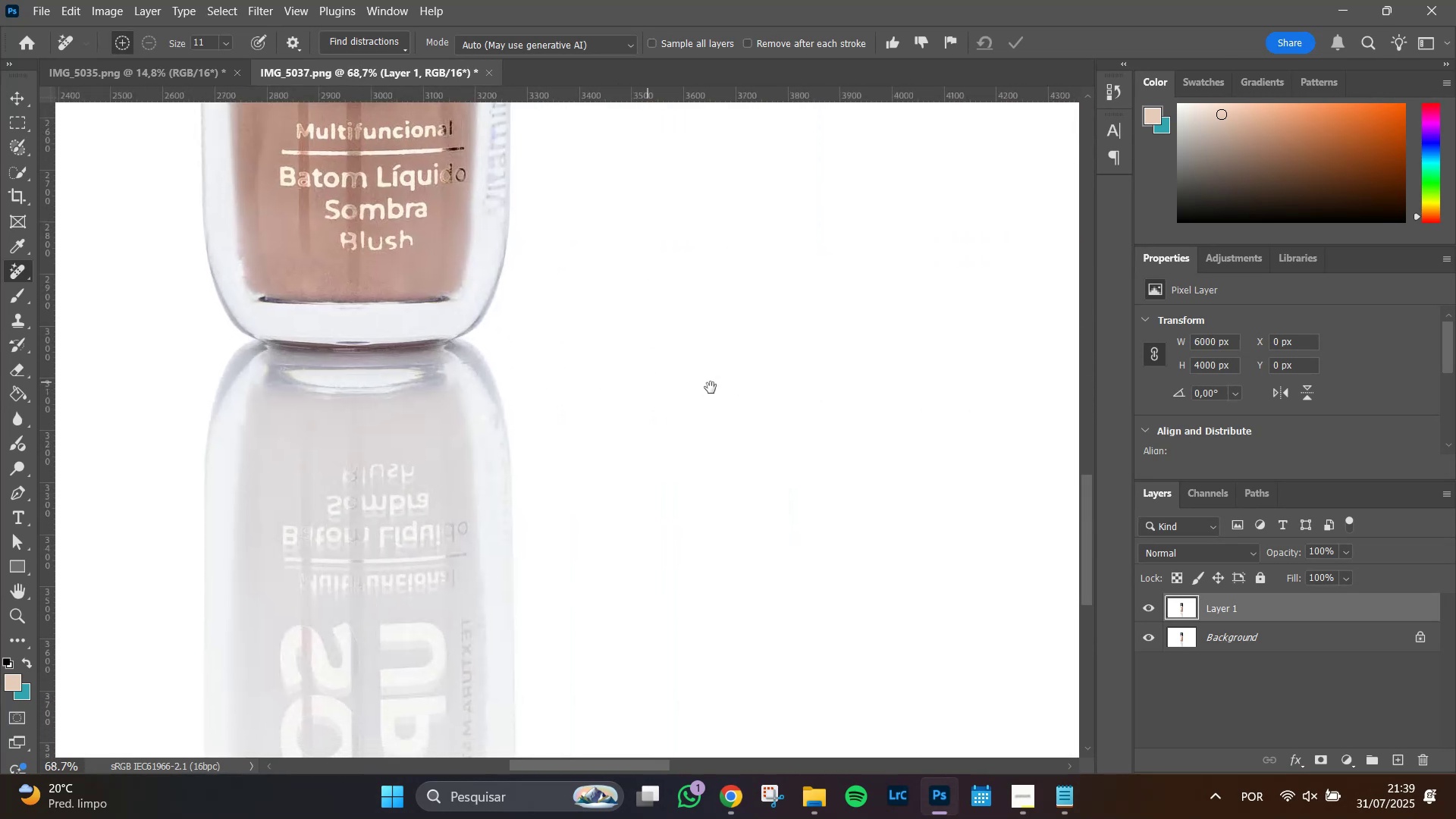 
left_click_drag(start_coordinate=[726, 388], to_coordinate=[808, 306])
 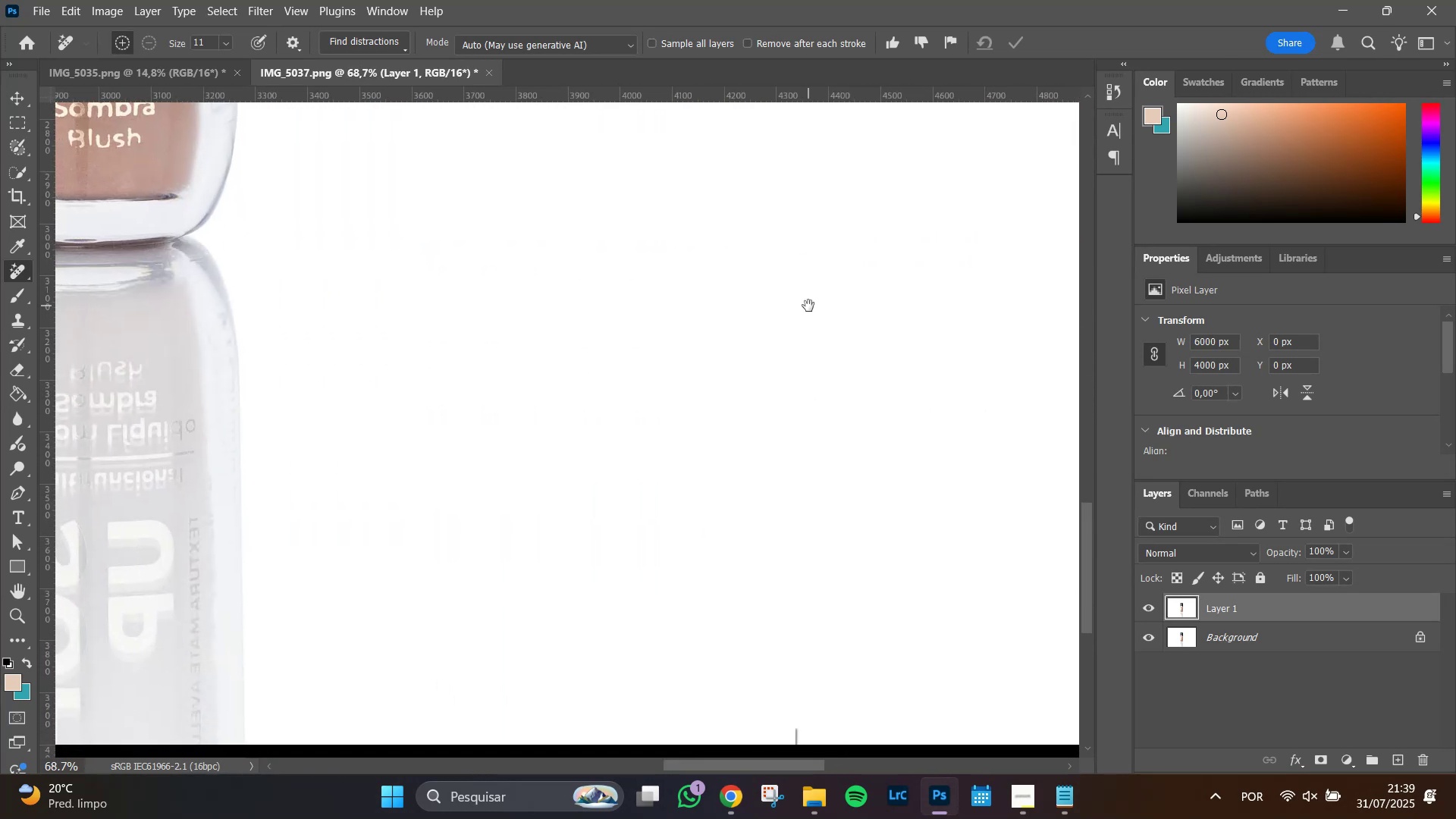 
hold_key(key=Space, duration=1.51)
 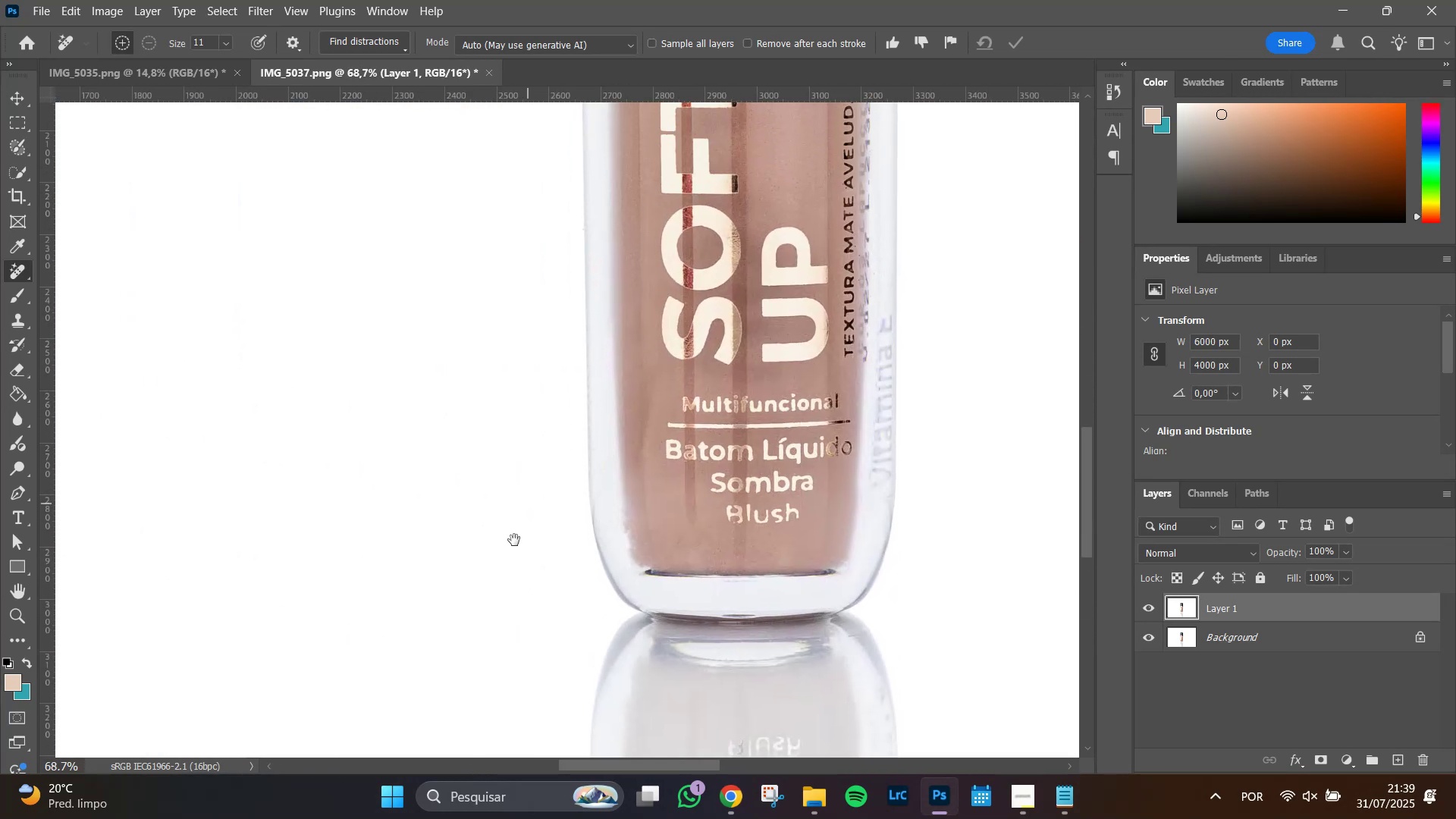 
left_click_drag(start_coordinate=[777, 307], to_coordinate=[794, 466])
 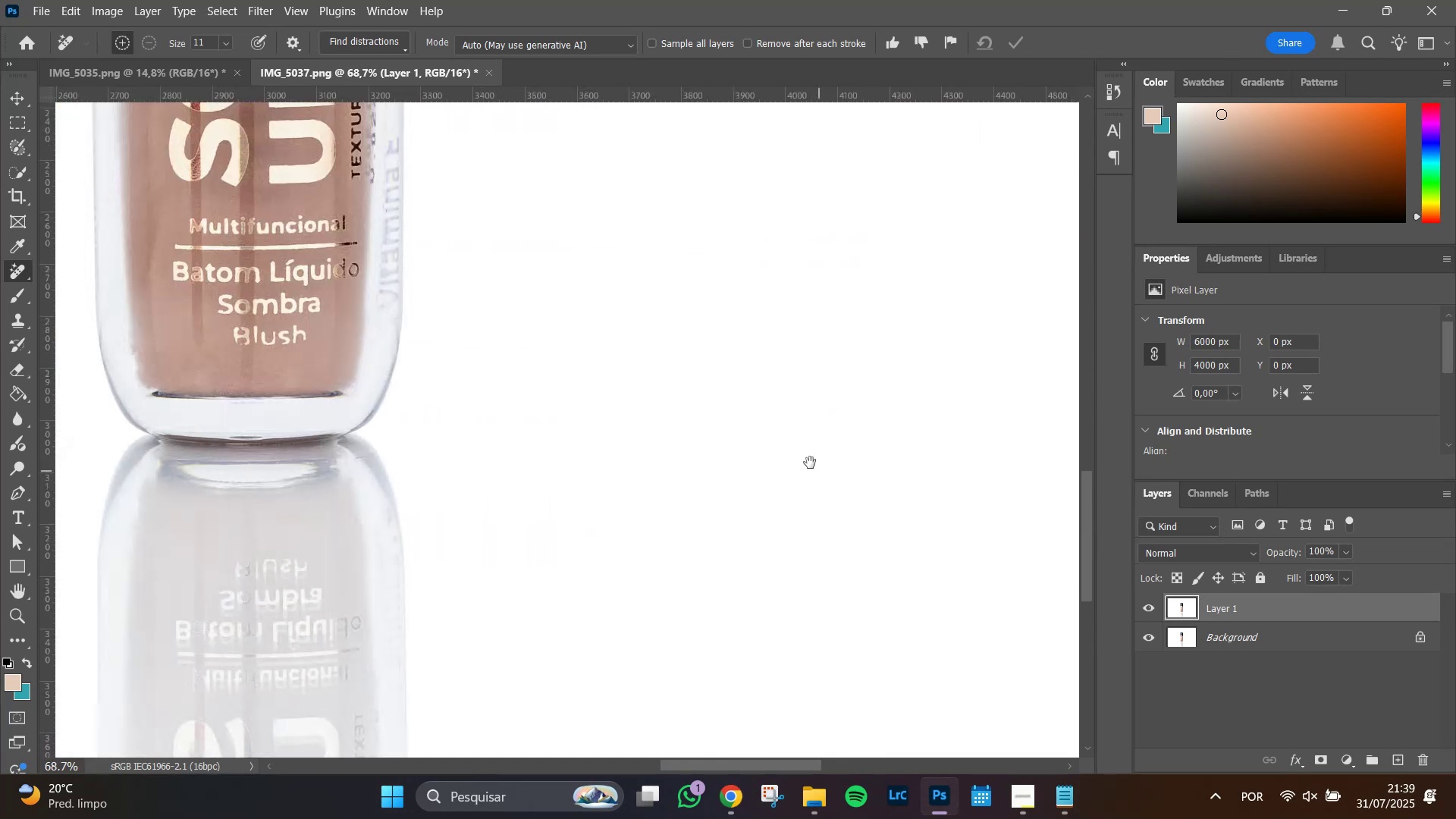 
hold_key(key=Space, duration=1.51)
 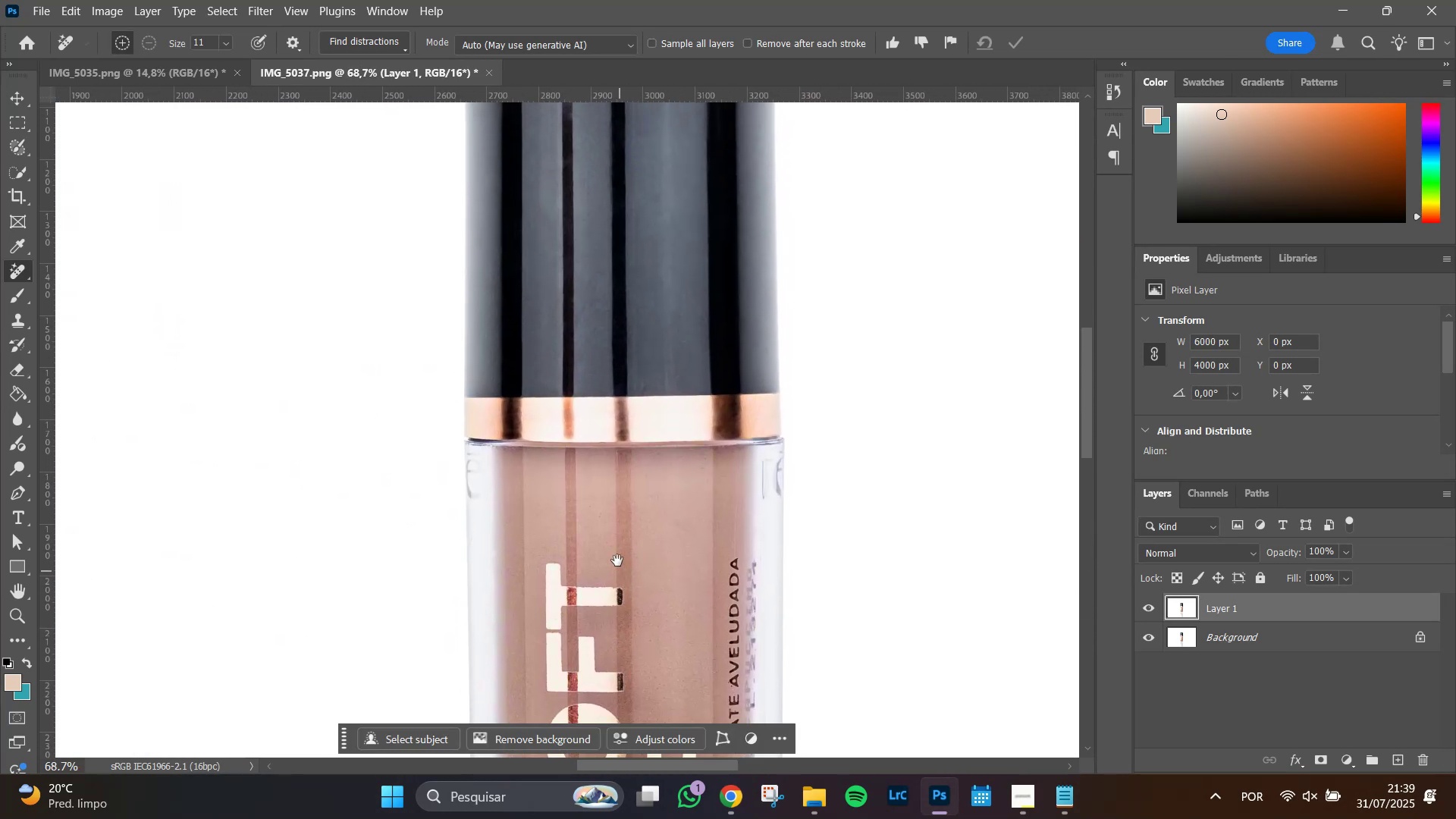 
left_click_drag(start_coordinate=[610, 419], to_coordinate=[510, 568])
 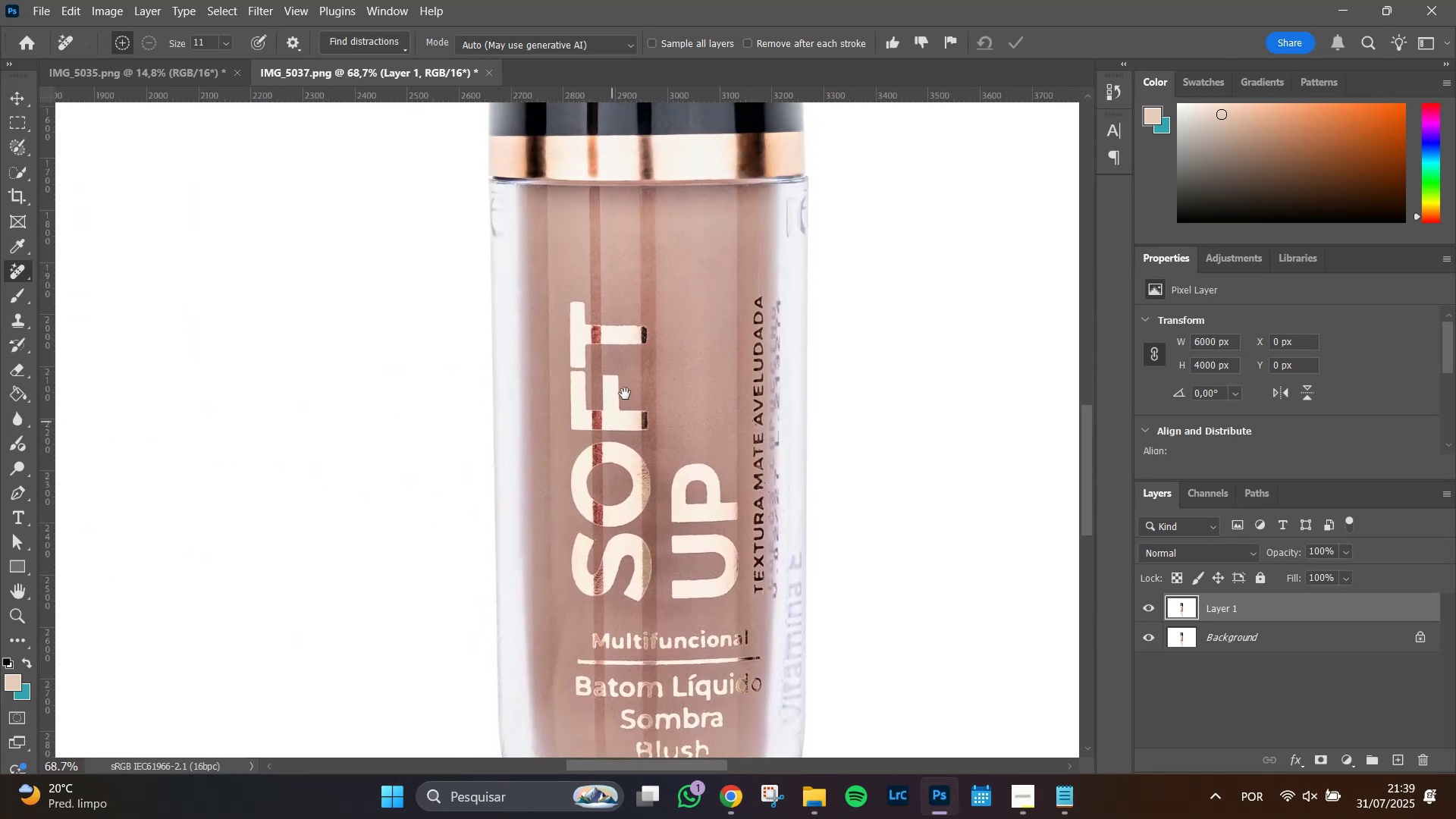 
left_click_drag(start_coordinate=[632, 366], to_coordinate=[627, 571])
 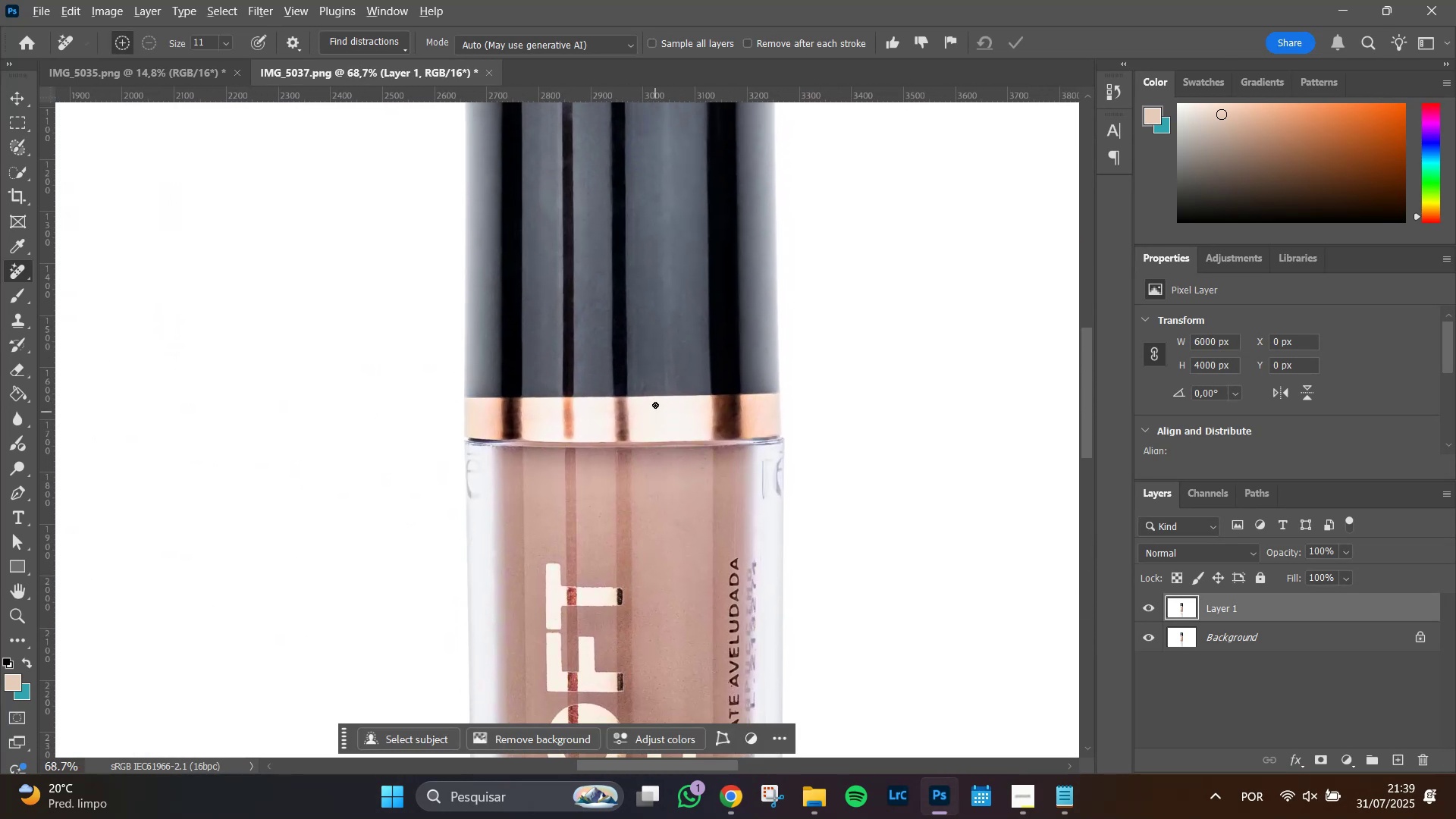 
hold_key(key=Space, duration=0.5)
 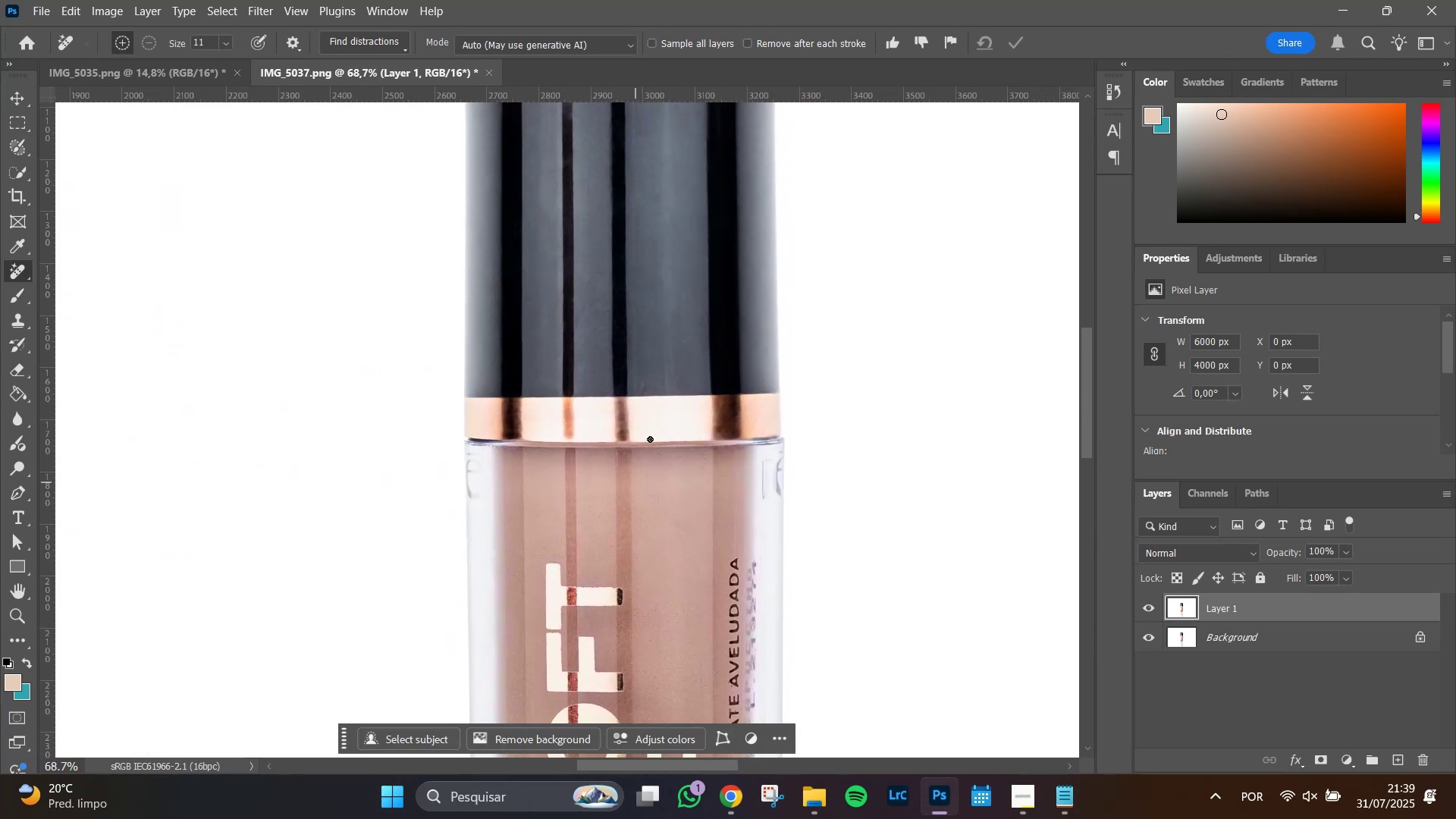 
hold_key(key=AltLeft, duration=0.33)
scroll: coordinate [655, 398], scroll_direction: down, amount: 2.0
 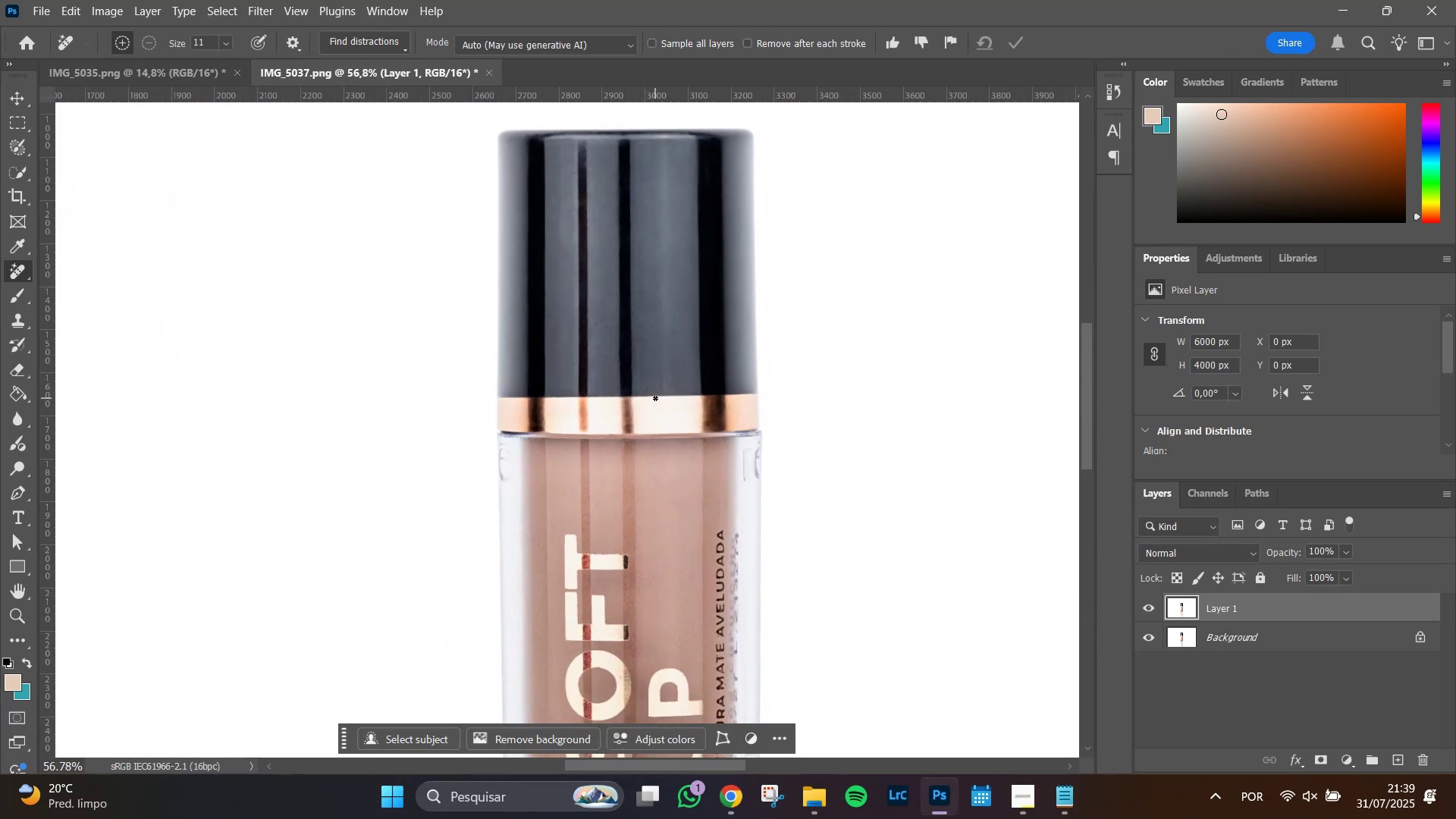 
hold_key(key=Space, duration=0.73)
 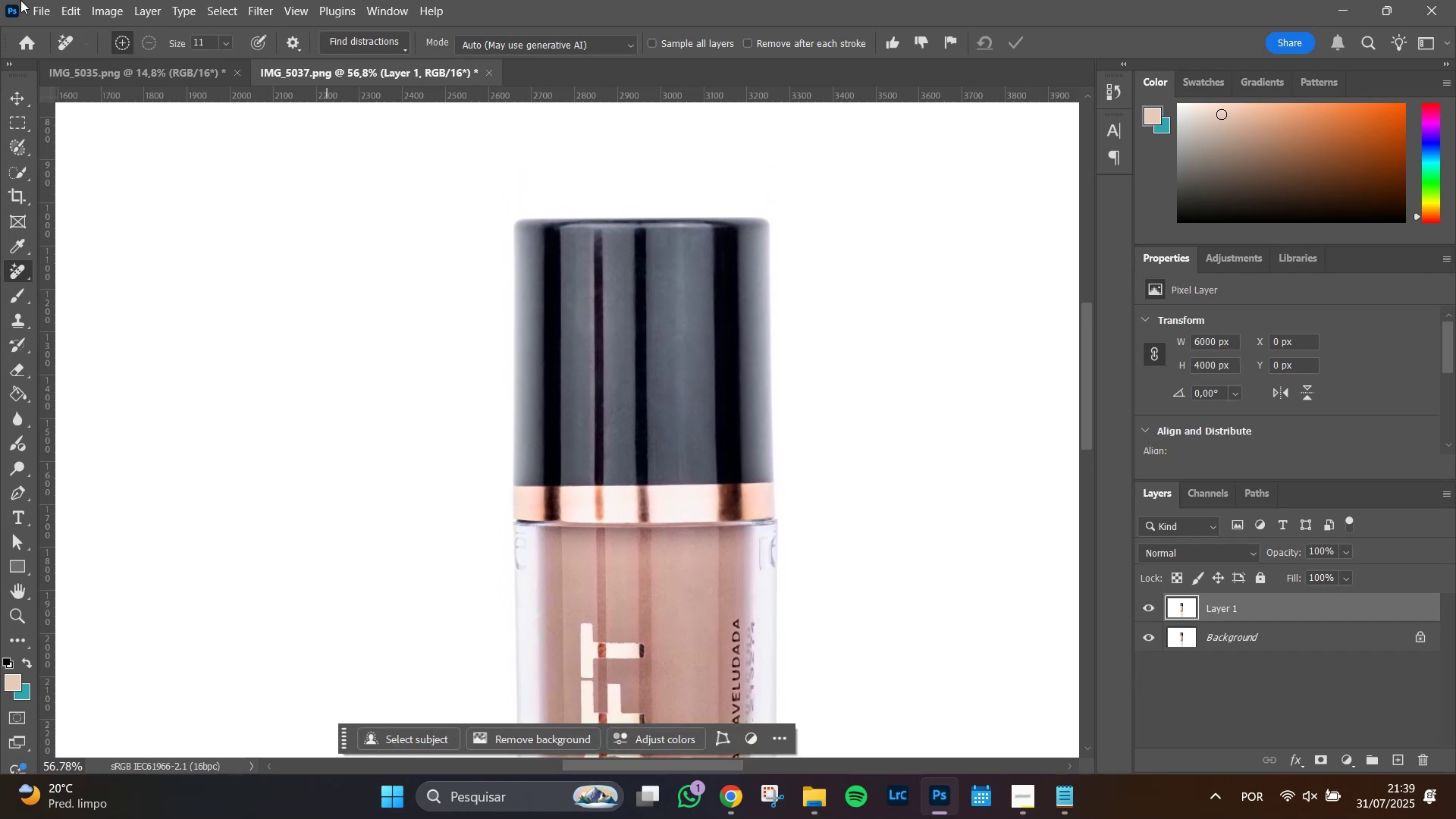 
left_click_drag(start_coordinate=[672, 327], to_coordinate=[679, 354])
 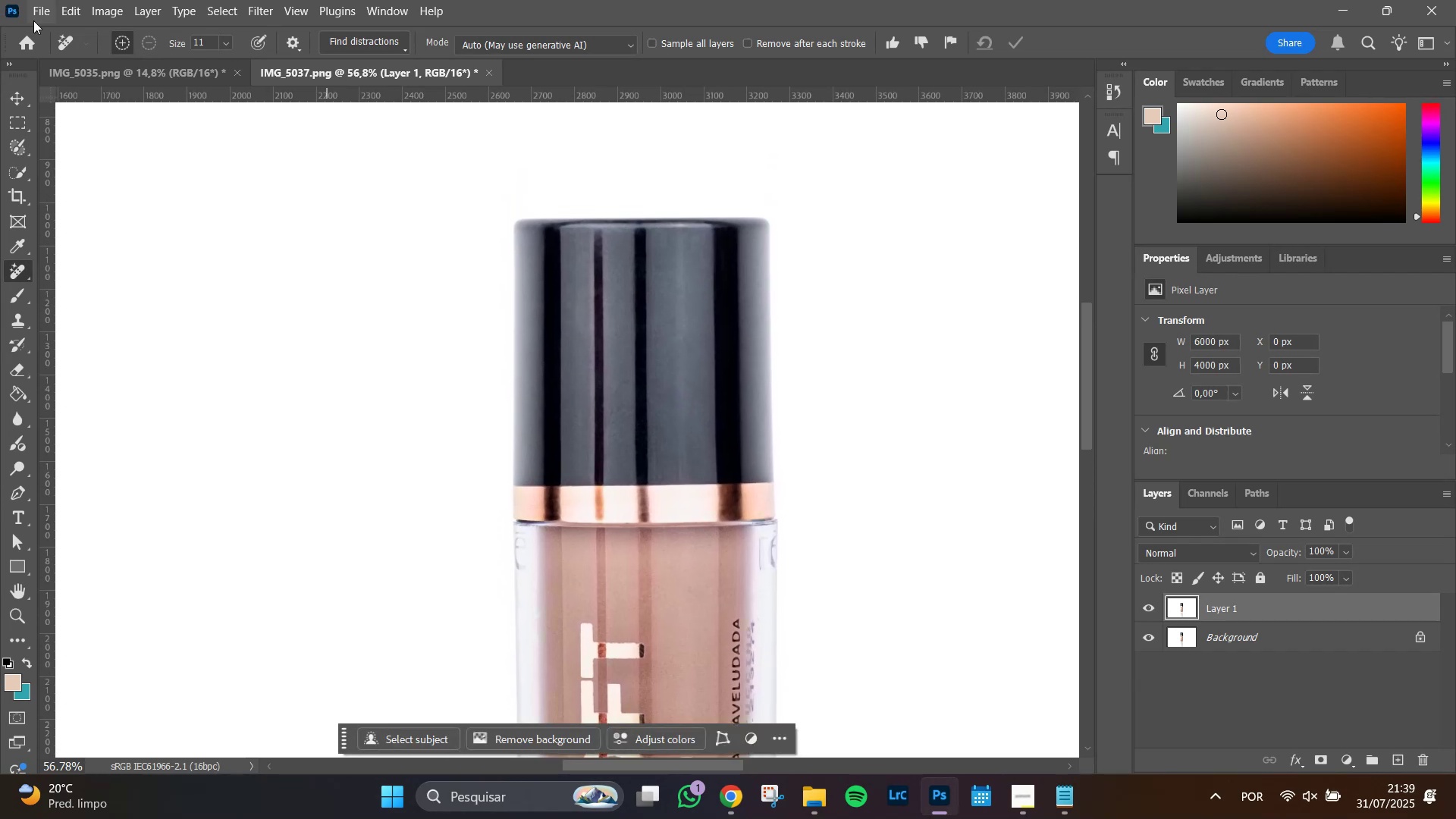 
left_click([50, 9])
 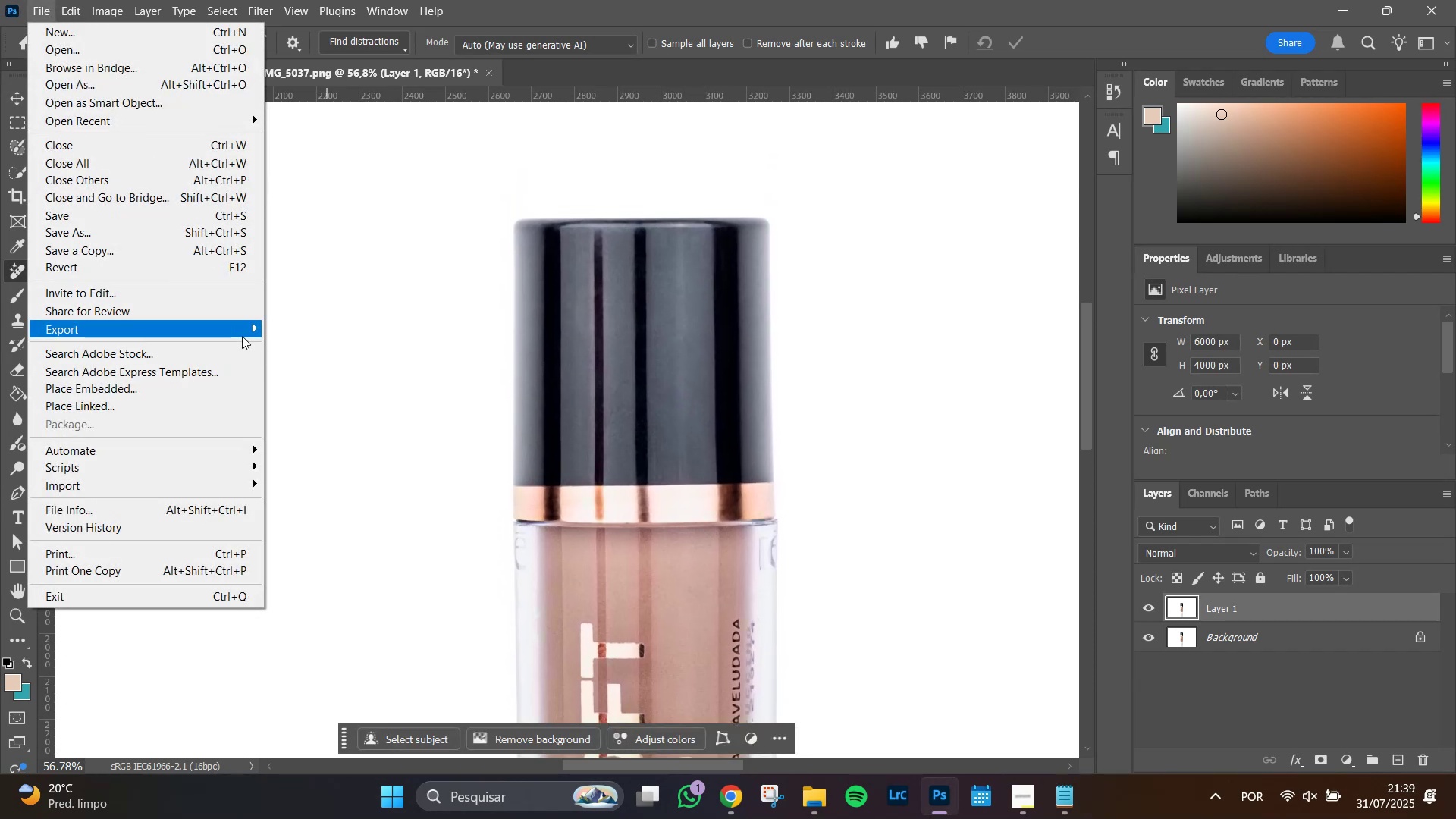 
left_click([246, 334])
 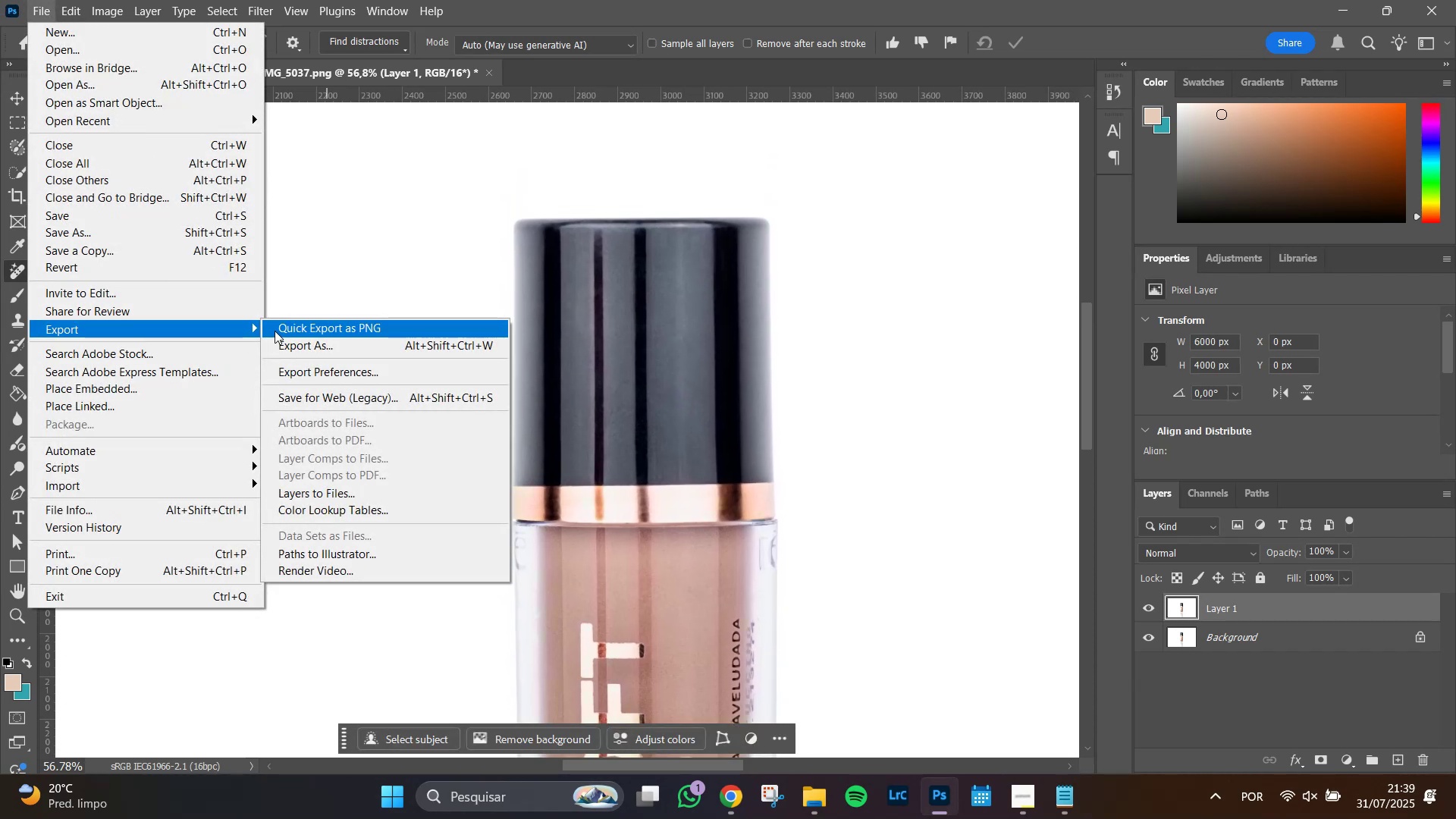 
left_click([275, 331])
 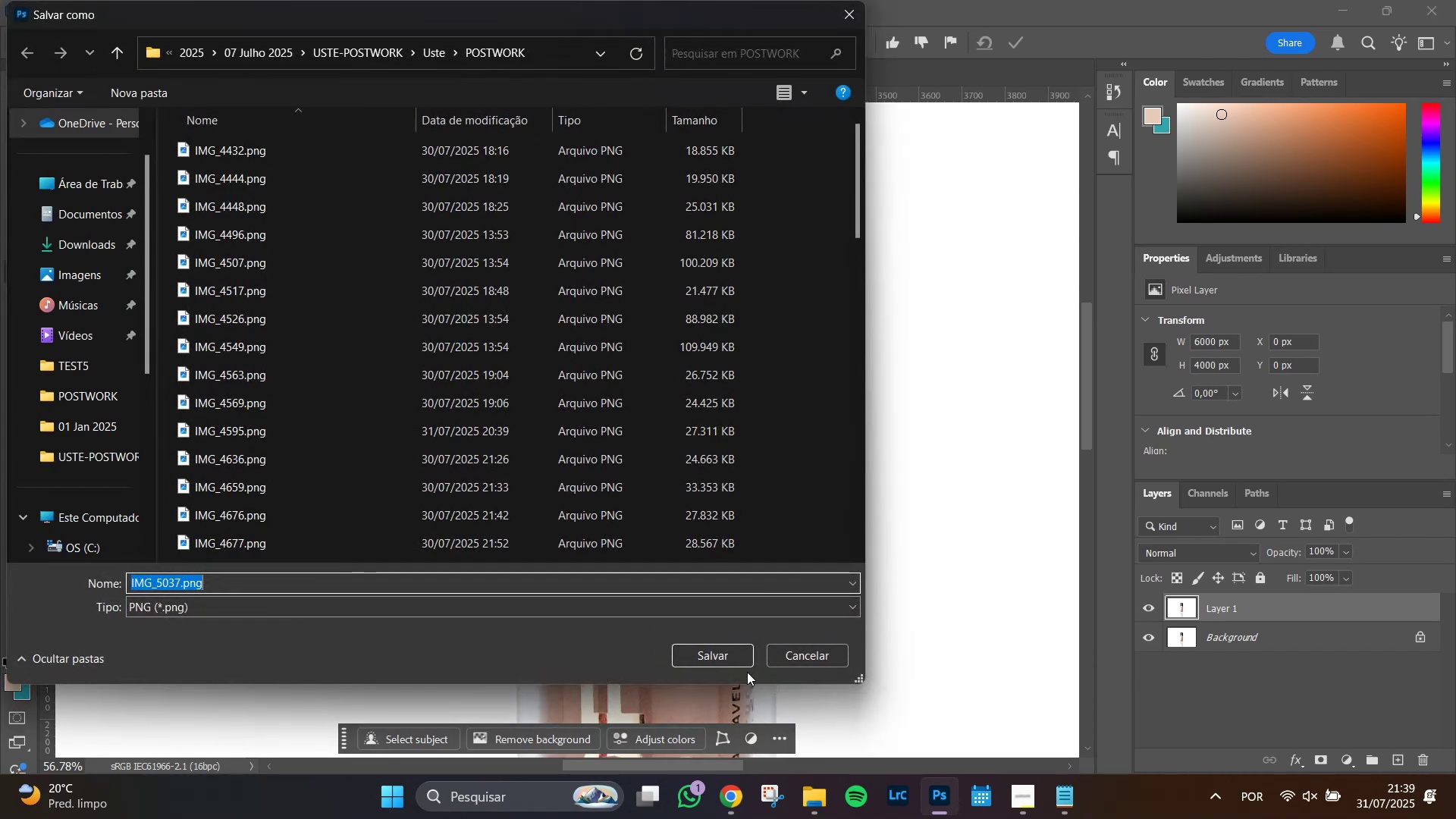 
left_click([733, 653])
 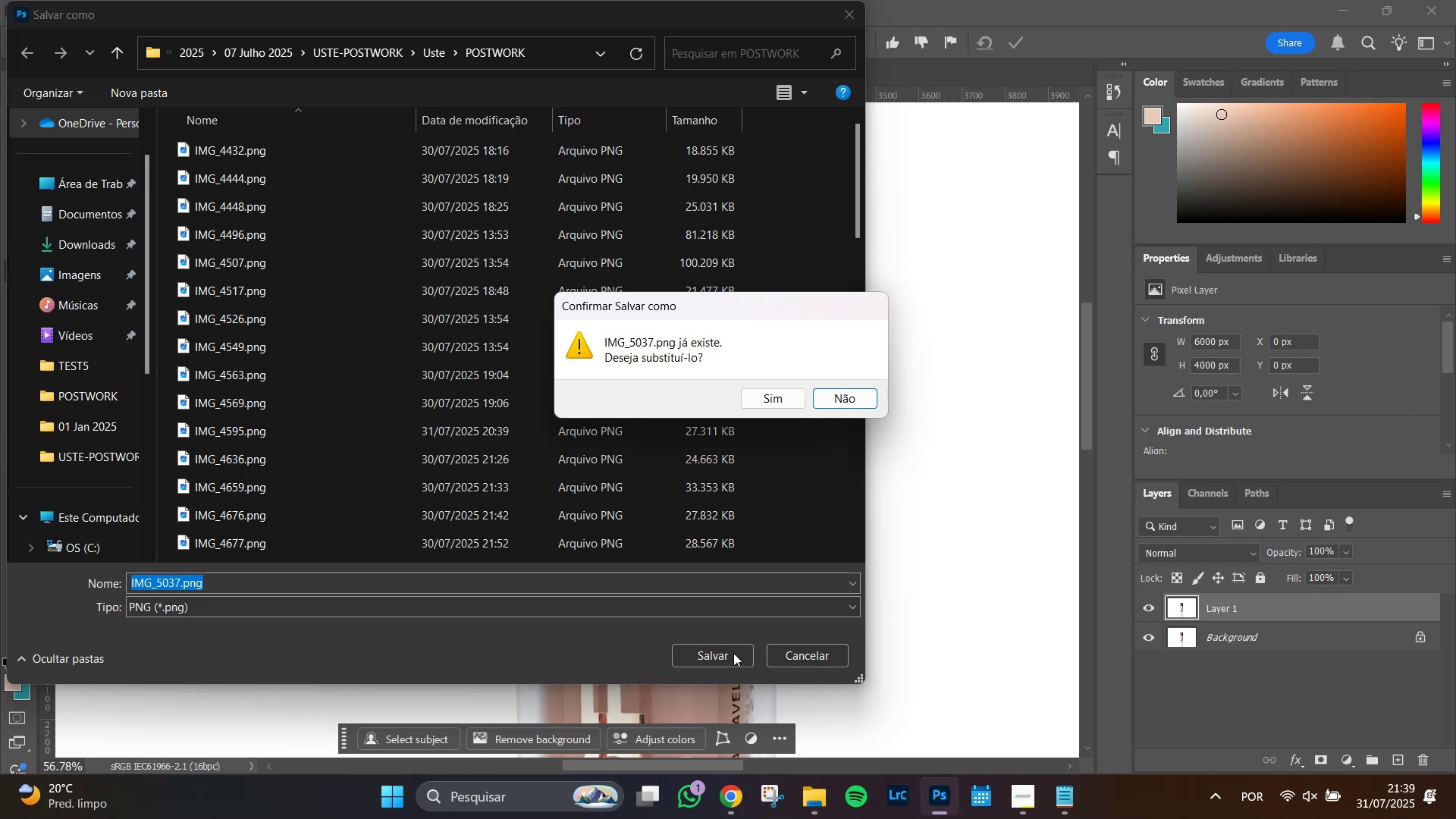 
wait(10.48)
 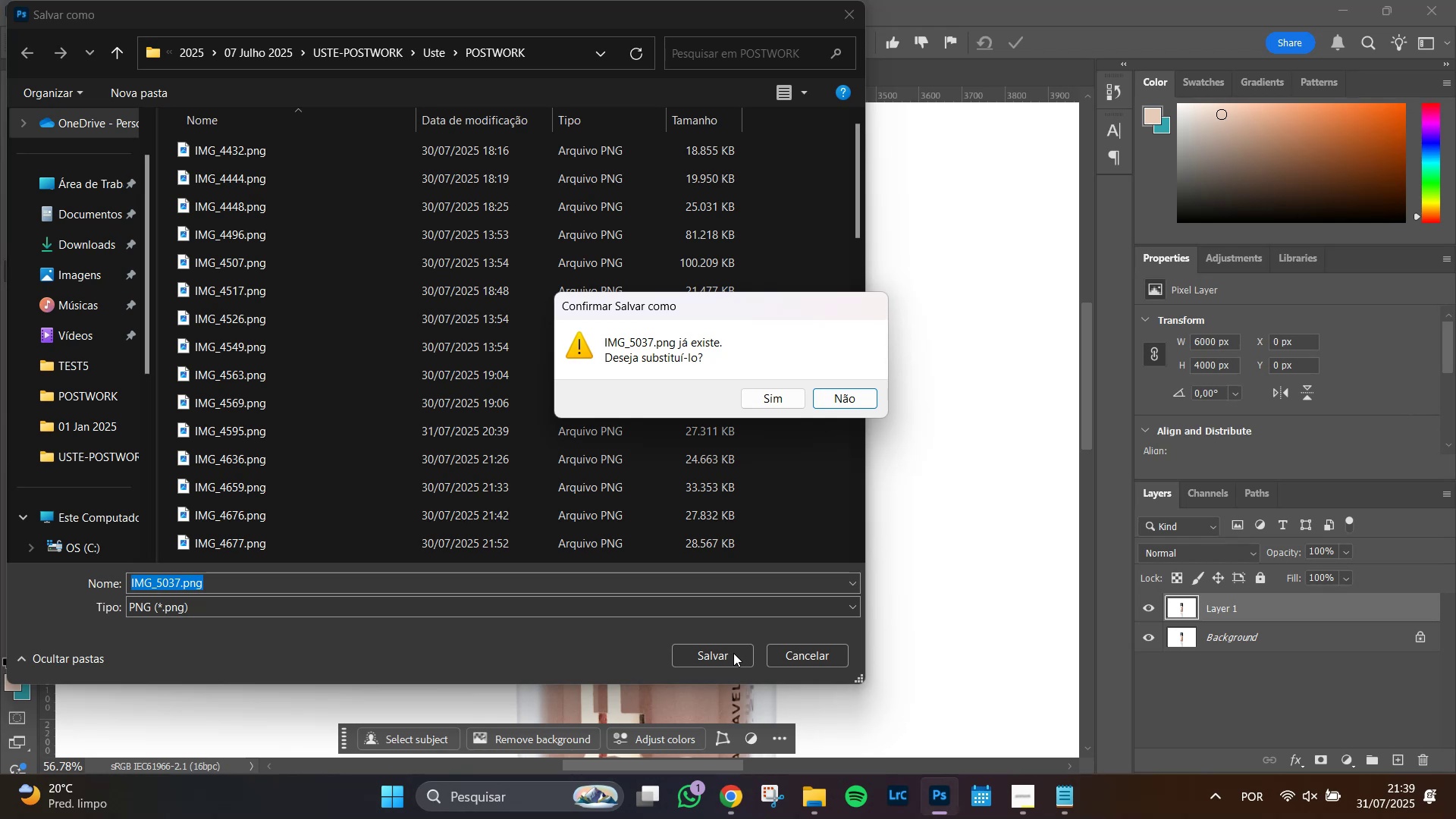 
left_click([775, 397])
 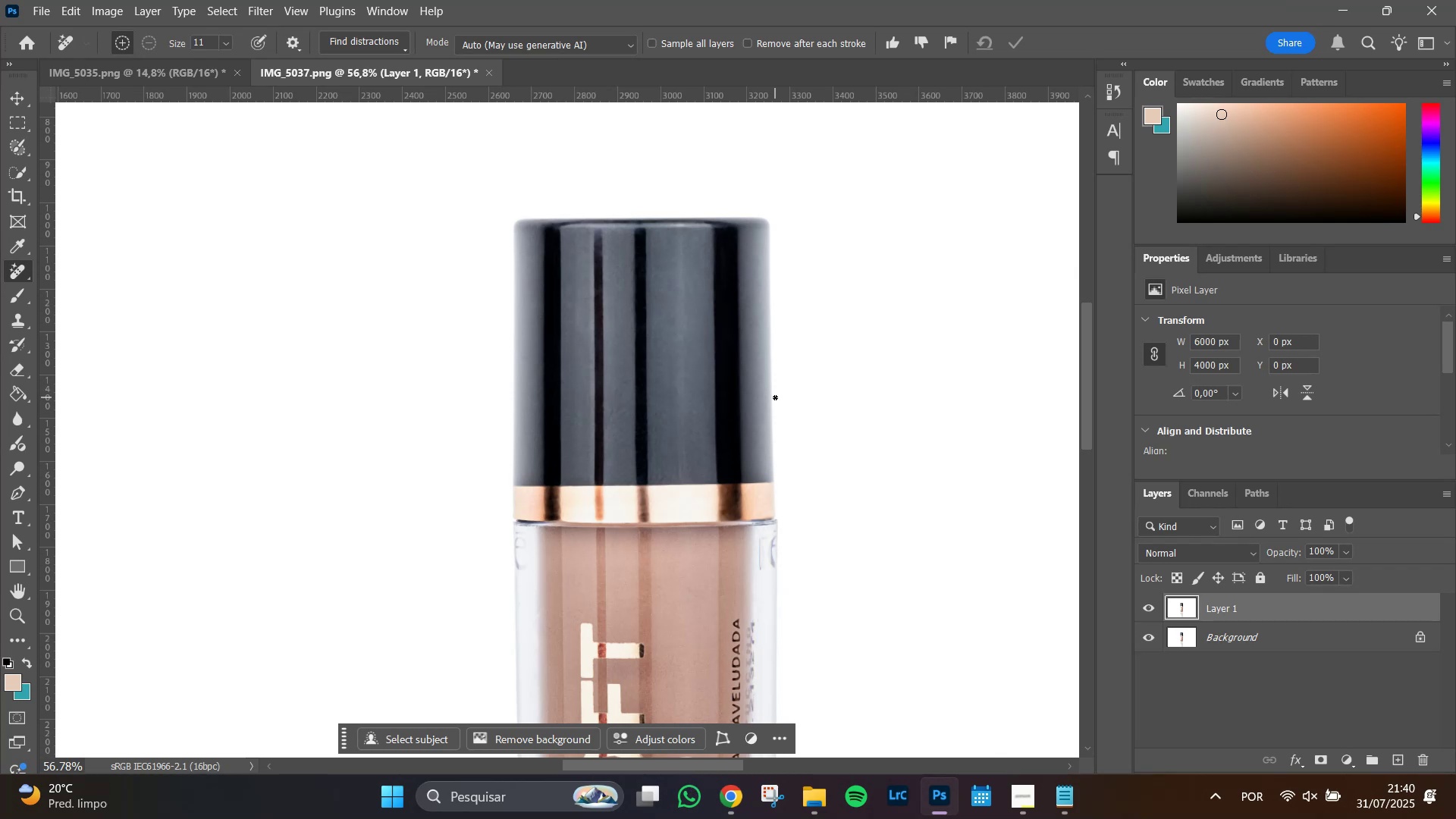 
wait(6.9)
 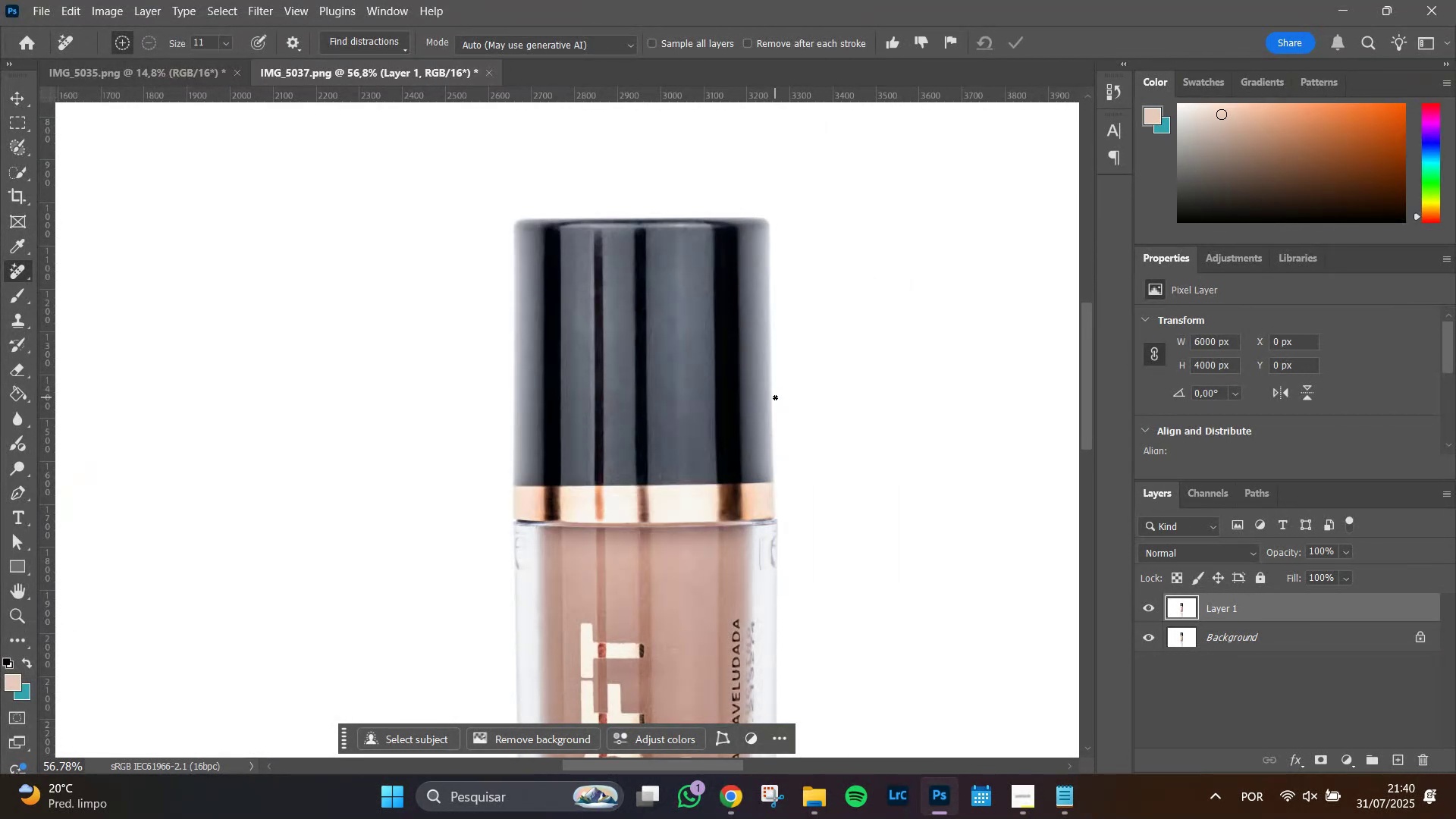 
key(Alt+Tab)
 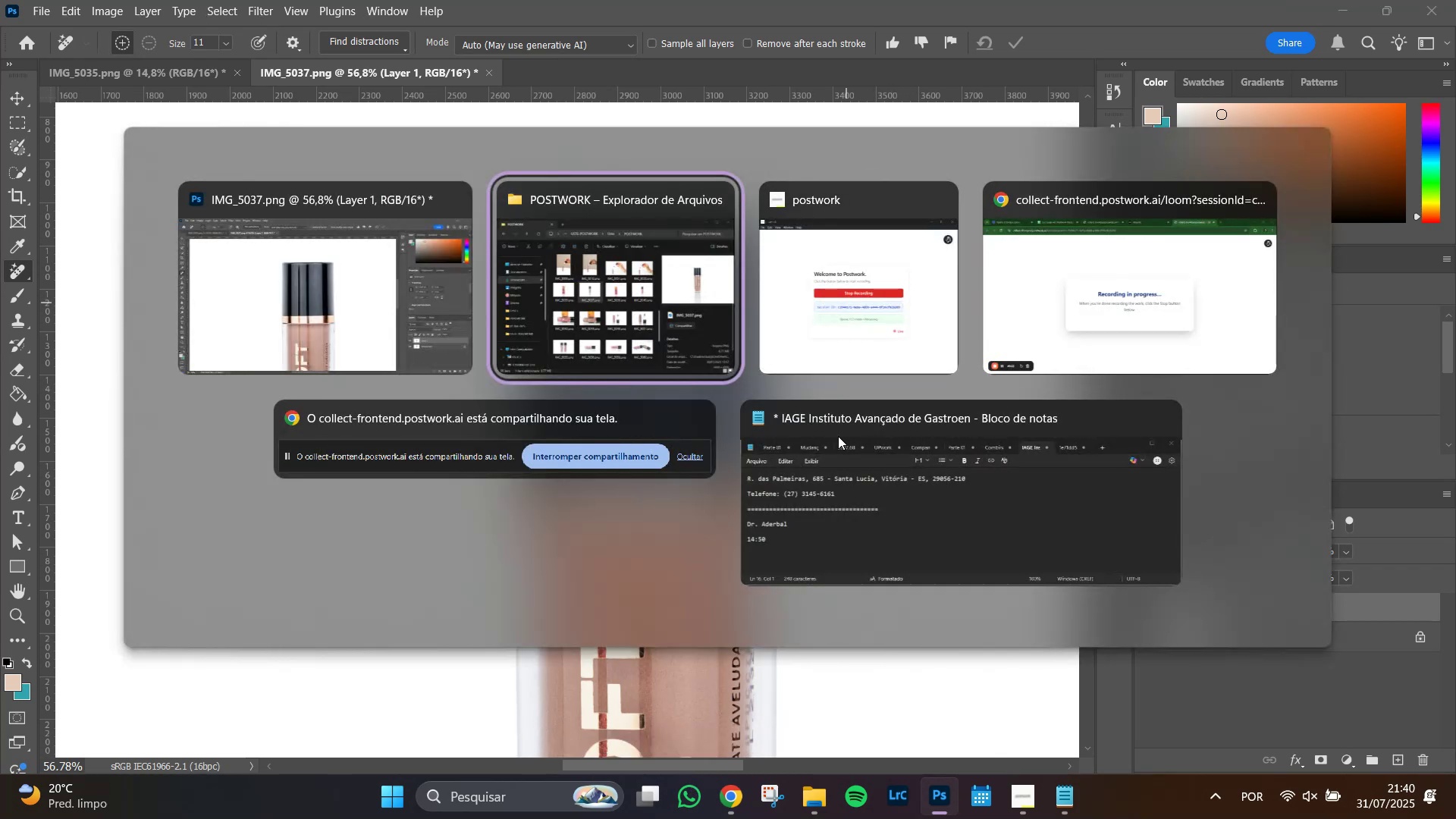 
key(Alt+Tab)
 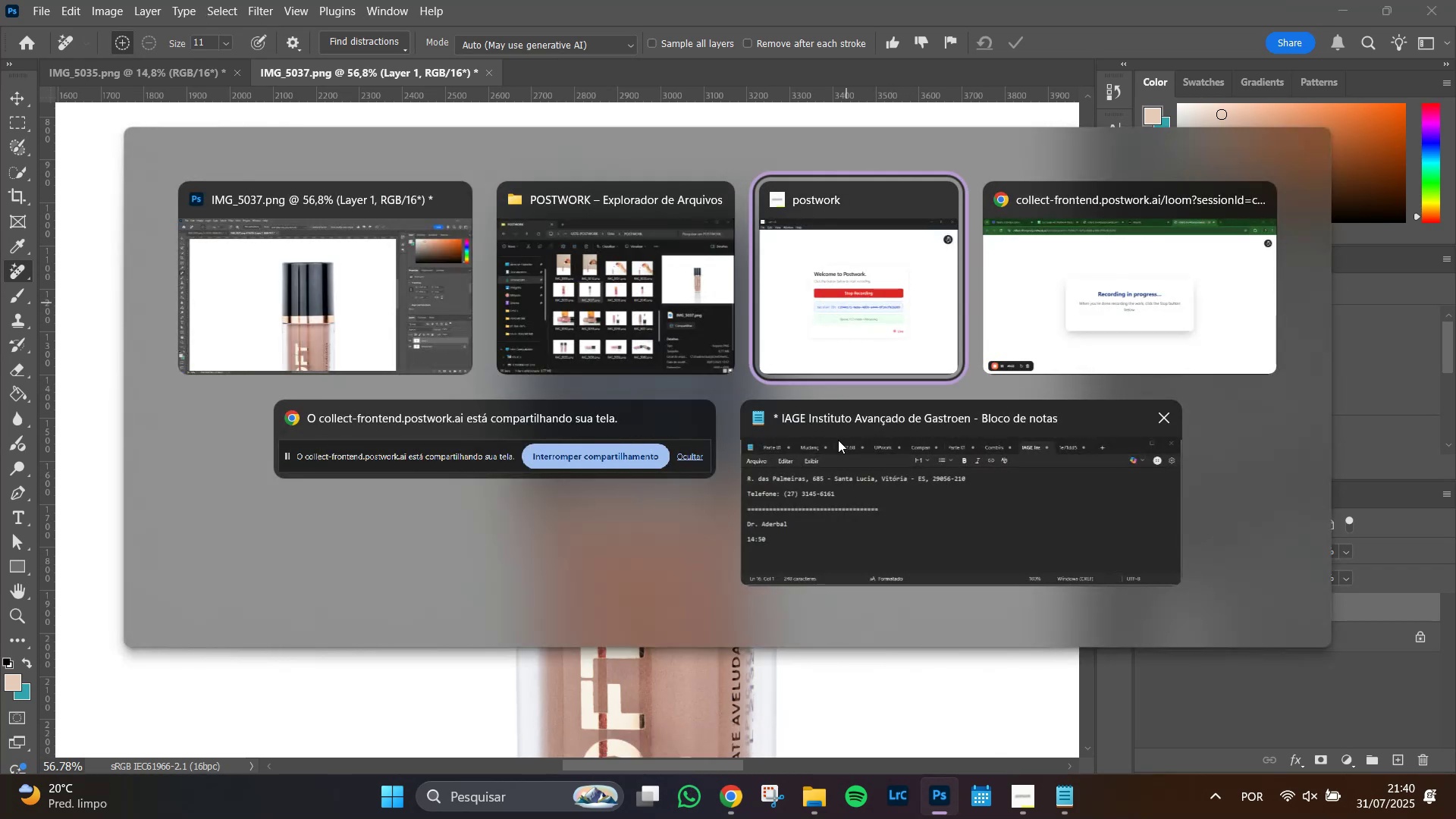 
key(Alt+Tab)
 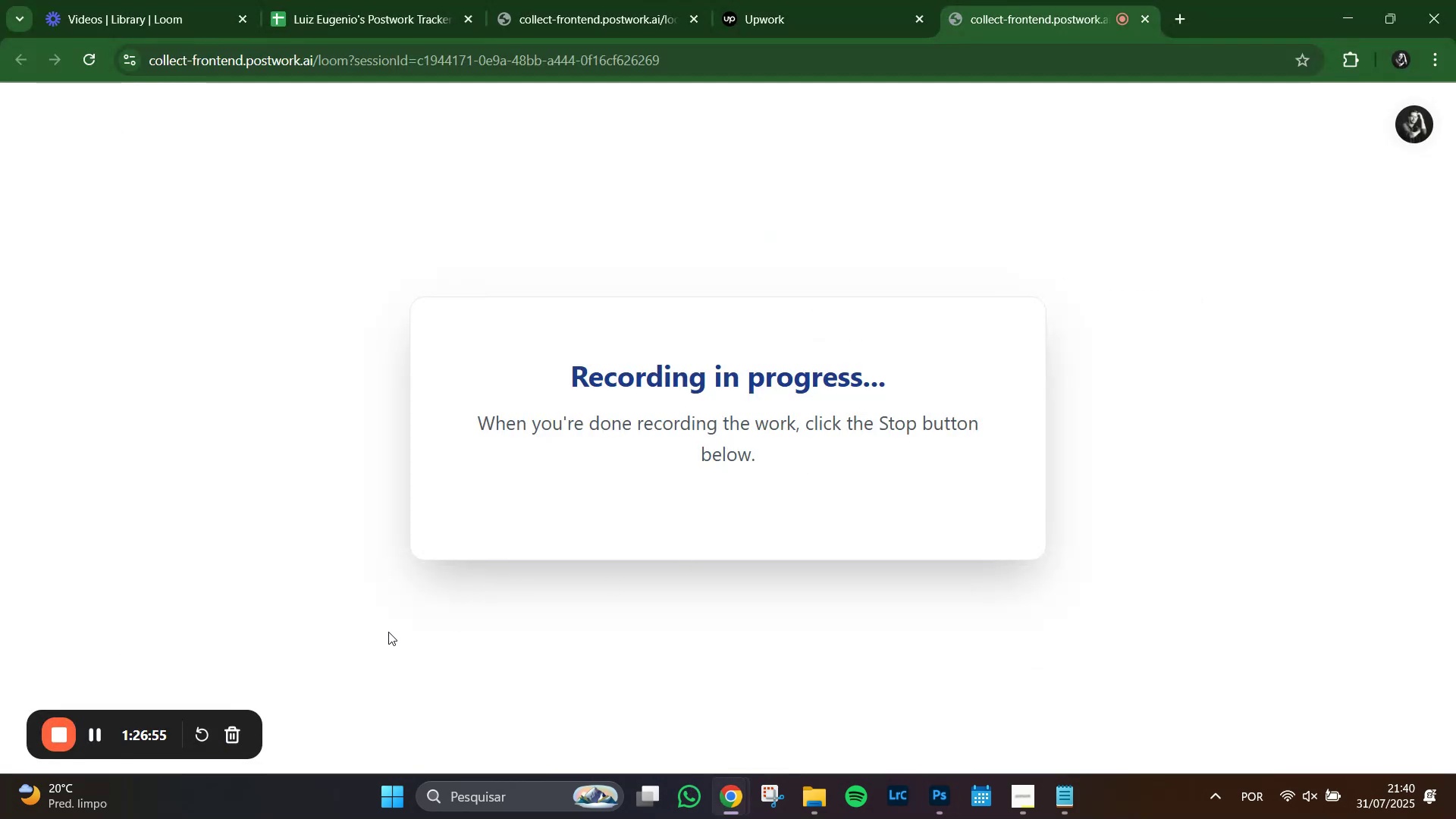 
key(Alt+Tab)
 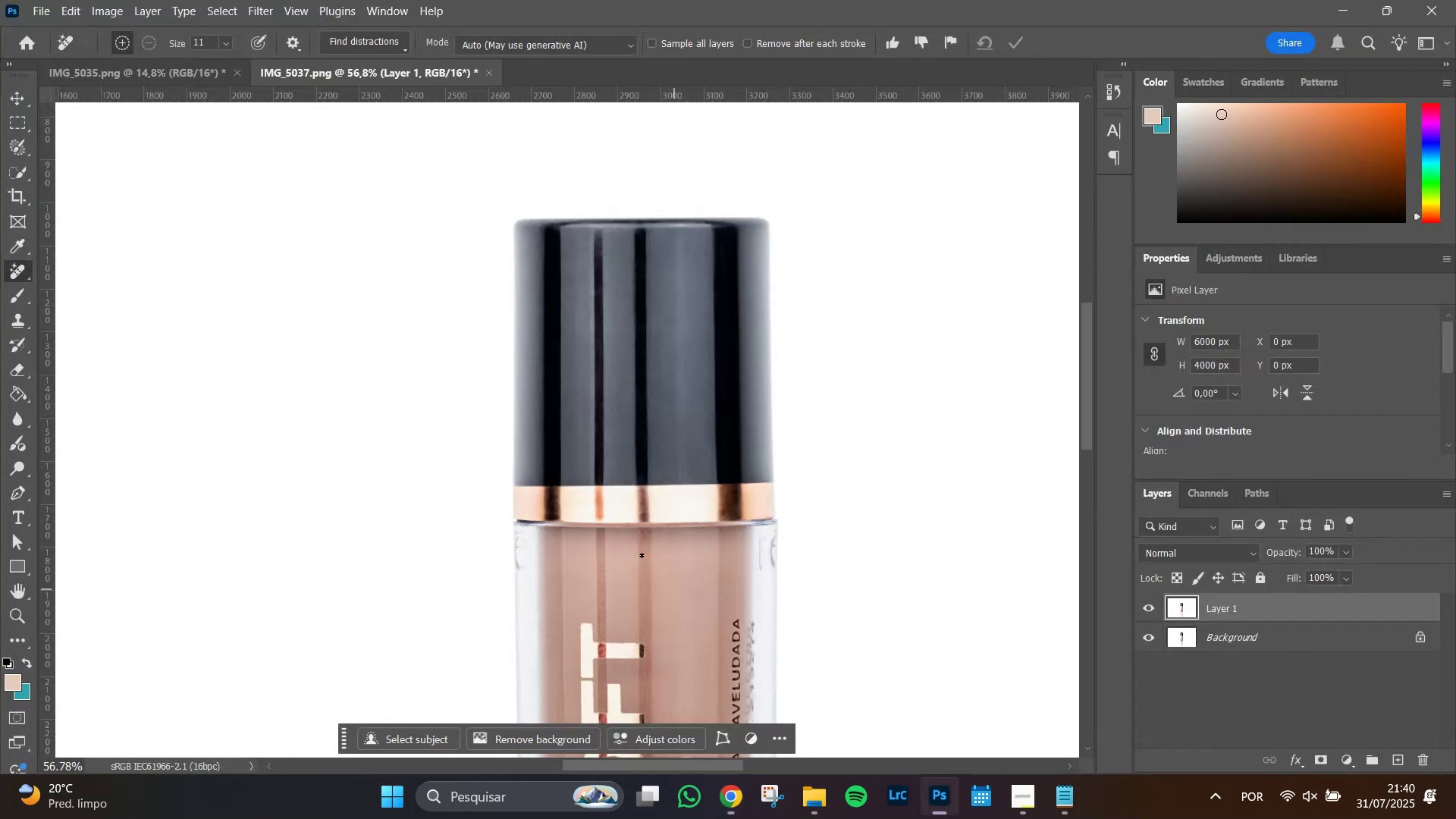 
key(Alt+Tab)
 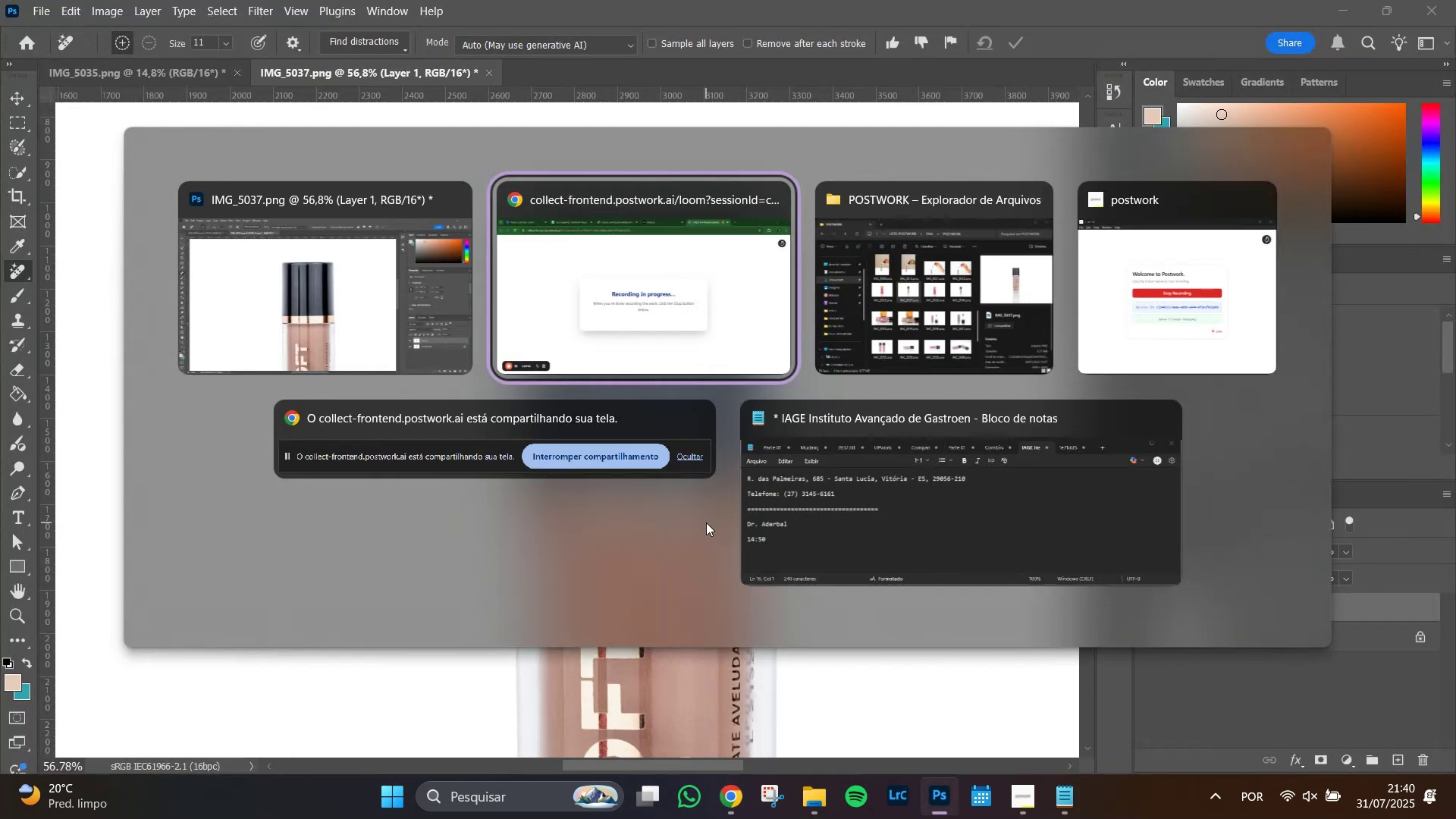 
key(Alt+Tab)
 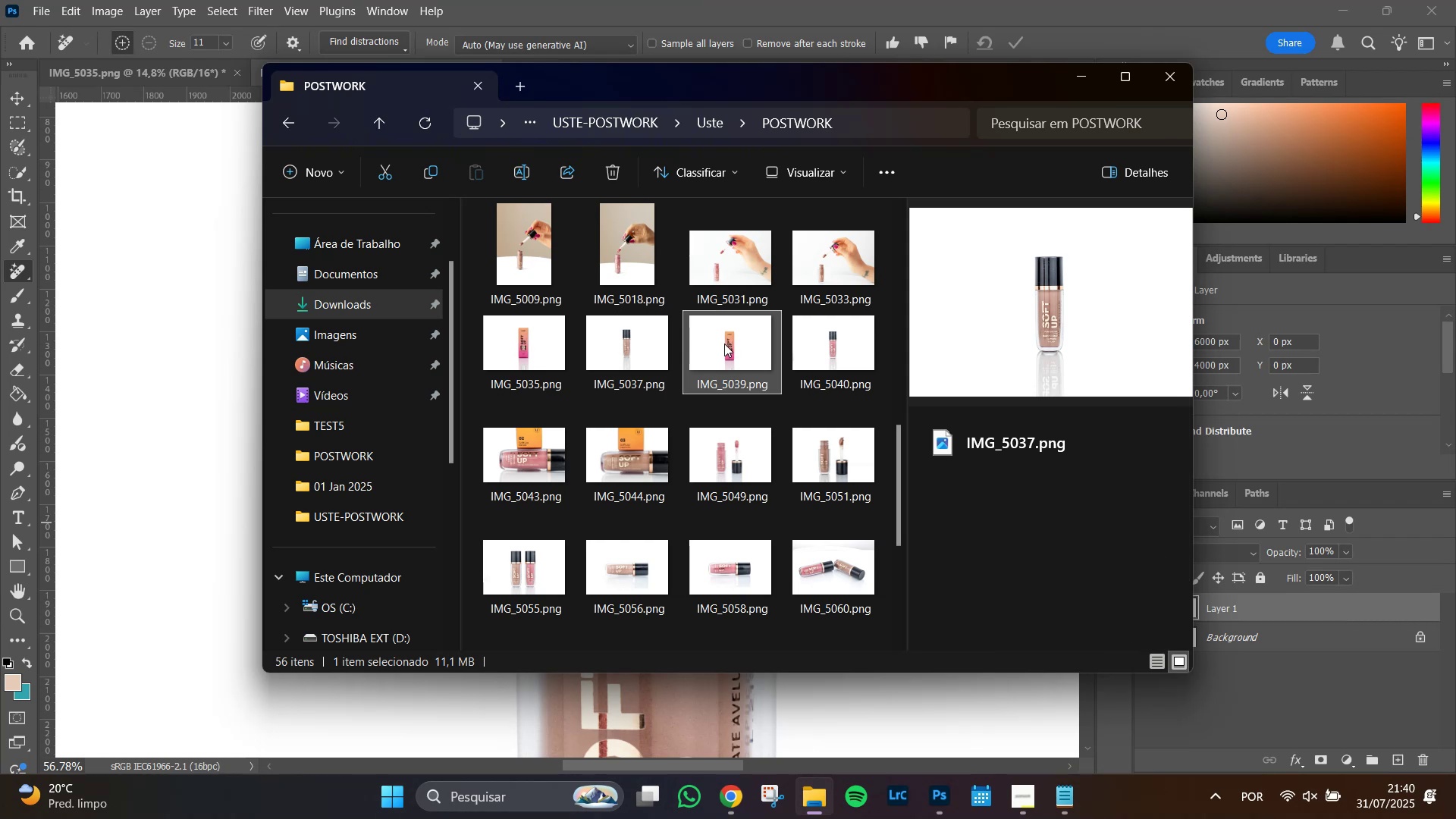 
right_click([724, 344])
 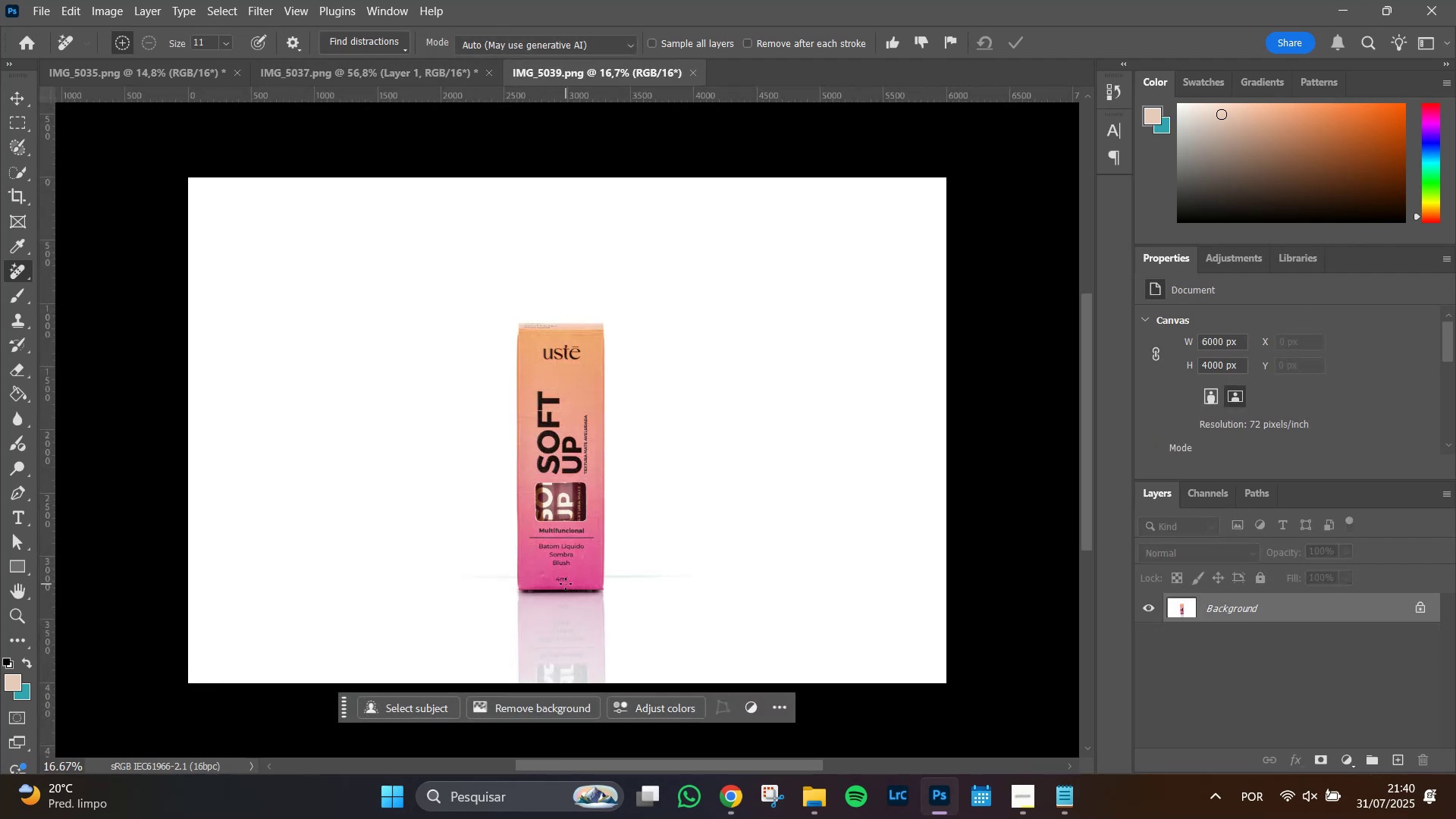 
wait(17.29)
 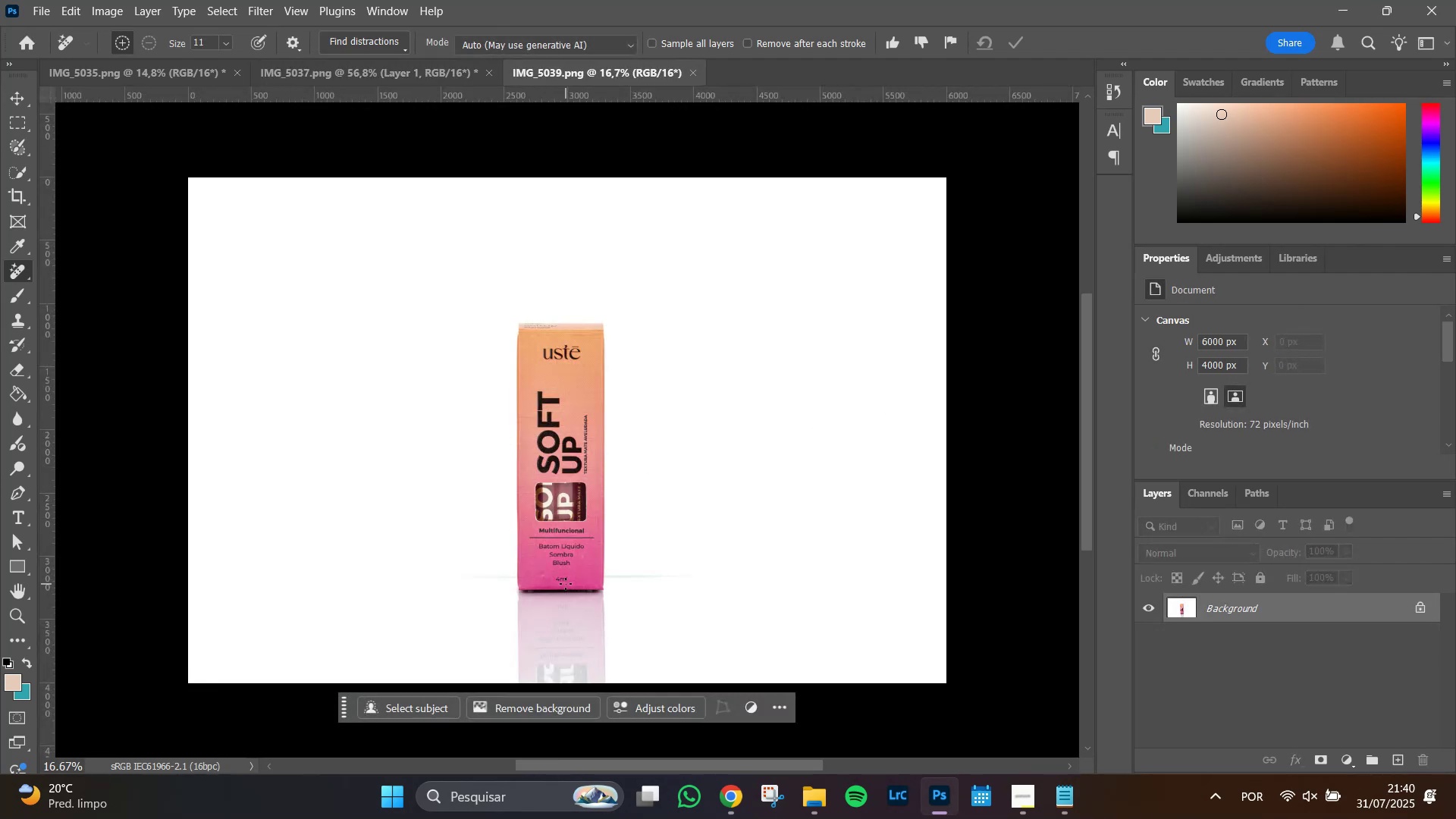 
hold_key(key=AltLeft, duration=1.21)
scroll: coordinate [548, 629], scroll_direction: up, amount: 14.0
 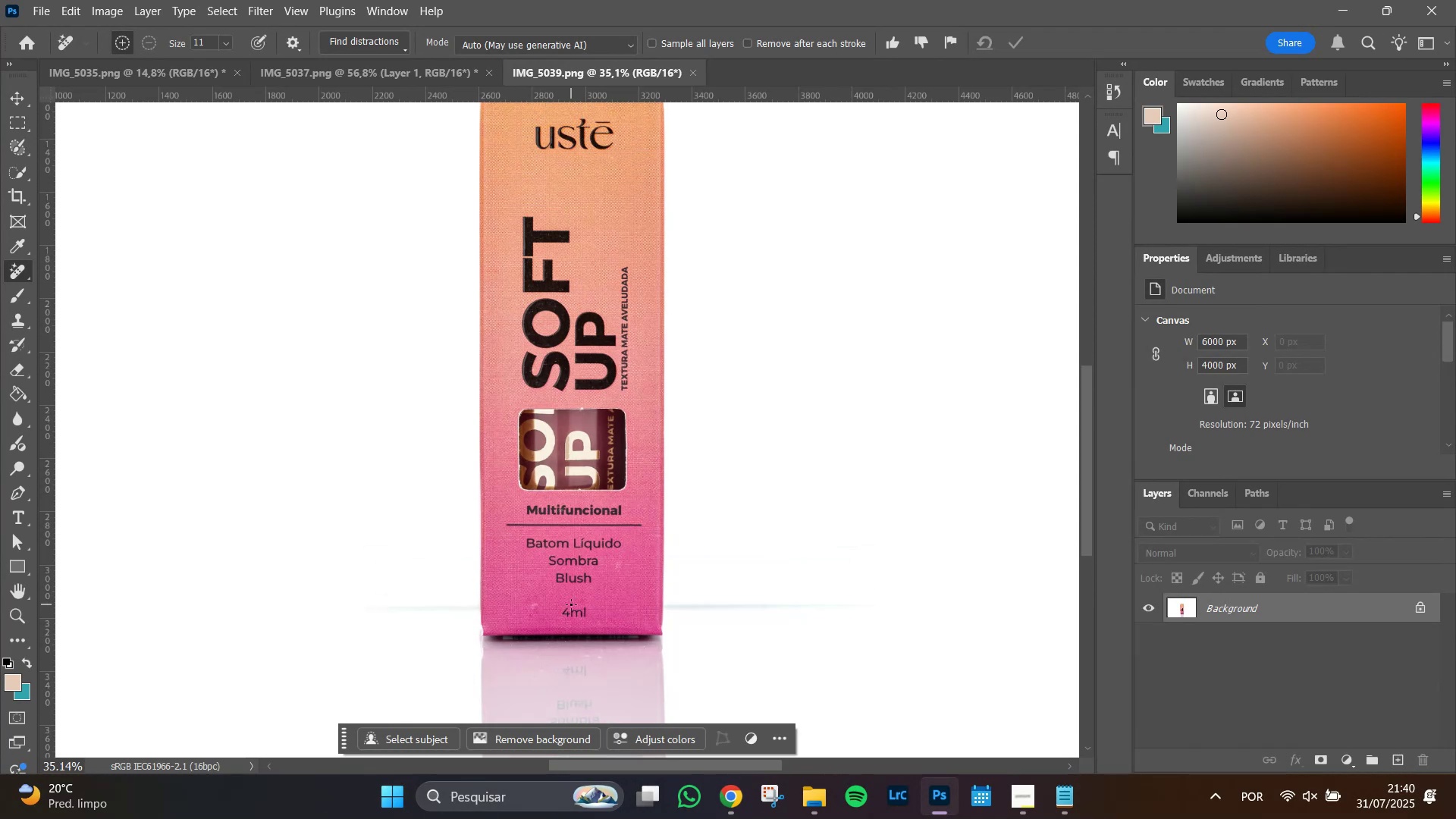 
hold_key(key=AltLeft, duration=1.51)
scroll: coordinate [571, 573], scroll_direction: up, amount: 13.0
 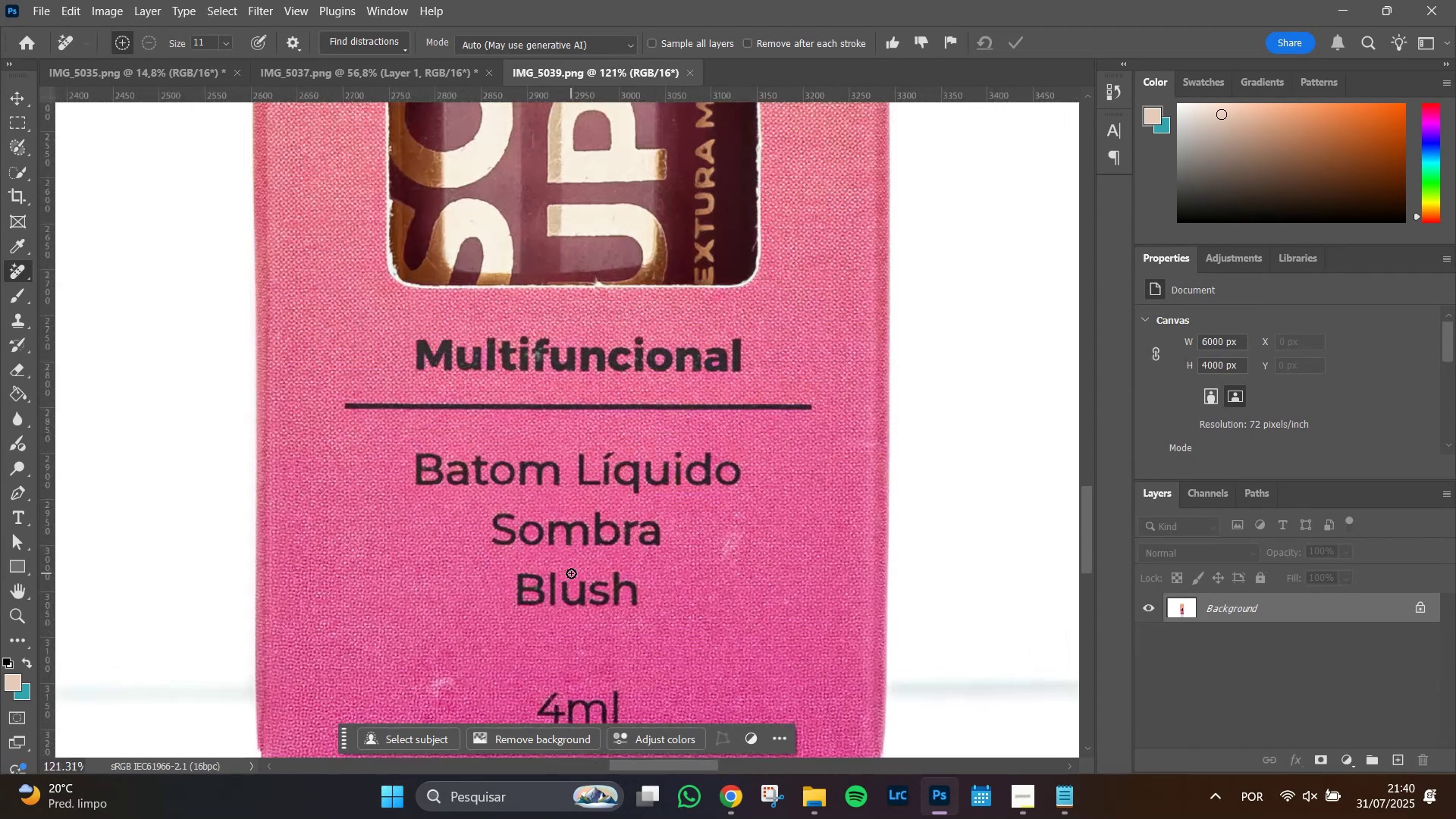 
hold_key(key=AltLeft, duration=0.69)
 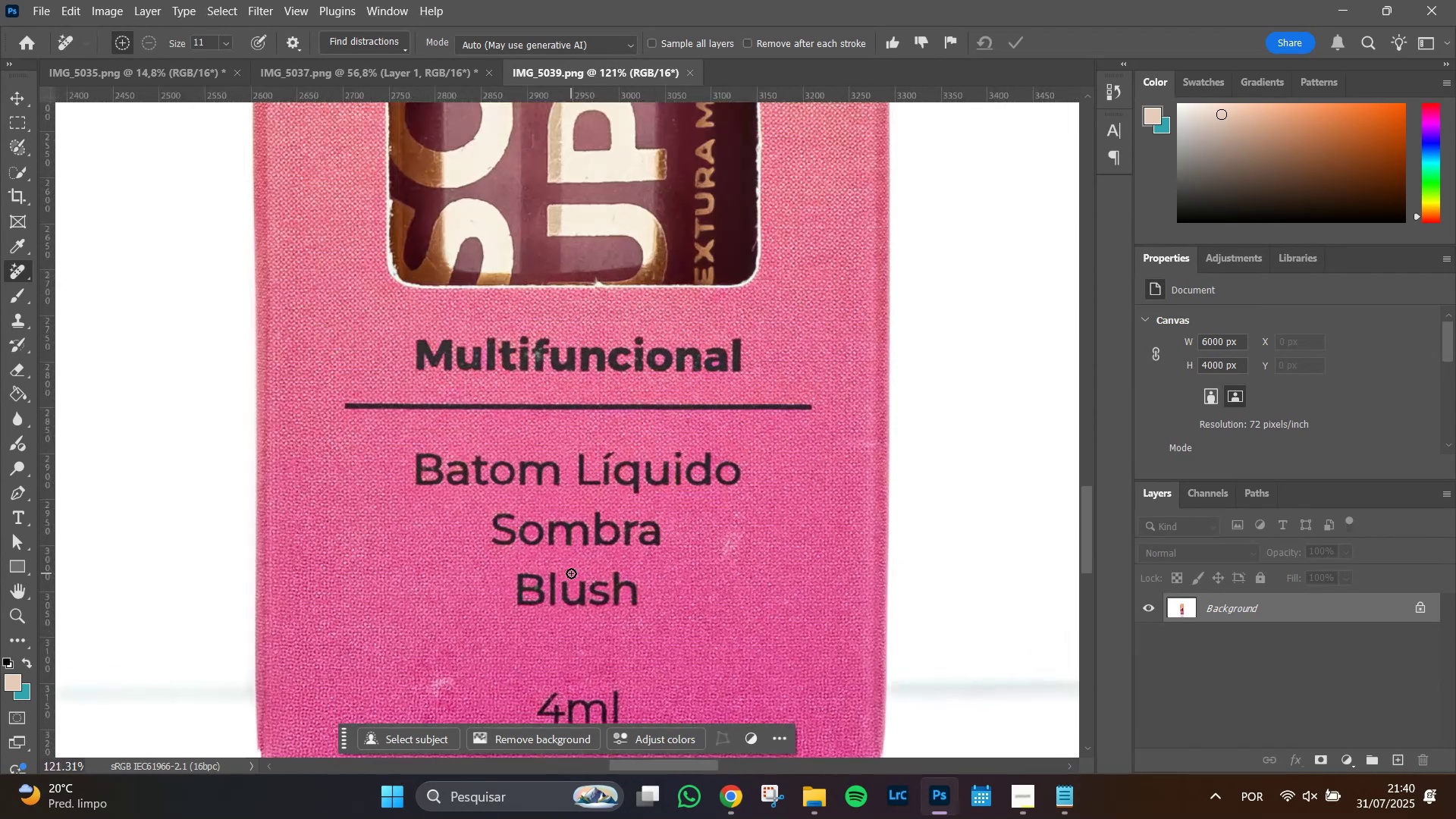 
hold_key(key=Space, duration=0.96)
 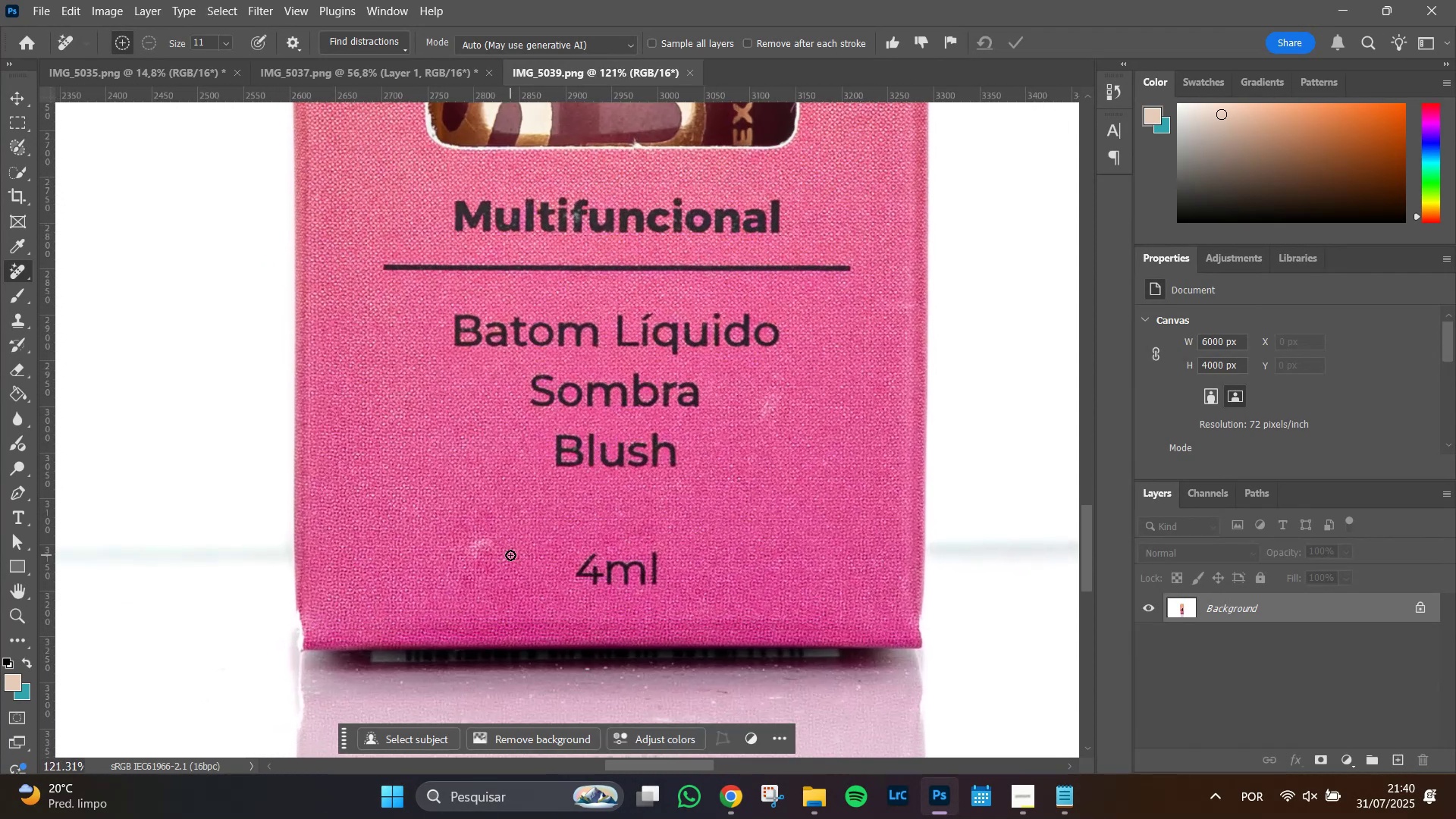 
left_click_drag(start_coordinate=[553, 617], to_coordinate=[592, 478])
 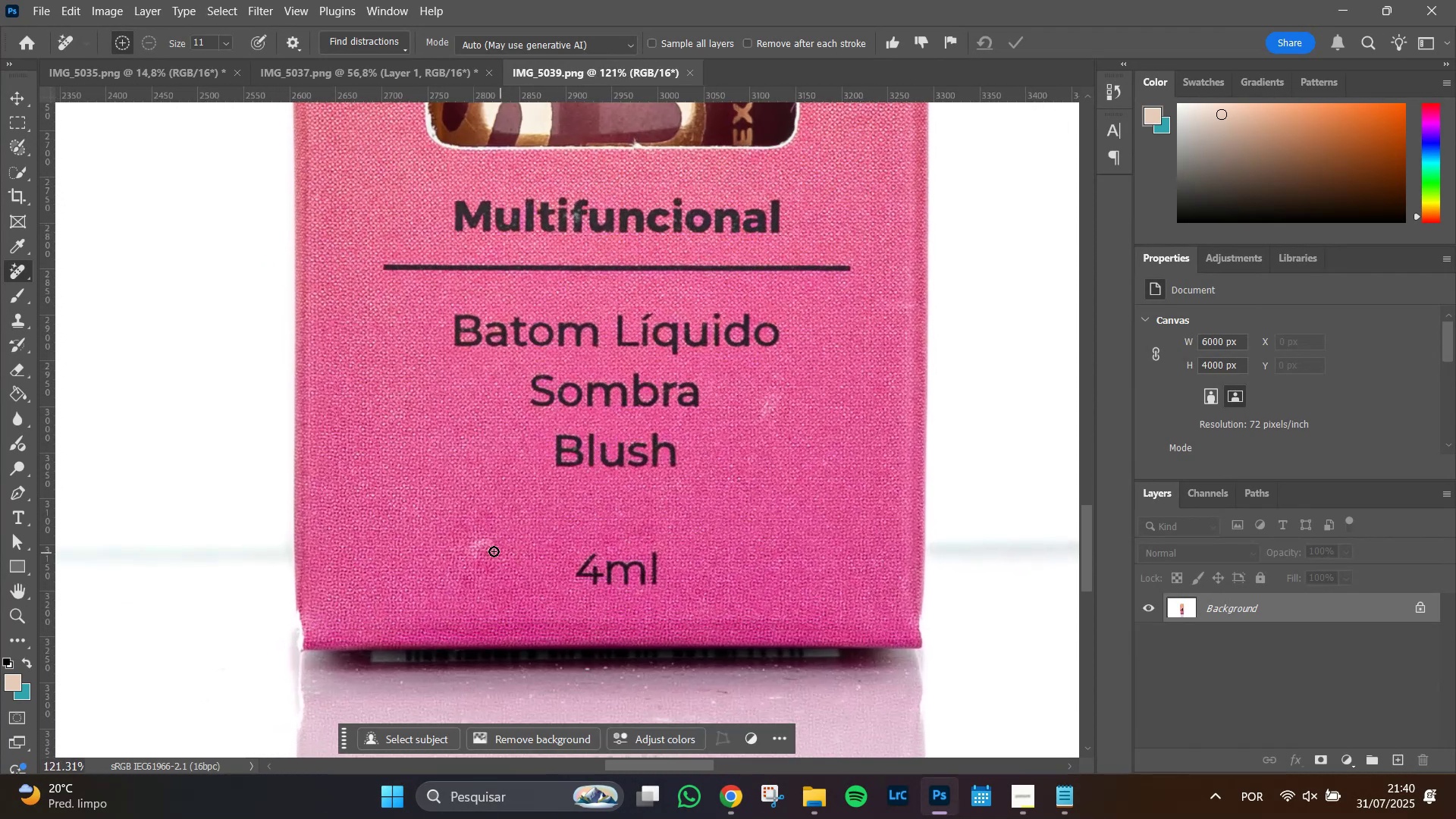 
hold_key(key=AltLeft, duration=0.82)
 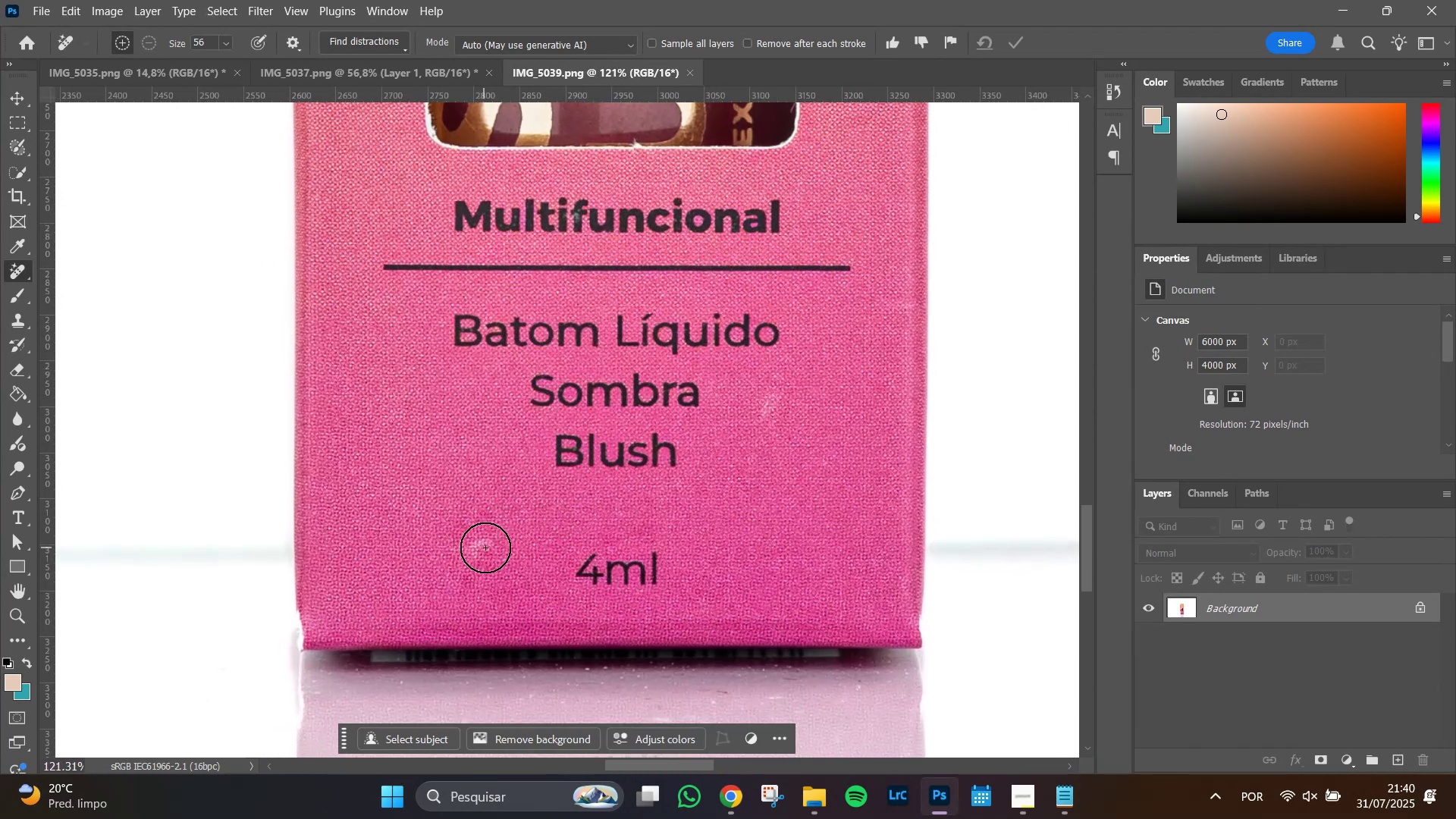 
left_click_drag(start_coordinate=[485, 548], to_coordinate=[485, 520])
 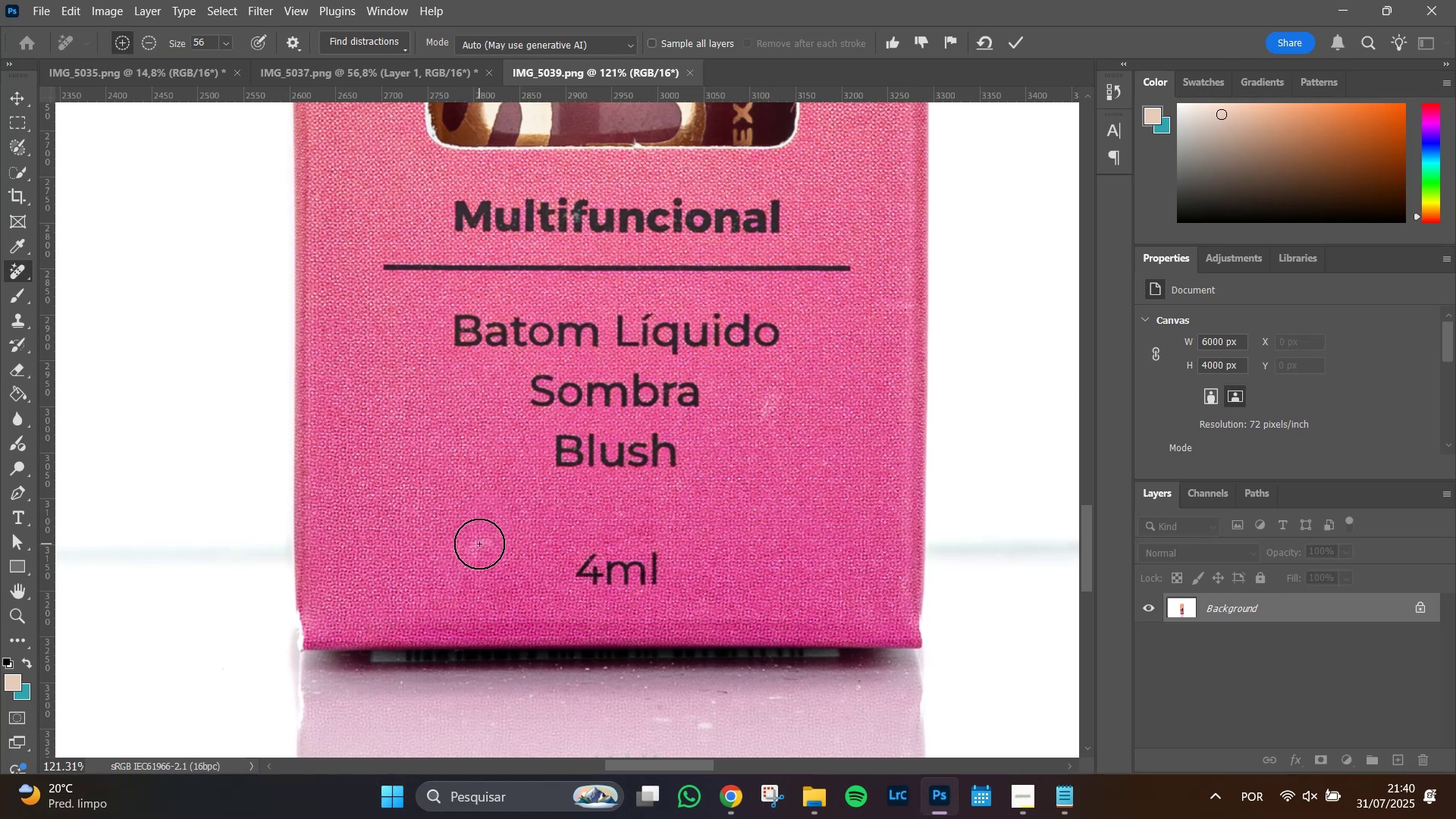 
wait(9.09)
 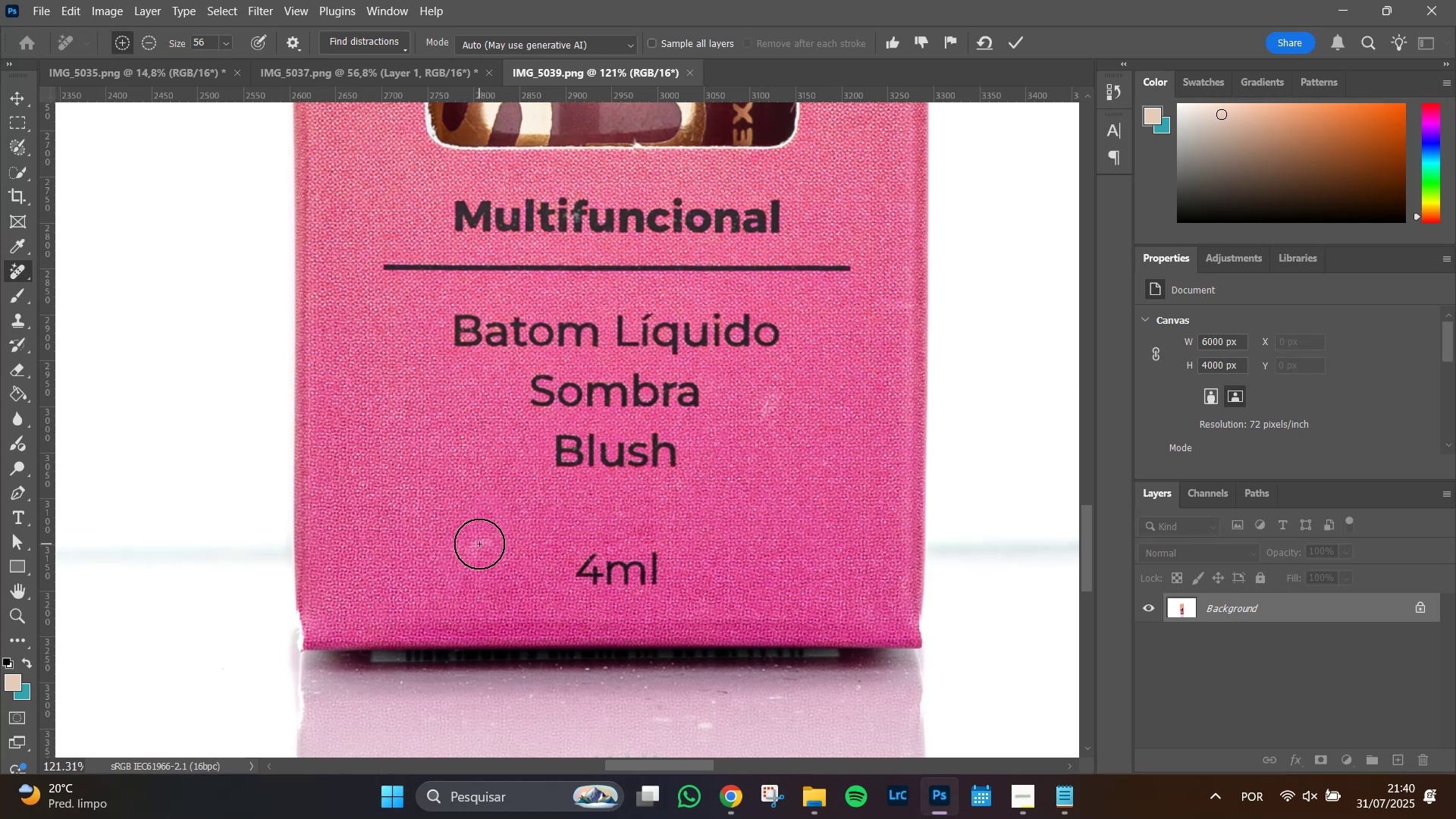 
key(Enter)
 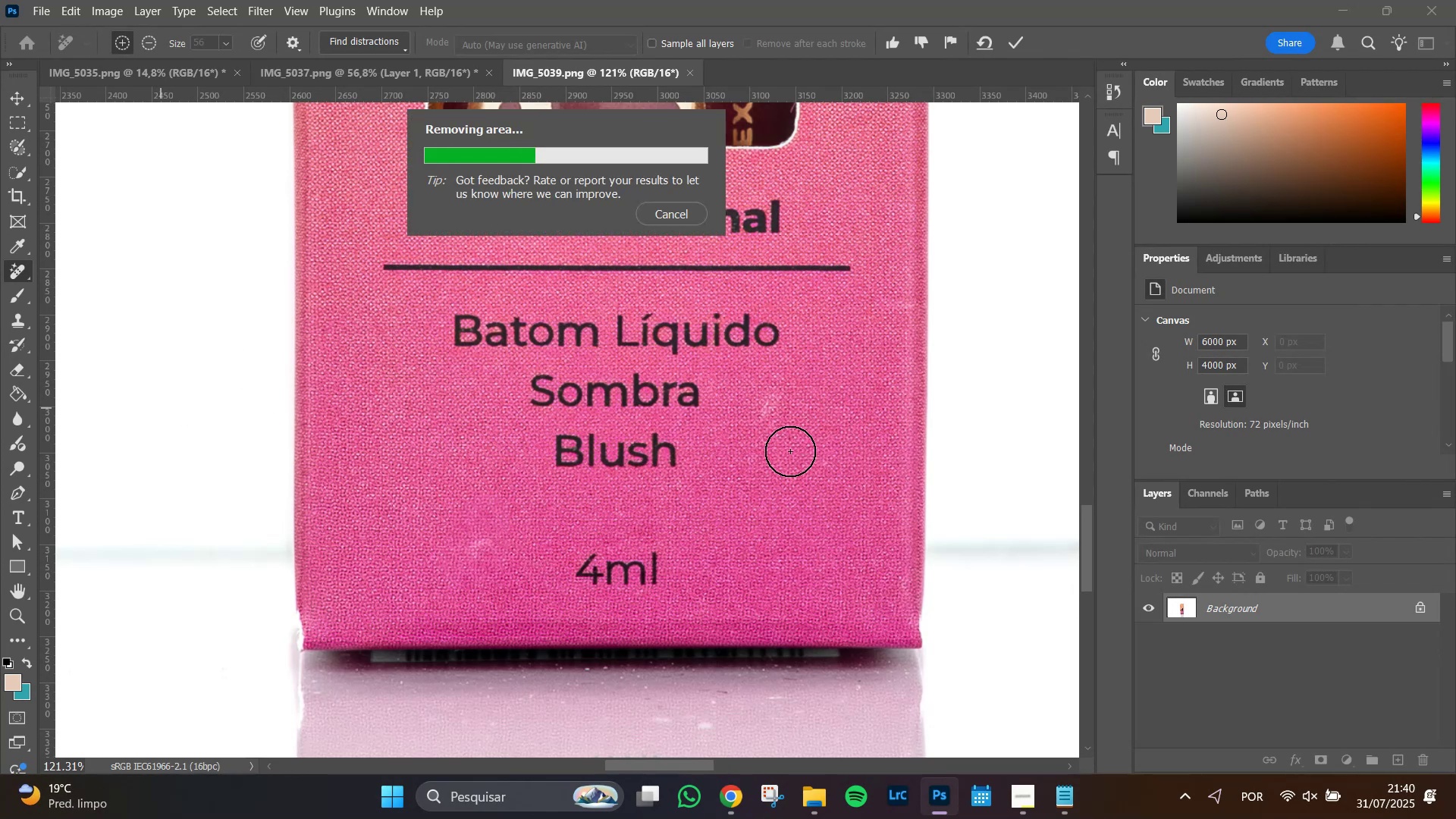 
wait(6.87)
 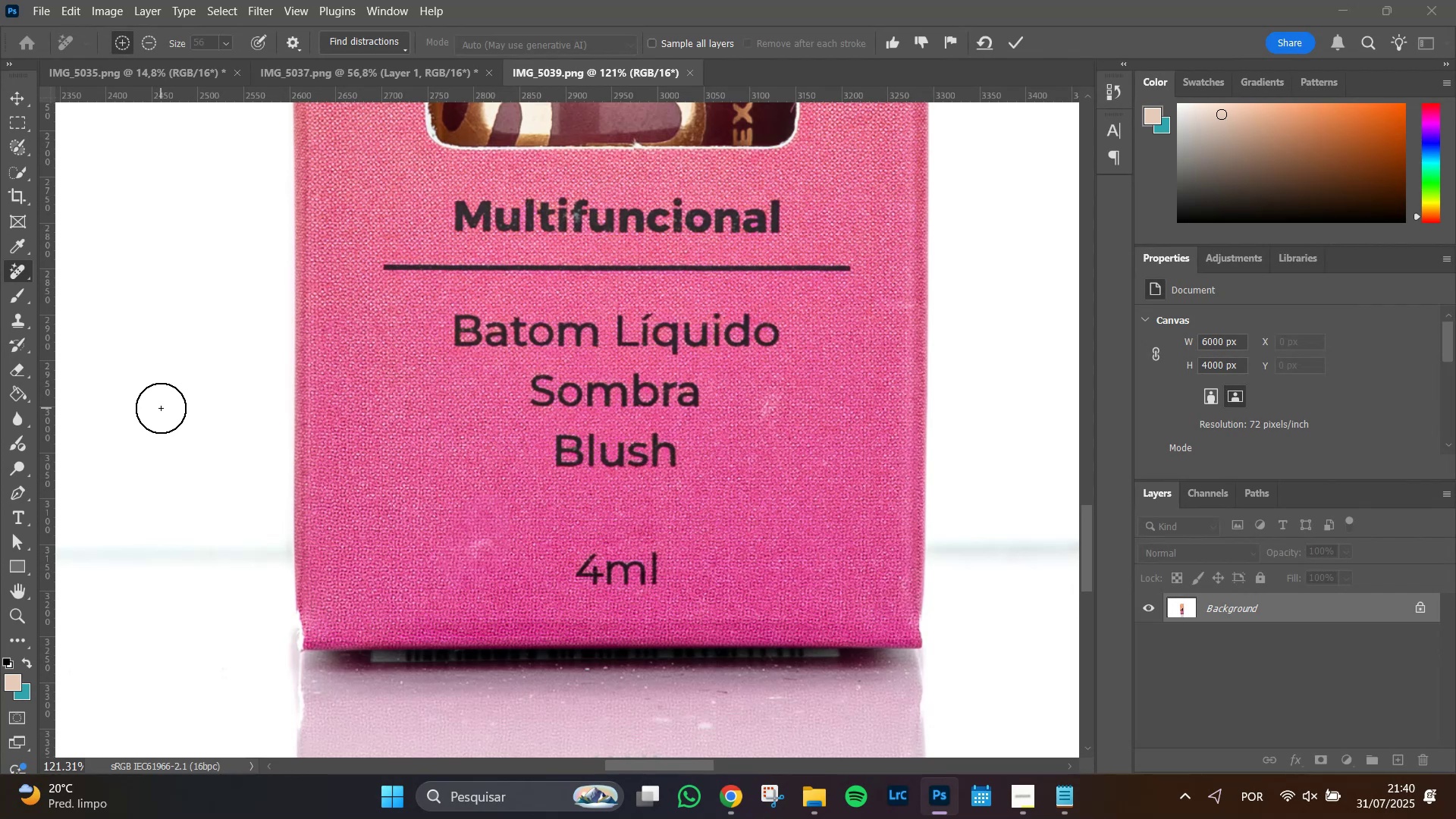 
left_click_drag(start_coordinate=[764, 415], to_coordinate=[772, 403])
 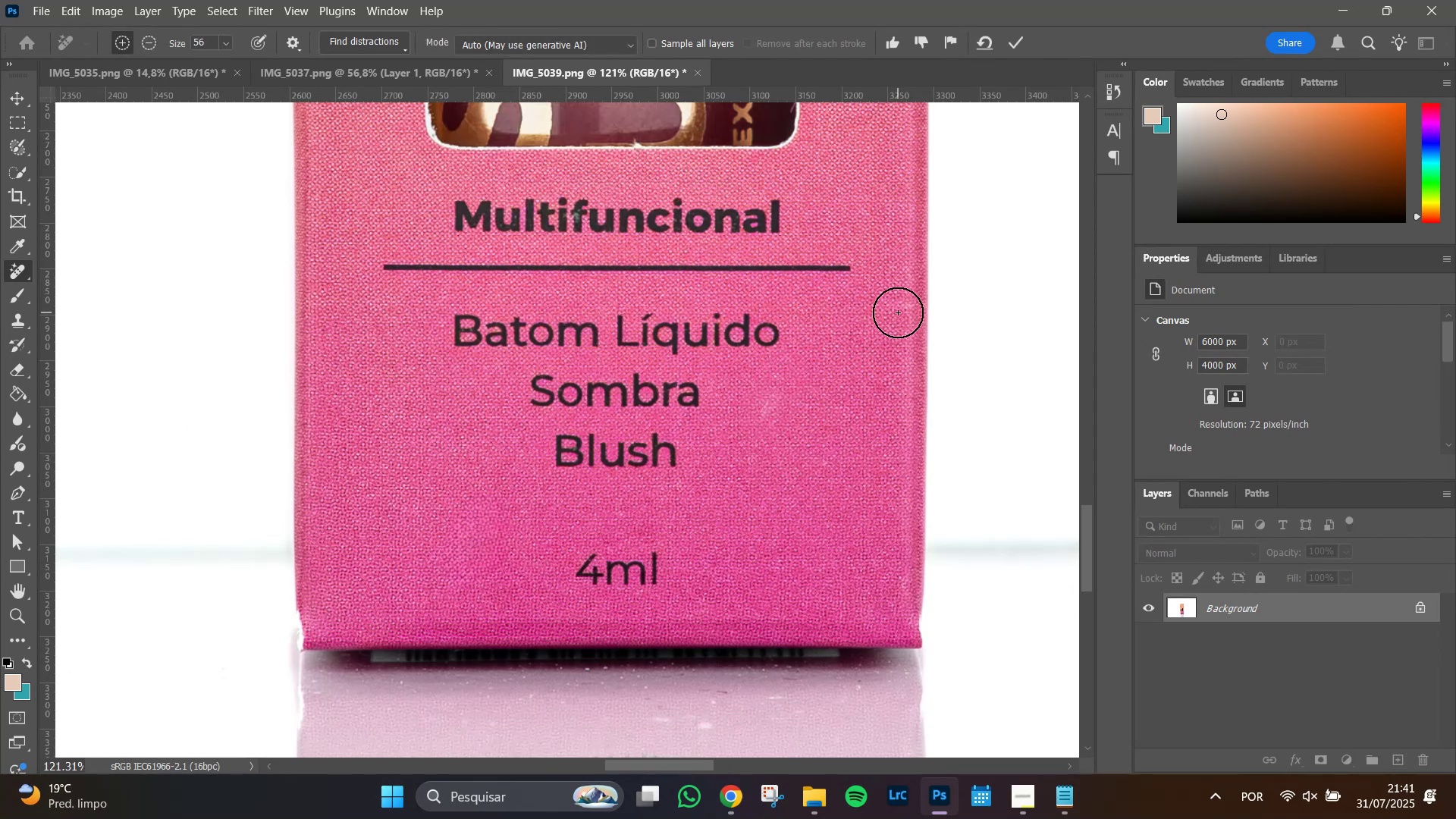 
left_click([897, 312])
 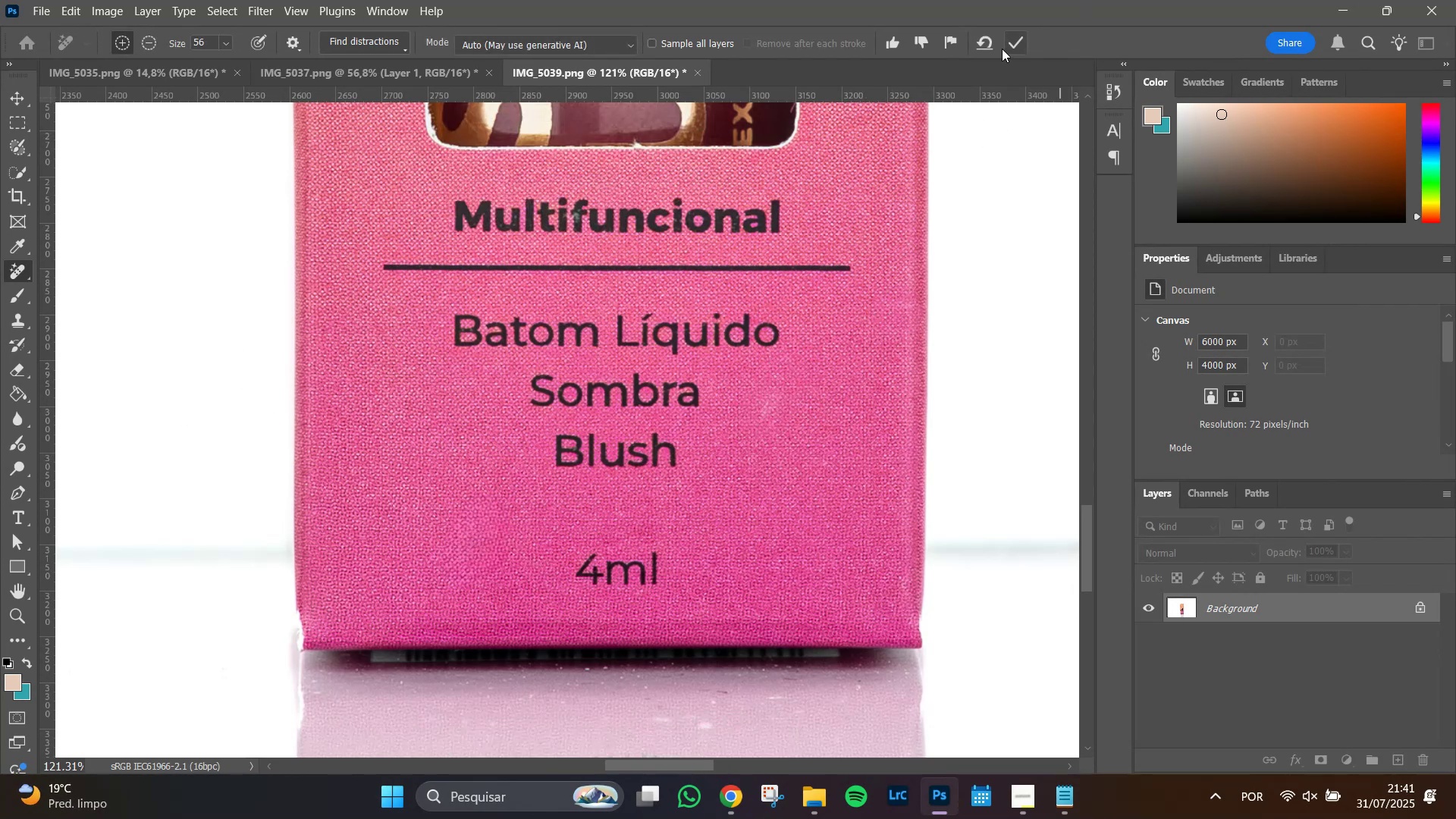 
left_click([1018, 39])
 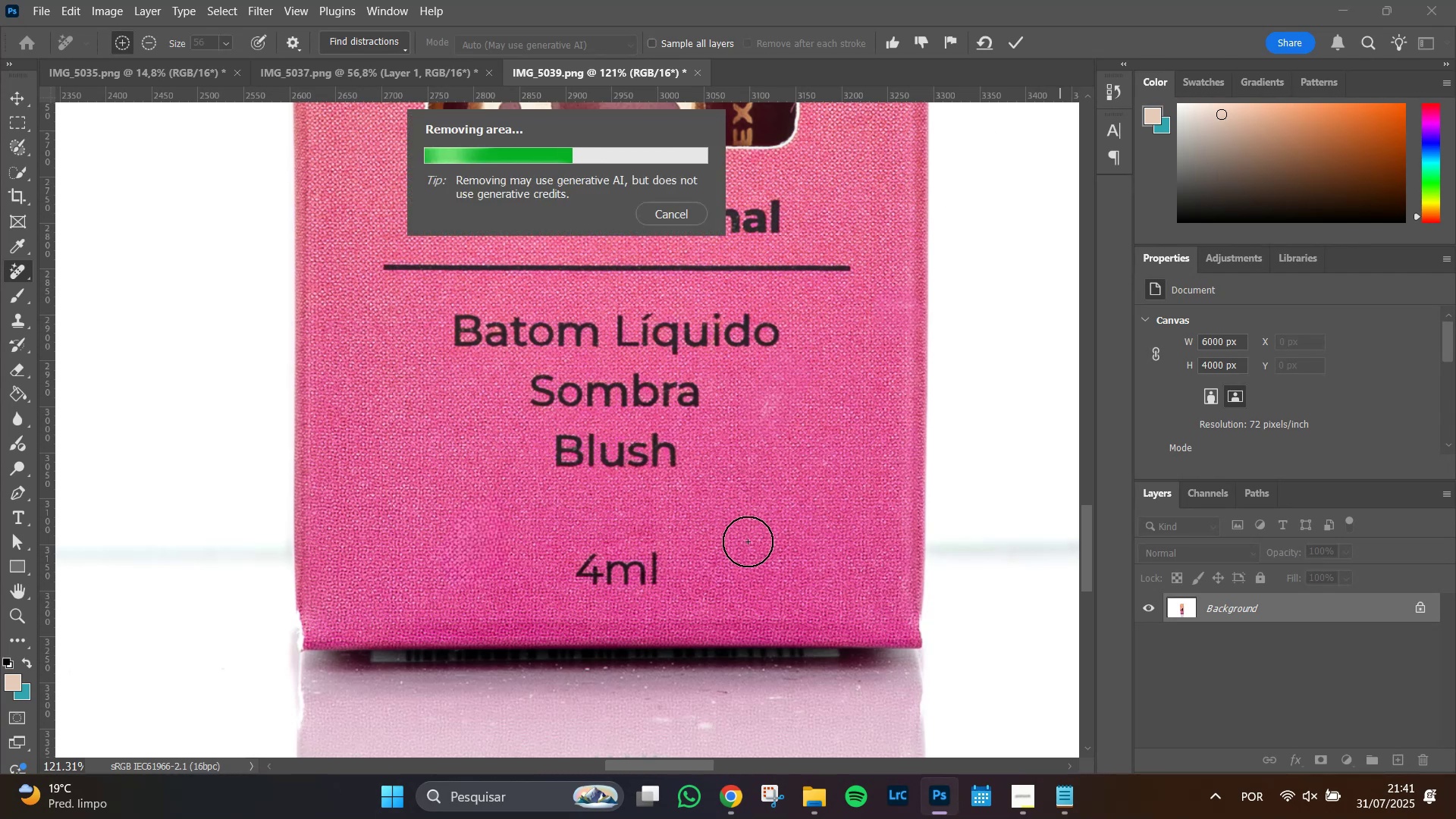 
wait(5.74)
 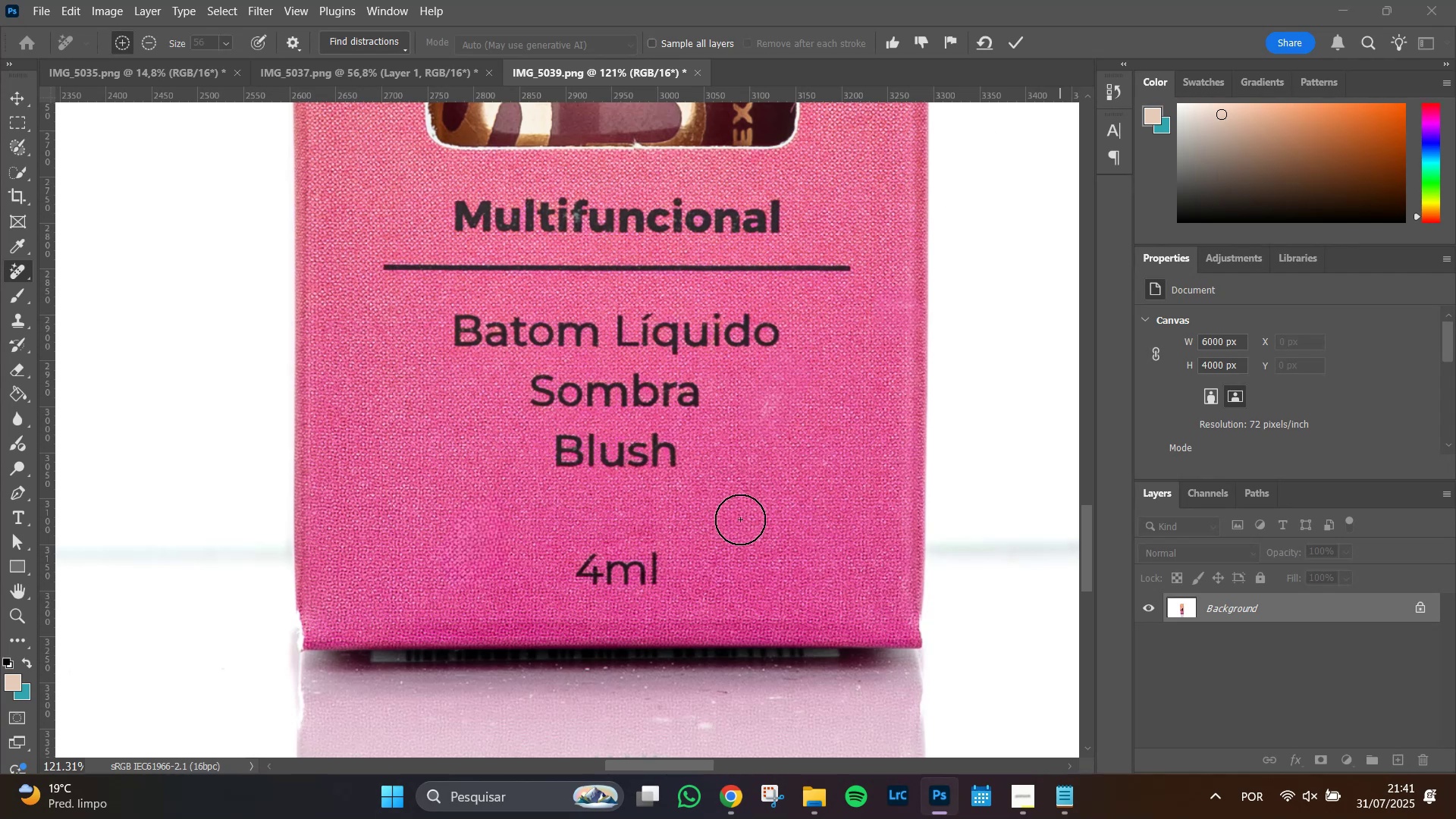 
hold_key(key=Space, duration=1.51)
 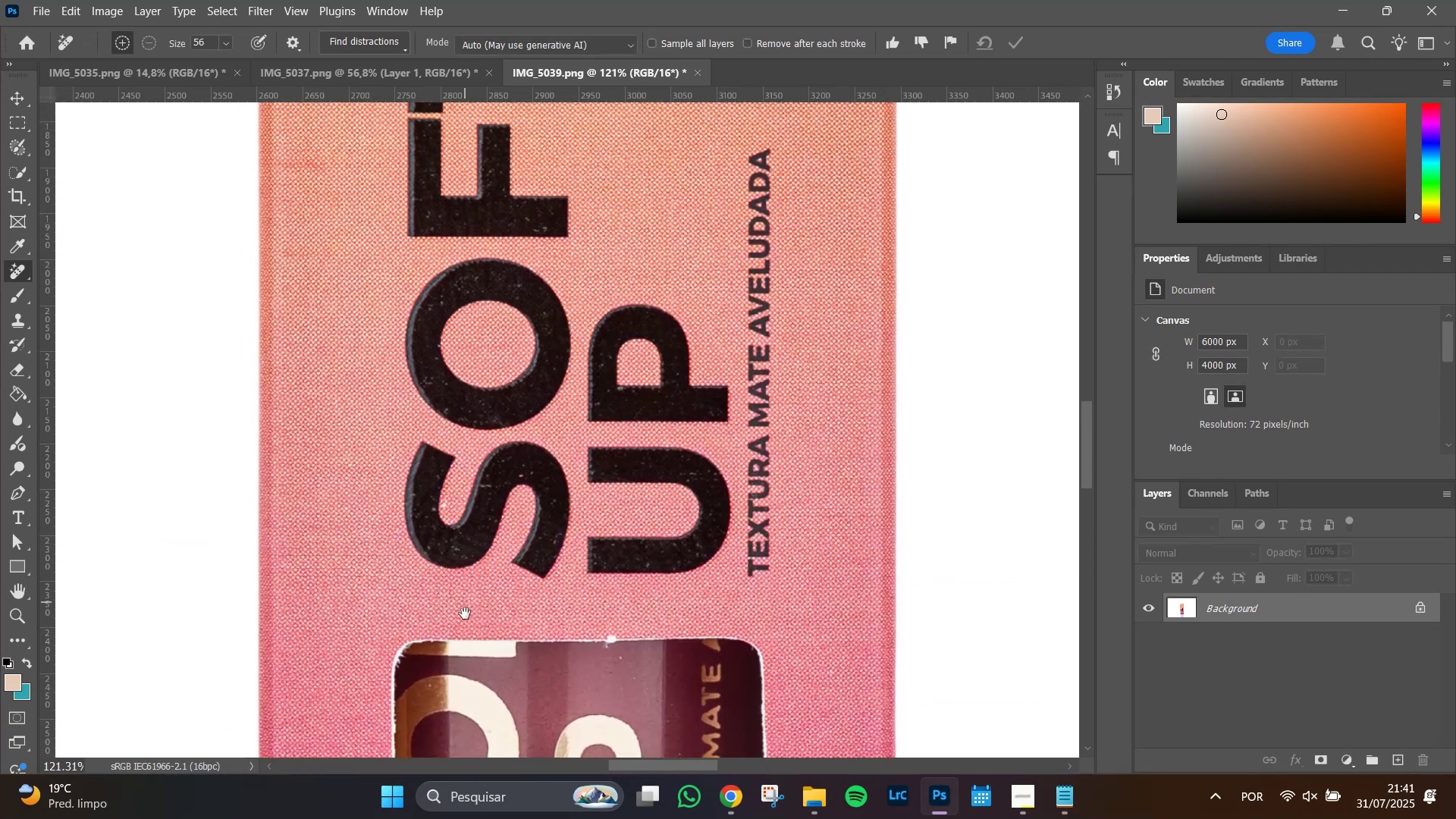 
left_click_drag(start_coordinate=[459, 293], to_coordinate=[429, 618])
 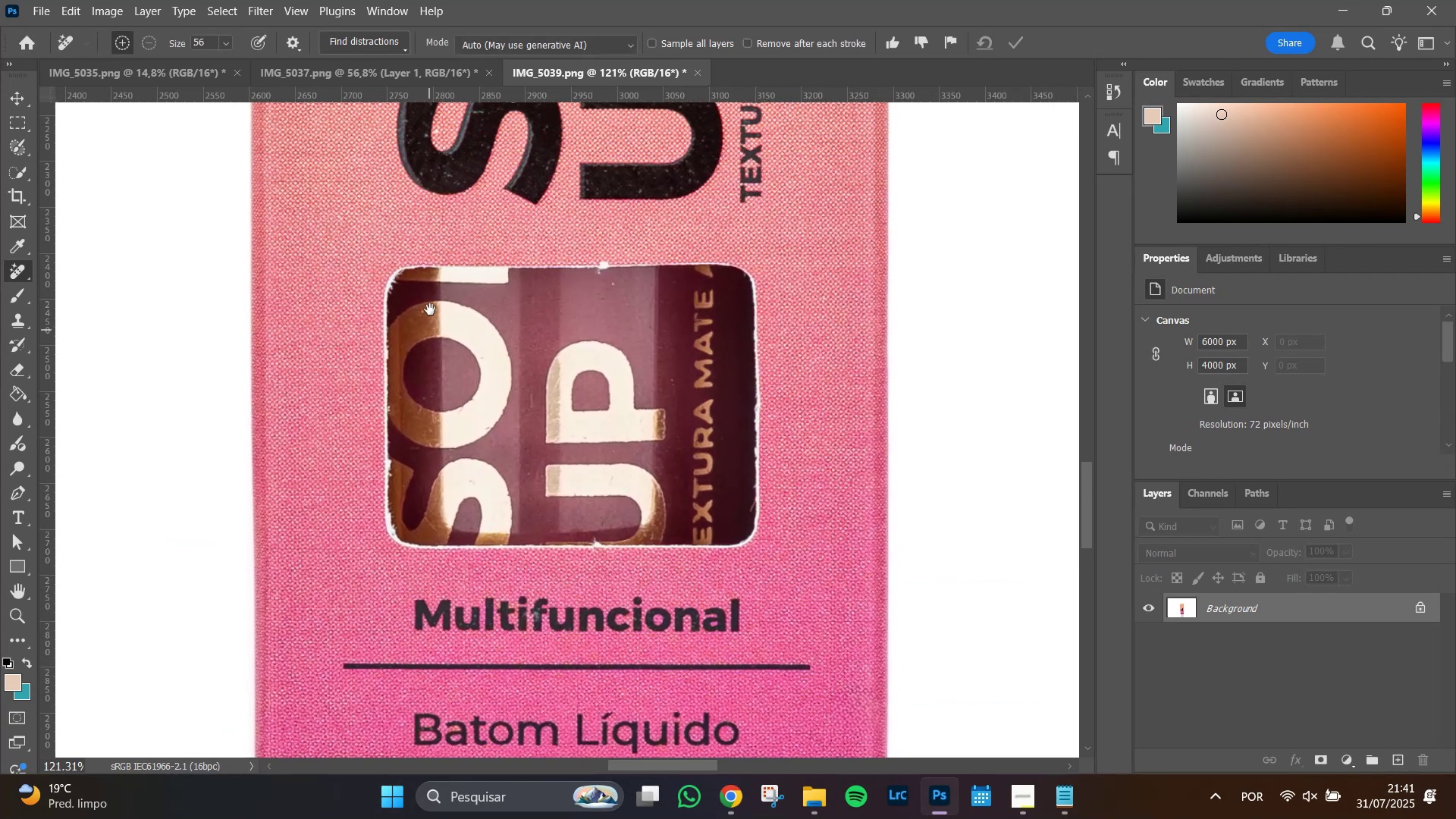 
left_click_drag(start_coordinate=[451, 262], to_coordinate=[465, 613])
 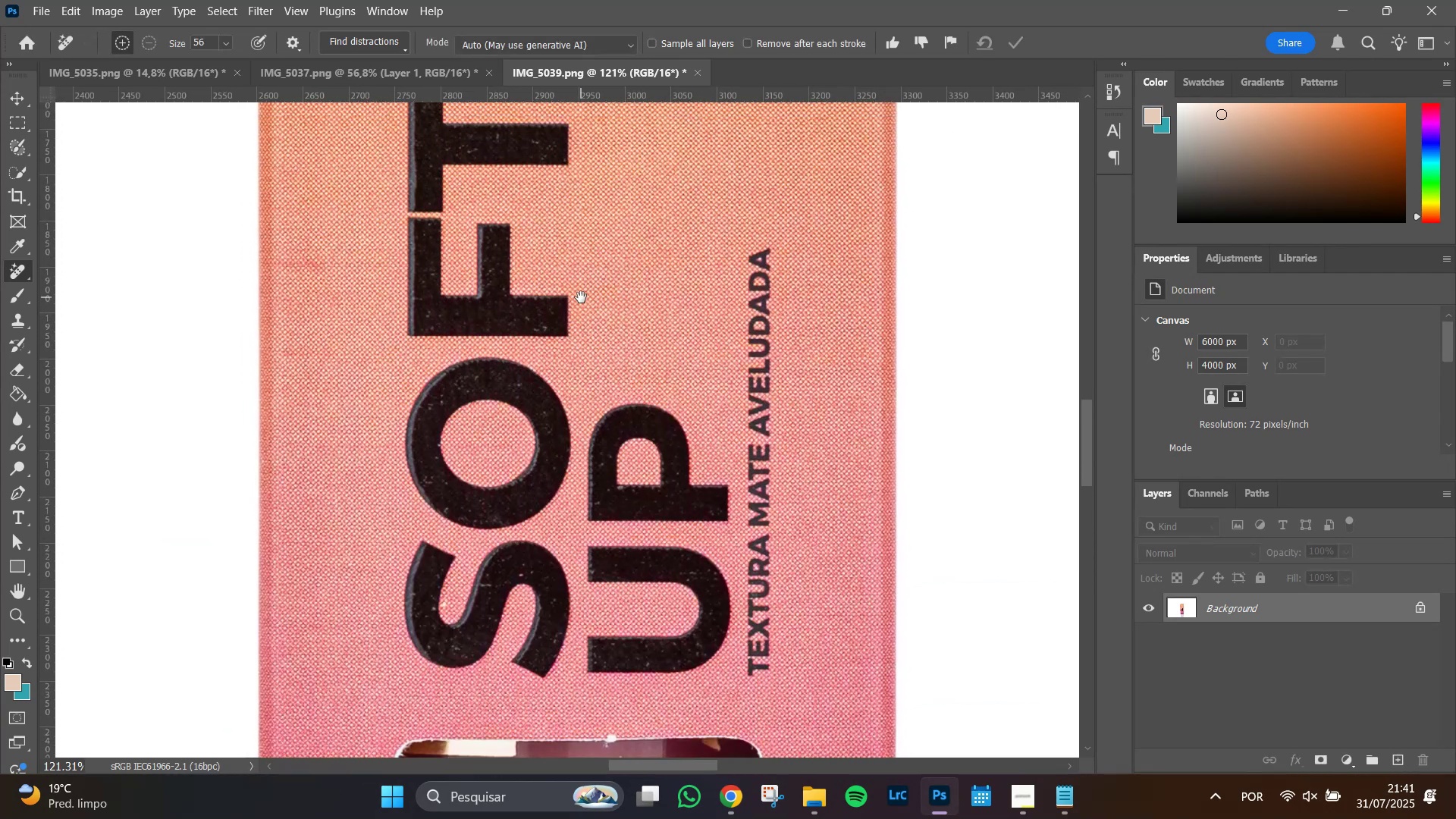 
hold_key(key=Space, duration=1.51)
 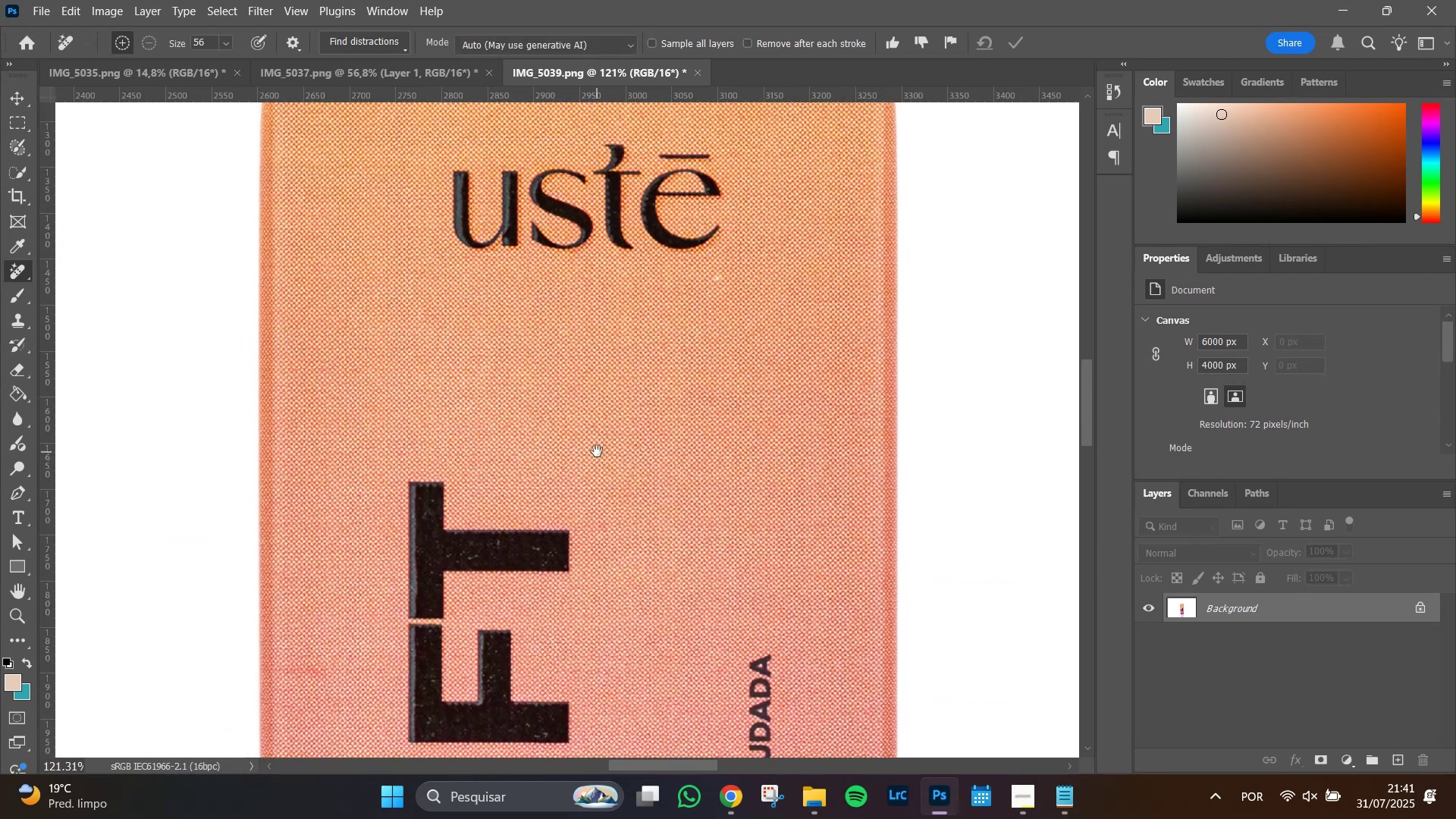 
left_click_drag(start_coordinate=[581, 297], to_coordinate=[582, 497])
 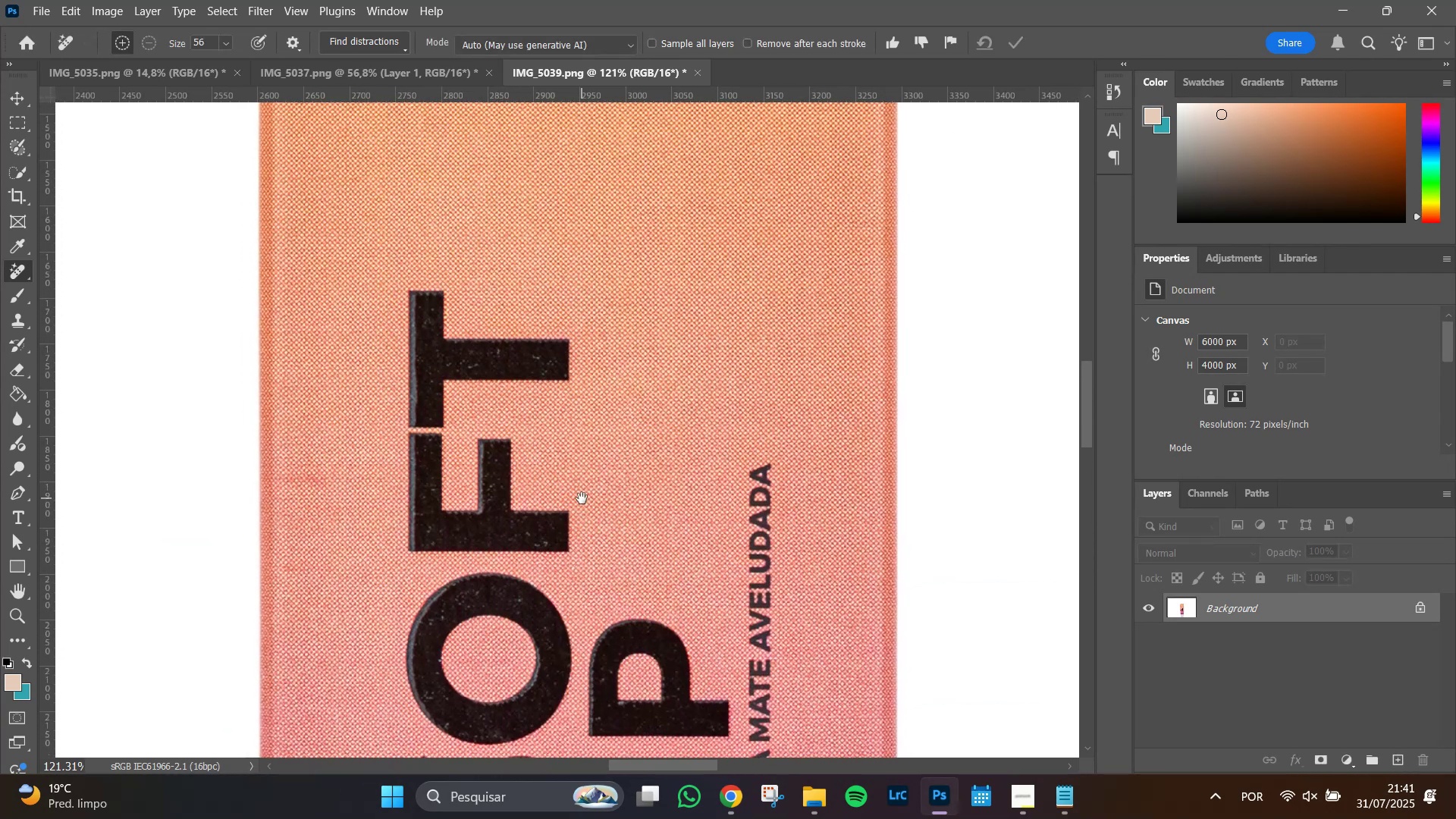 
hold_key(key=Space, duration=1.51)
 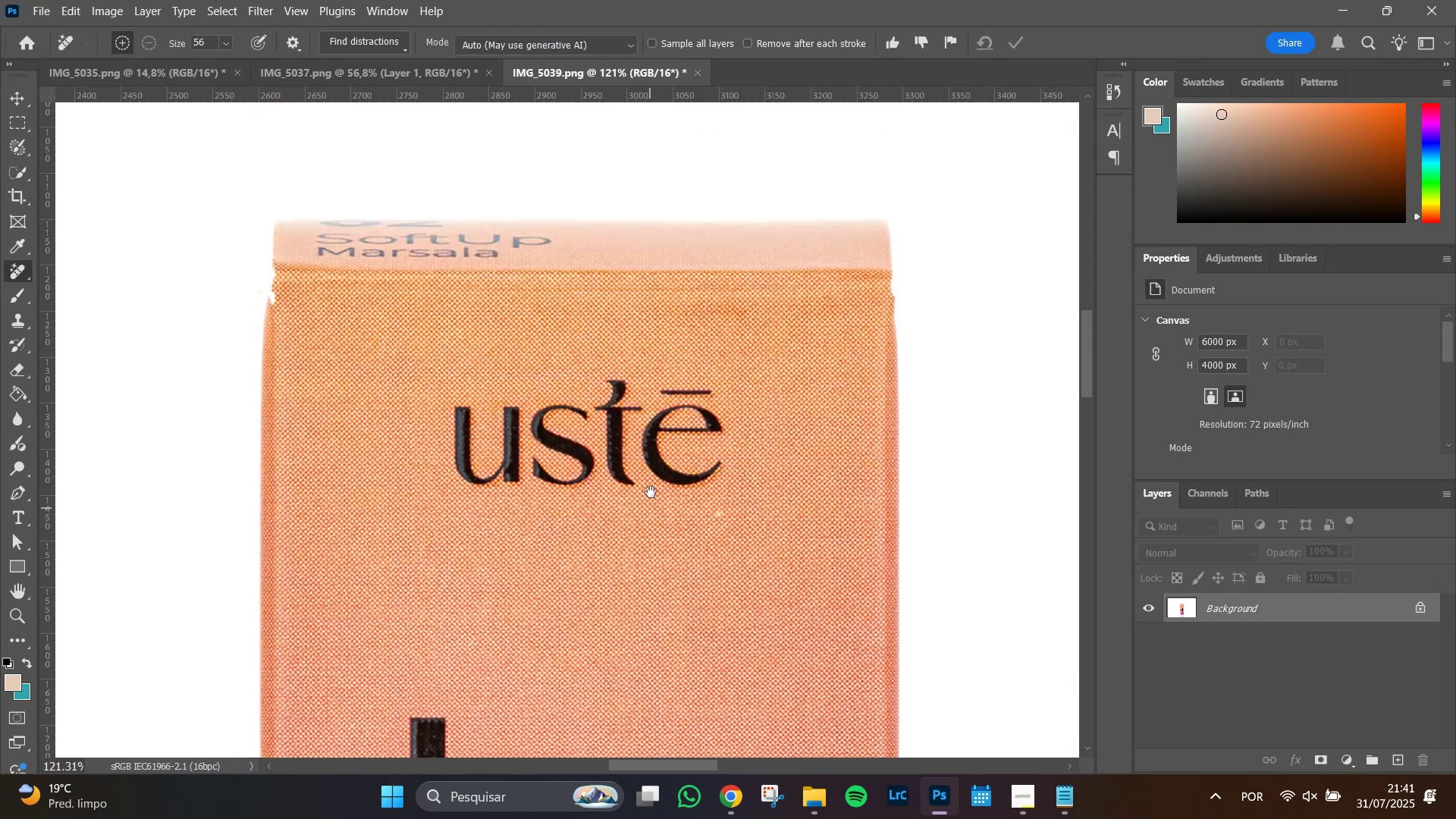 
left_click_drag(start_coordinate=[650, 379], to_coordinate=[651, 513])
 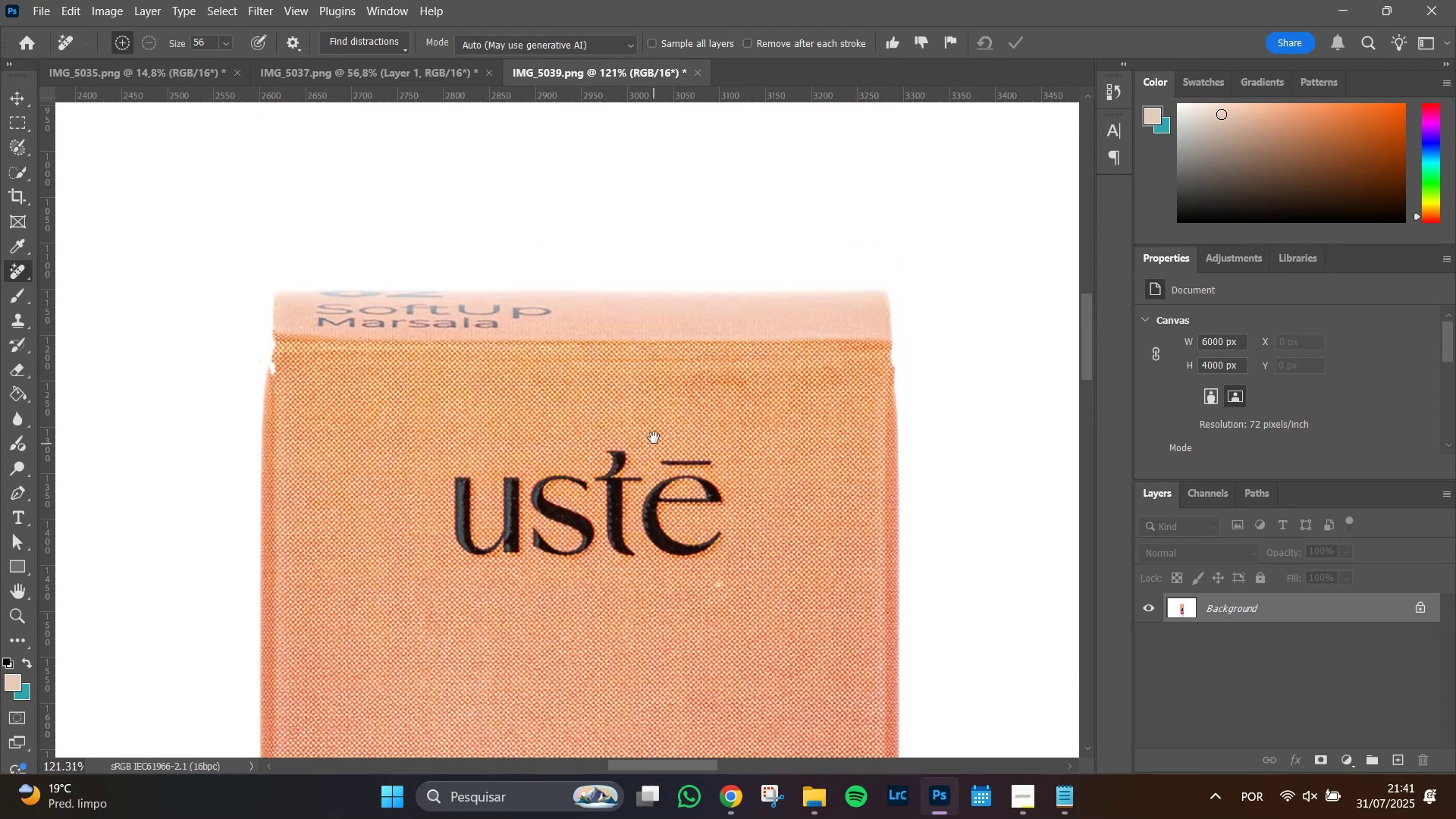 
hold_key(key=Space, duration=1.51)
 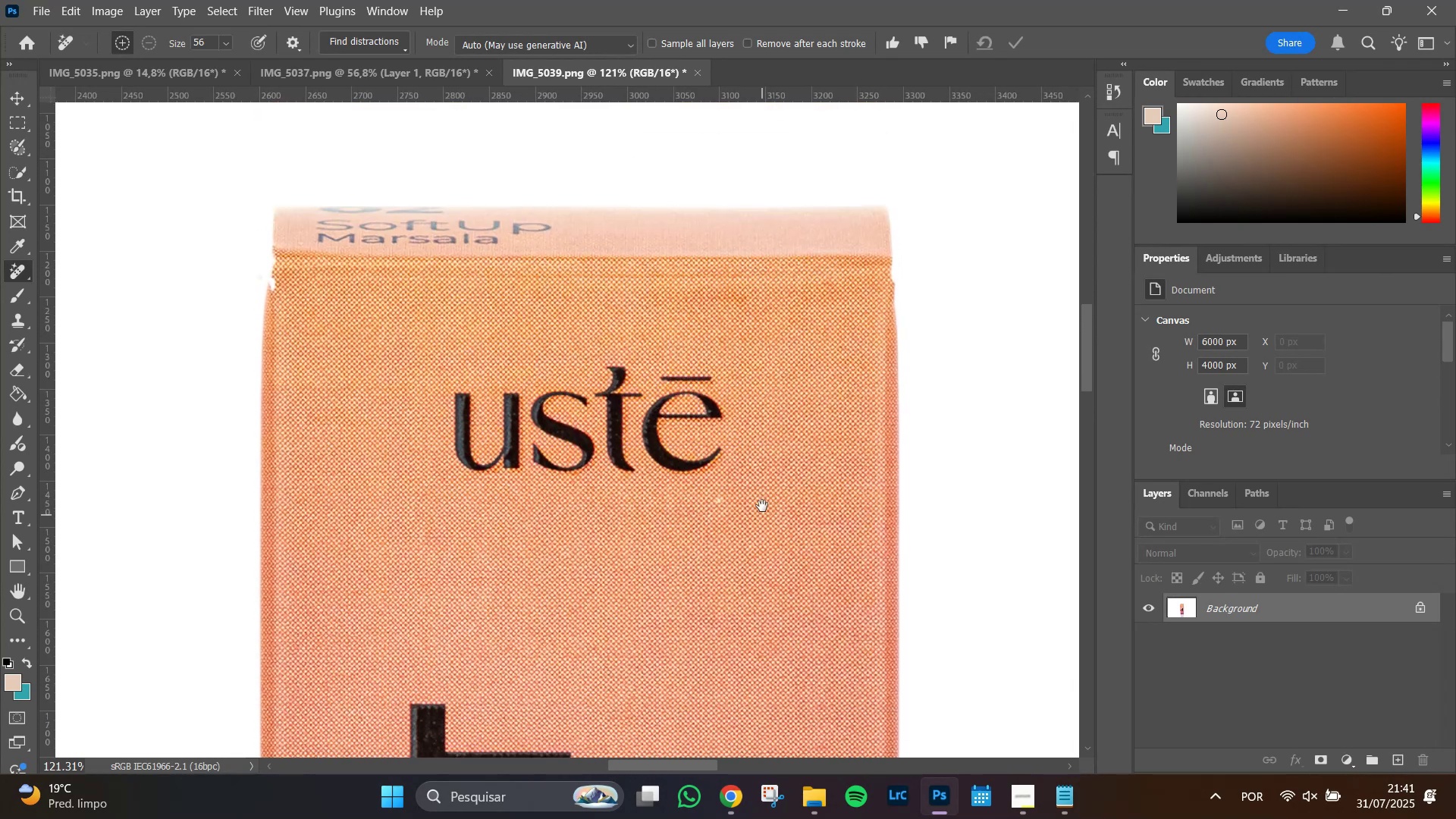 
left_click_drag(start_coordinate=[654, 478], to_coordinate=[654, 436])
 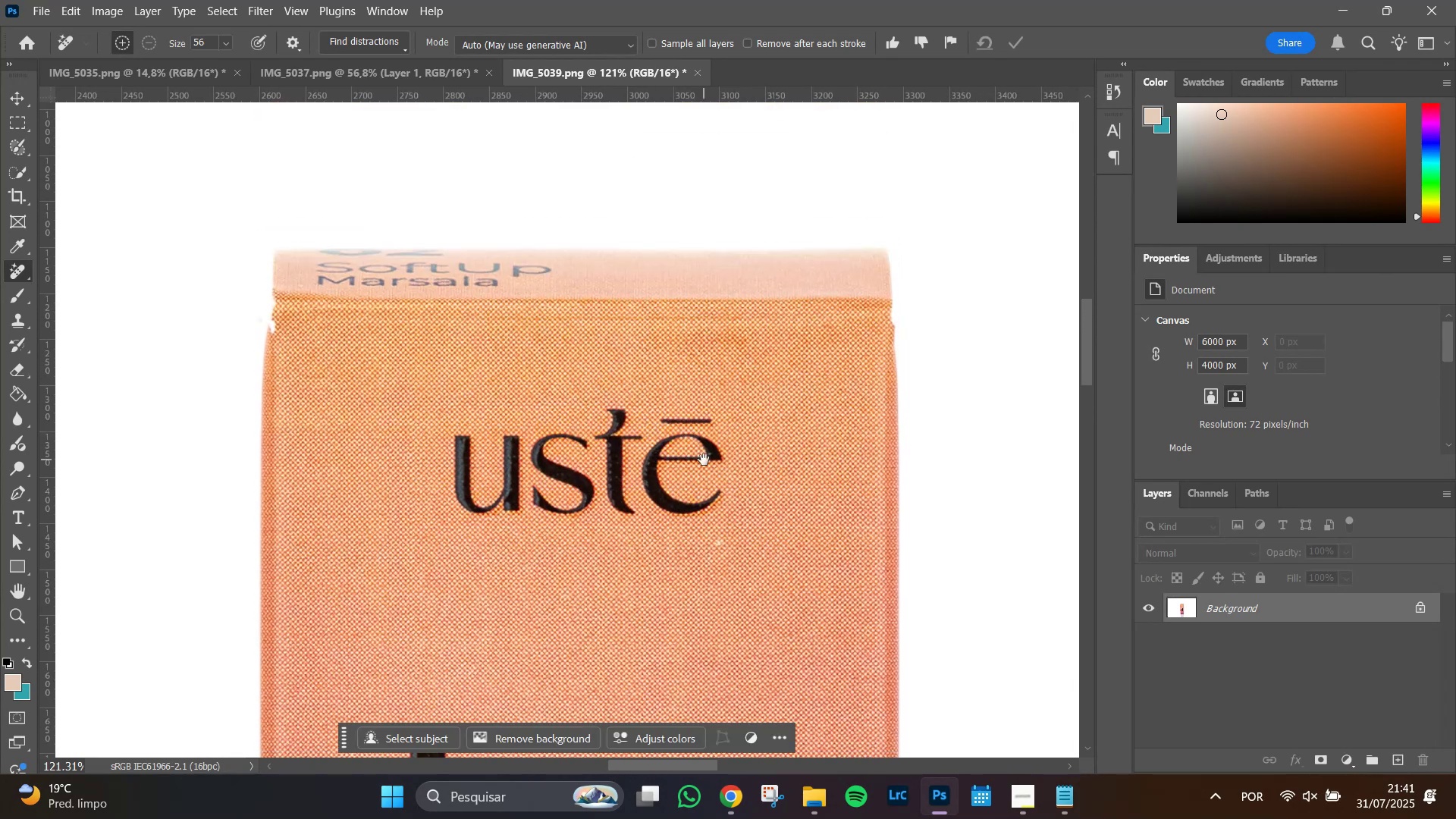 
hold_key(key=Space, duration=0.86)
 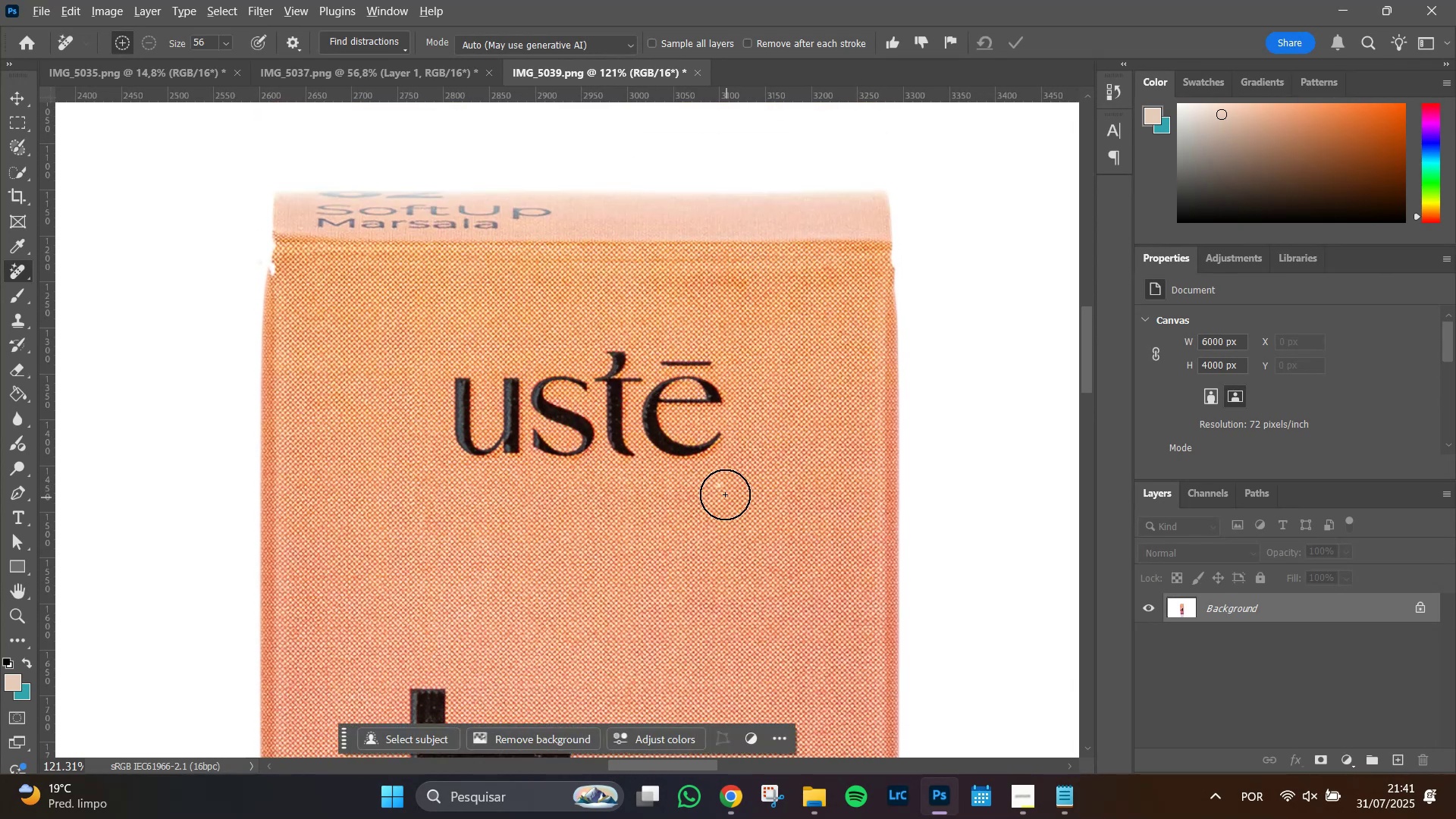 
left_click_drag(start_coordinate=[762, 563], to_coordinate=[762, 506])
 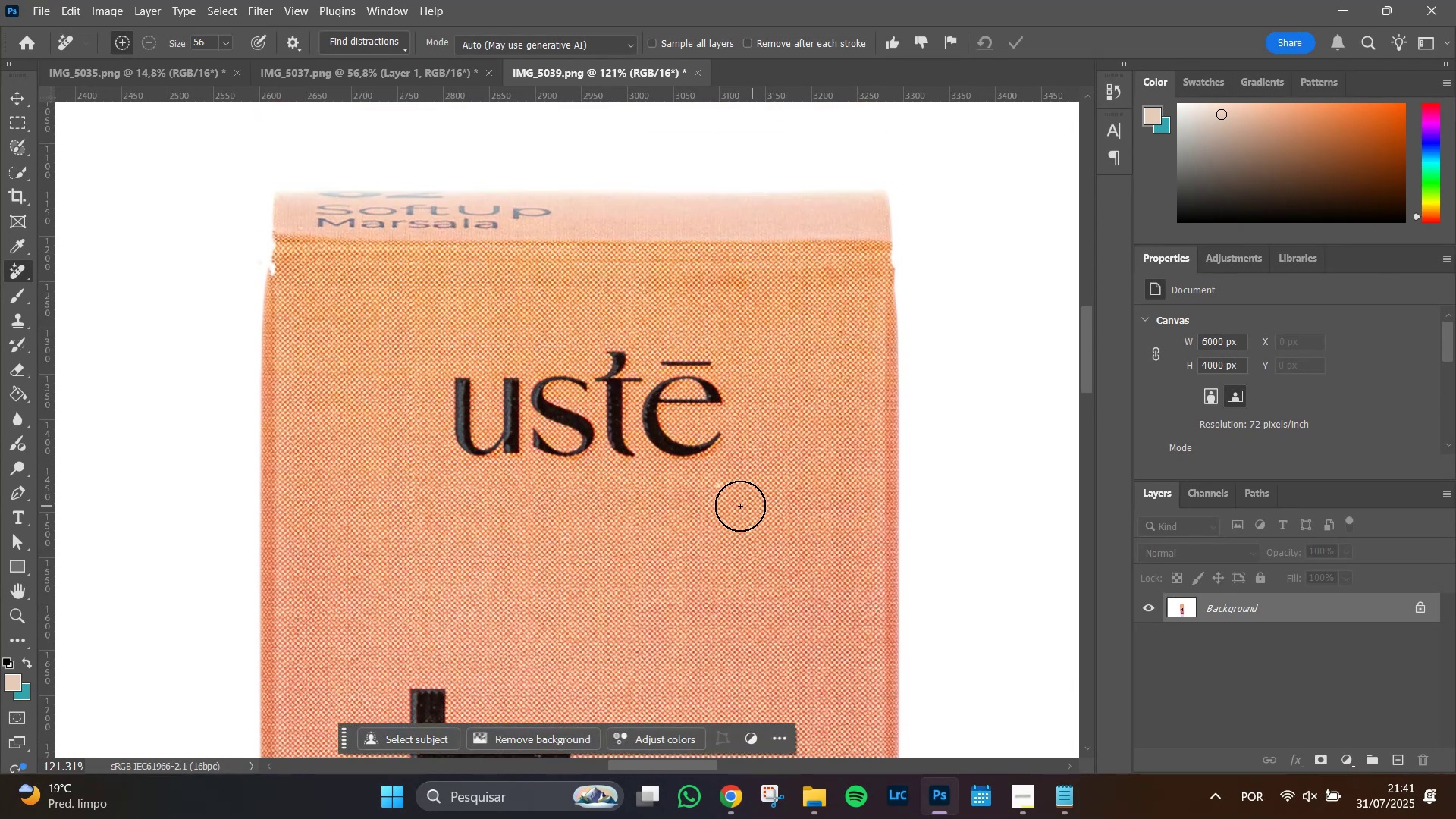 
hold_key(key=AltLeft, duration=0.82)
 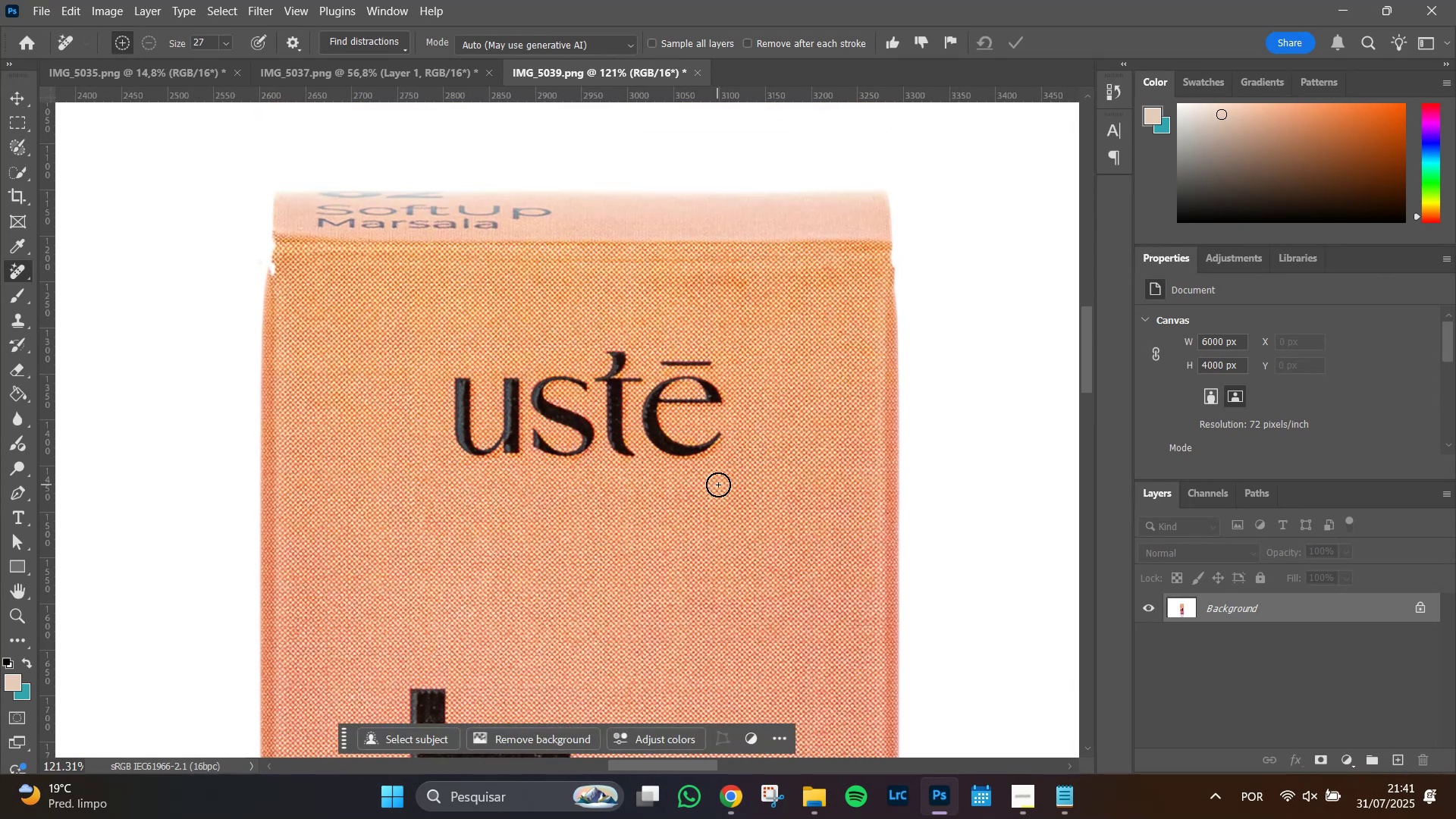 
left_click([718, 485])
 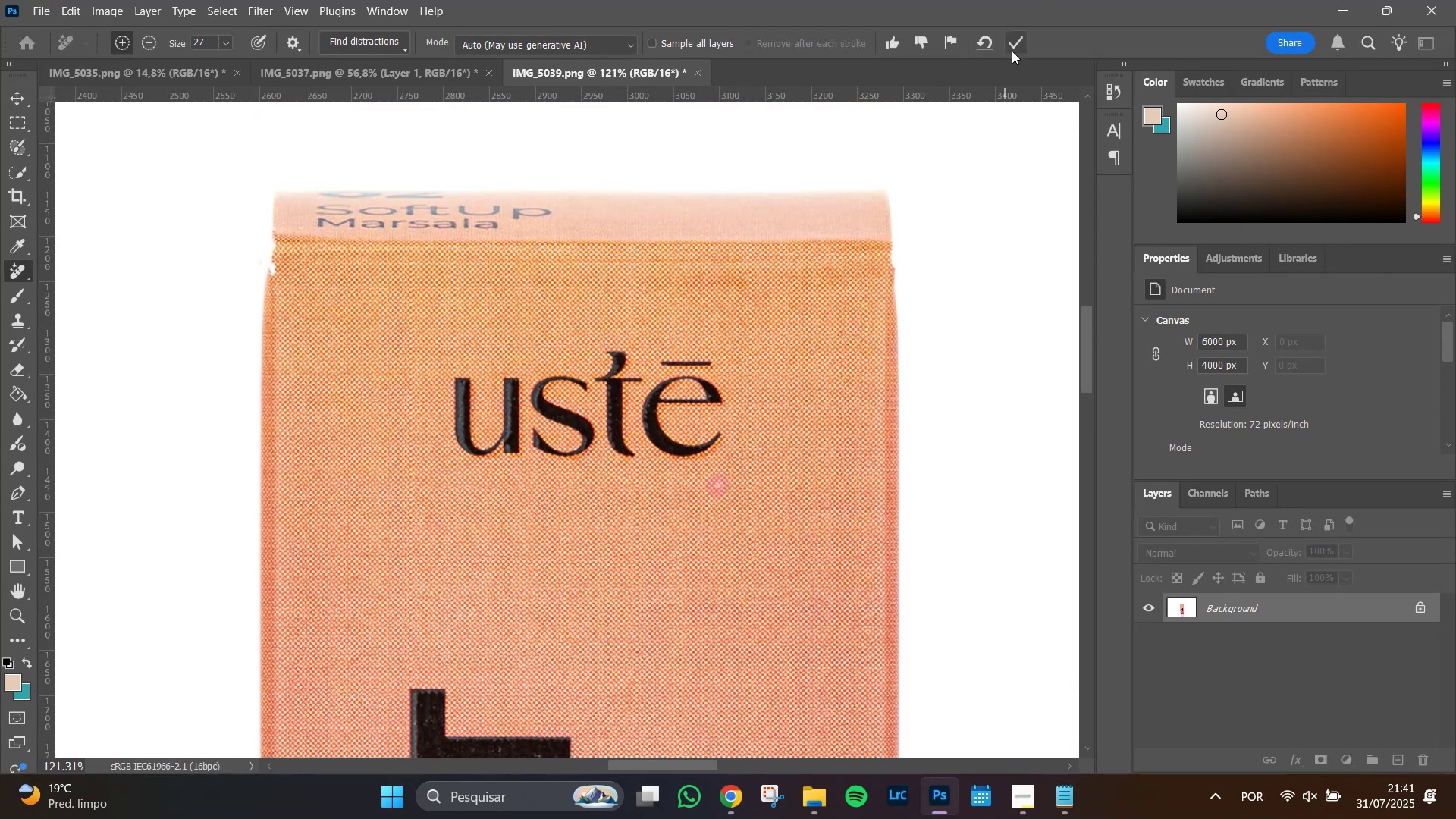 
left_click([1015, 44])
 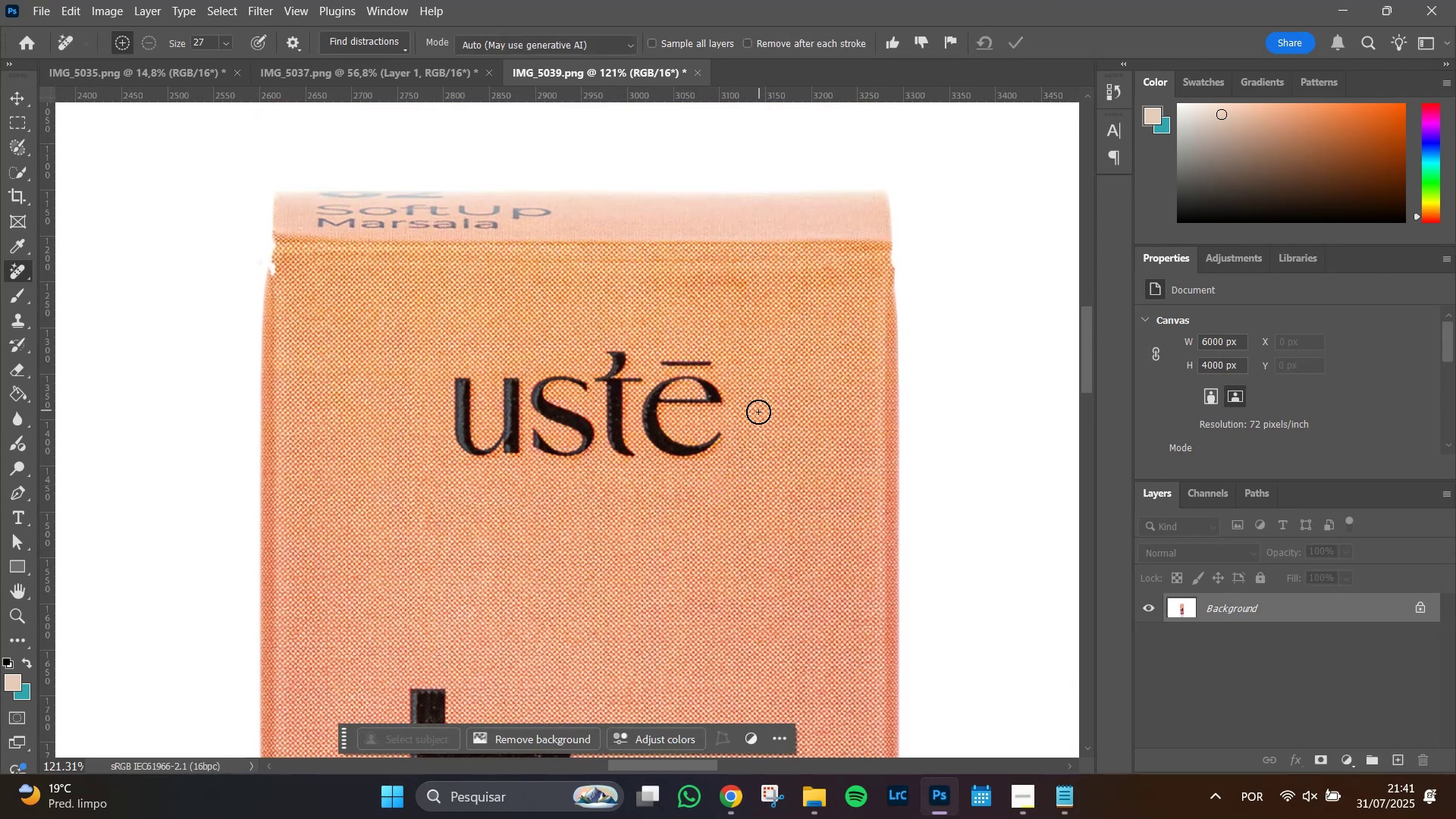 
hold_key(key=Space, duration=1.51)
 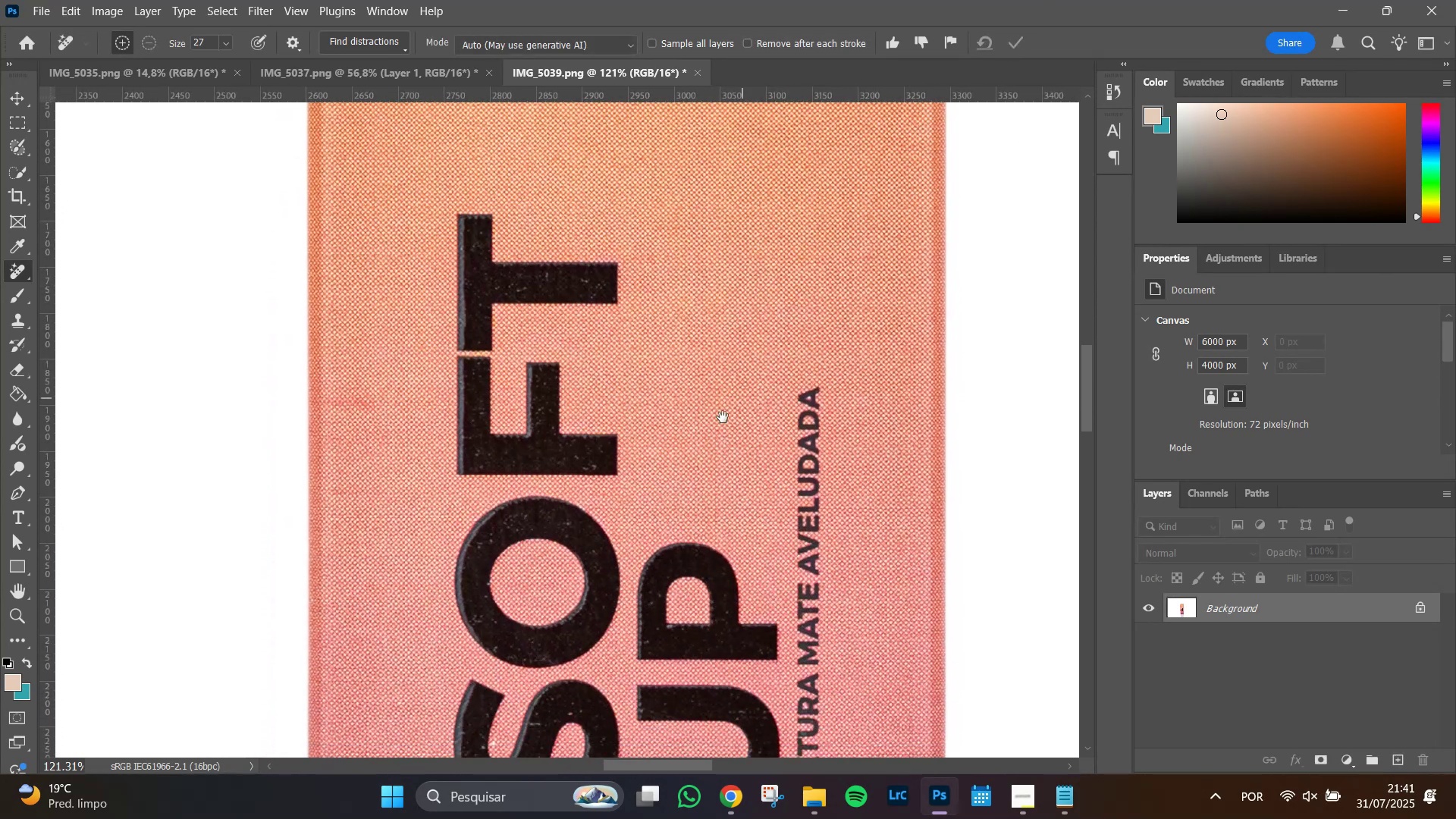 
left_click_drag(start_coordinate=[727, 522], to_coordinate=[775, 224])
 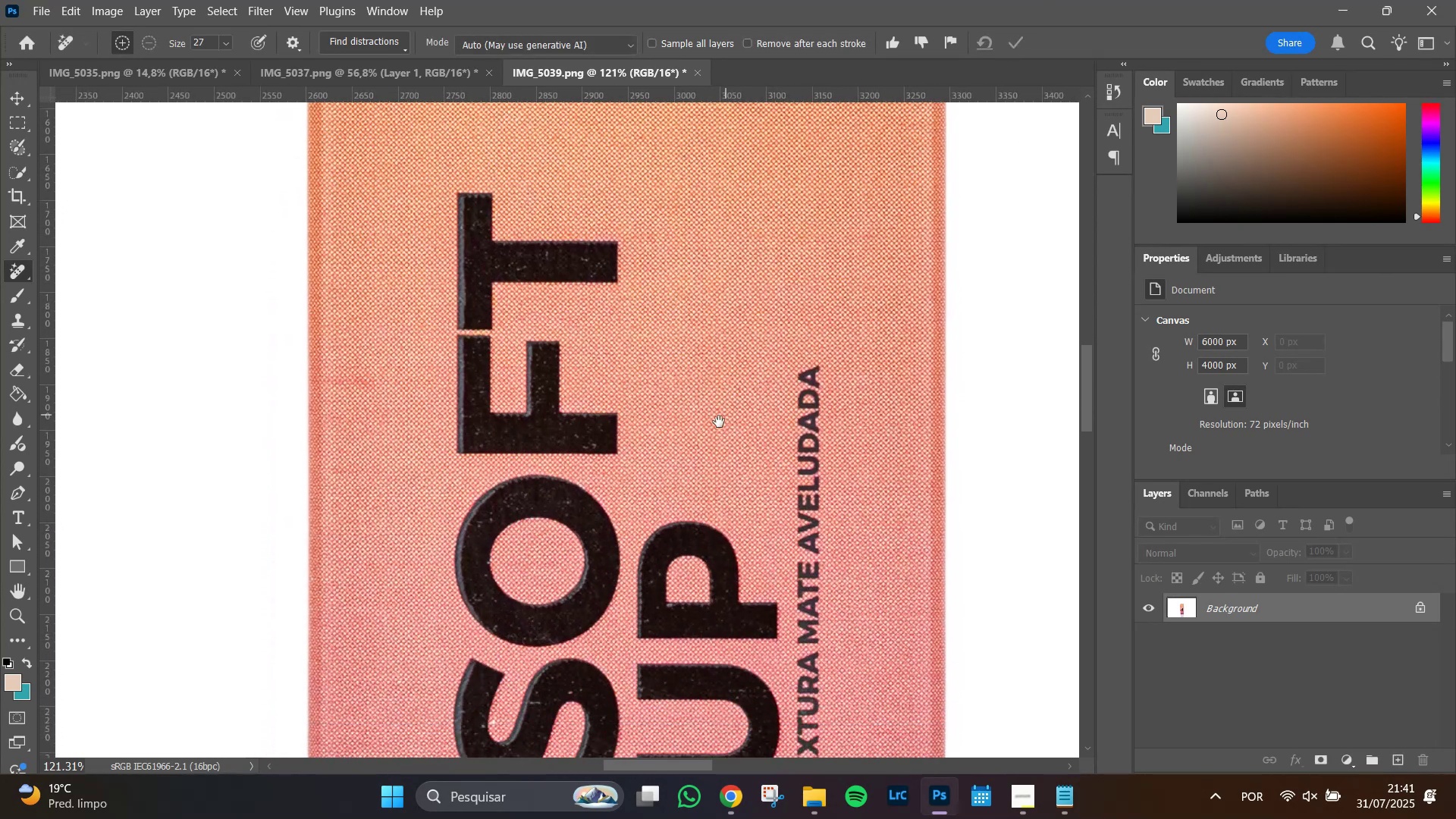 
hold_key(key=Space, duration=0.66)
 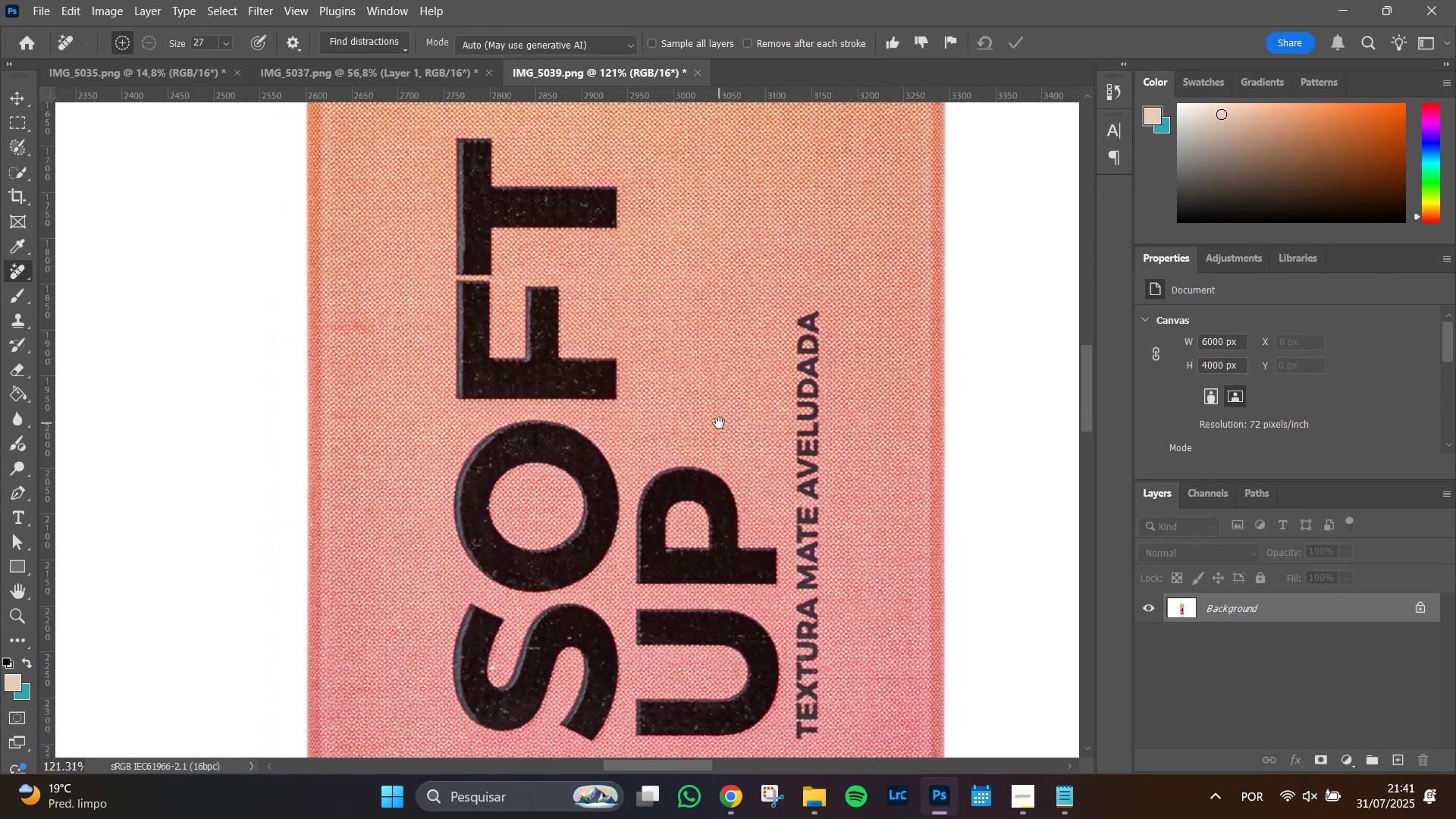 
hold_key(key=AltLeft, duration=0.33)
scroll: coordinate [718, 422], scroll_direction: down, amount: 2.0
 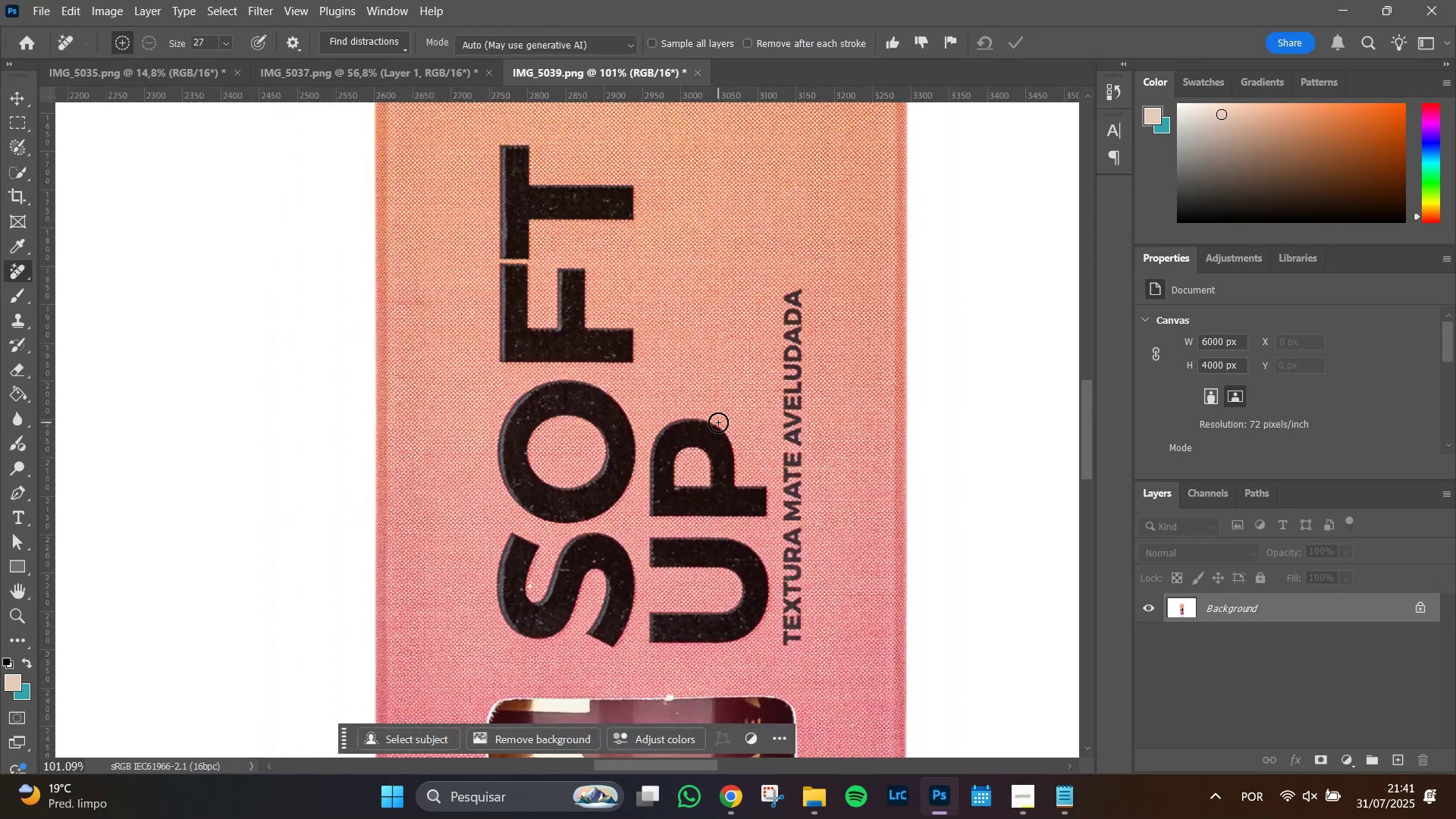 
hold_key(key=Space, duration=1.17)
 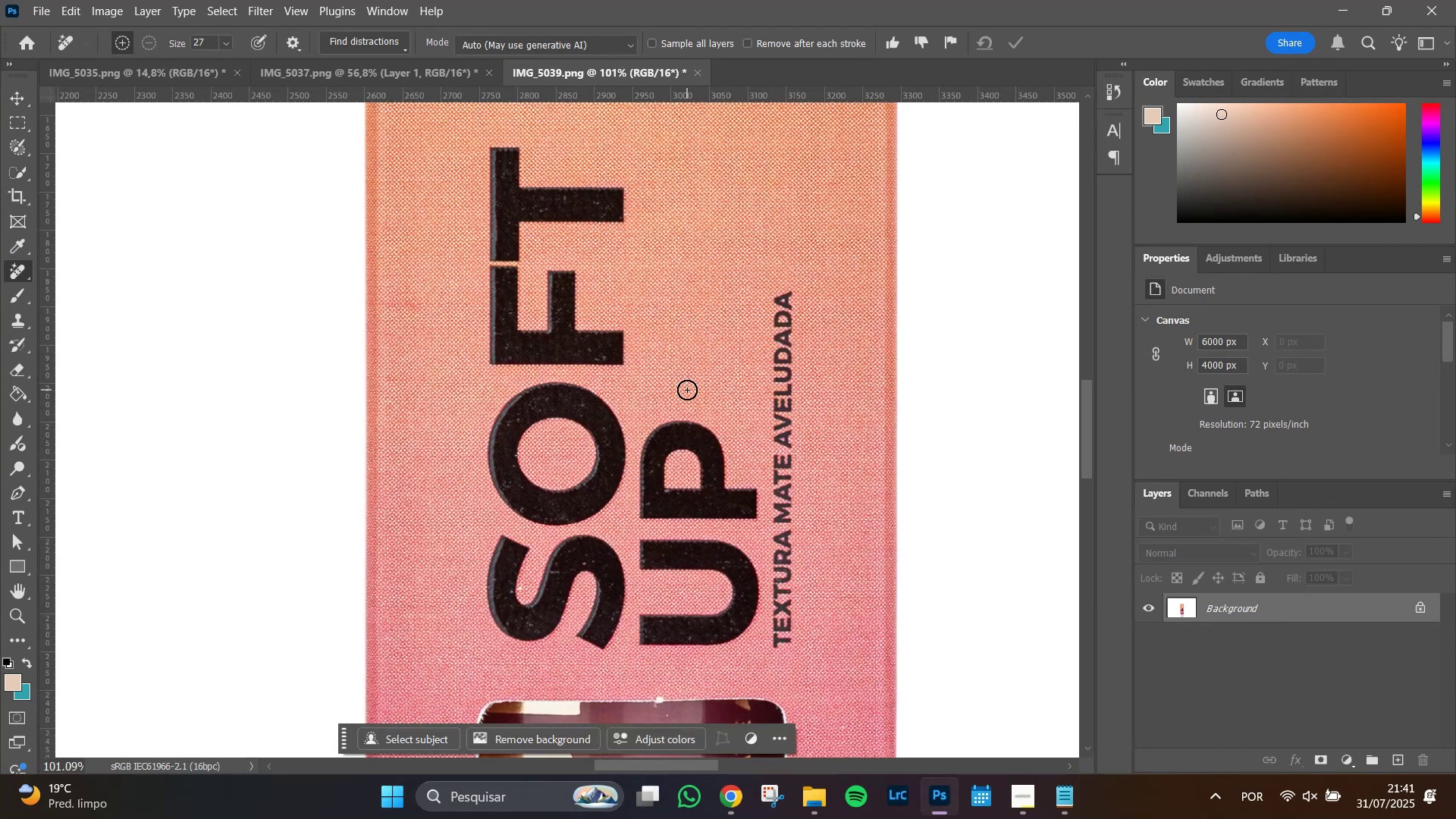 
left_click_drag(start_coordinate=[692, 386], to_coordinate=[682, 388])
 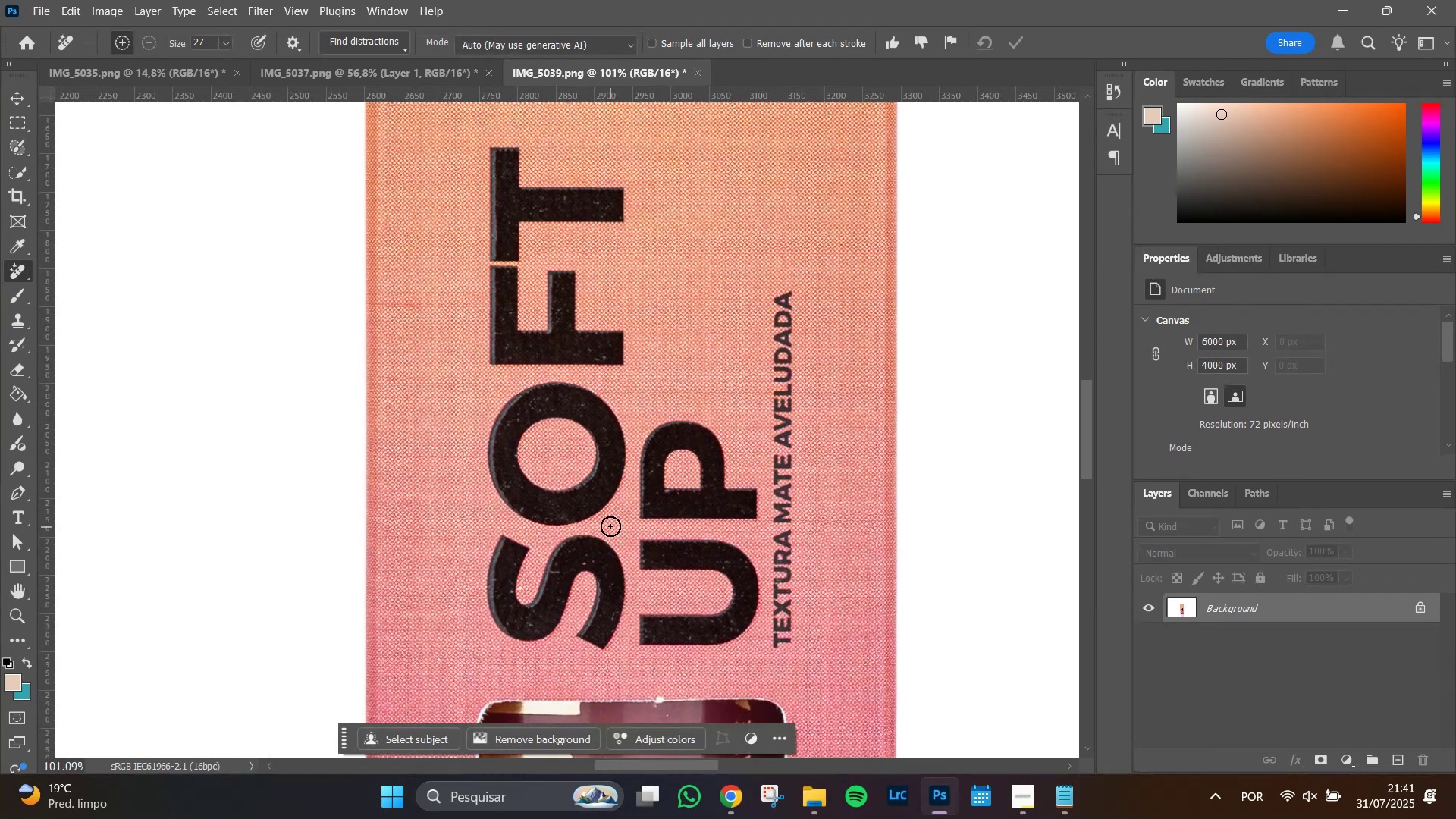 
hold_key(key=AltLeft, duration=0.98)
scroll: coordinate [609, 578], scroll_direction: up, amount: 10.0
 